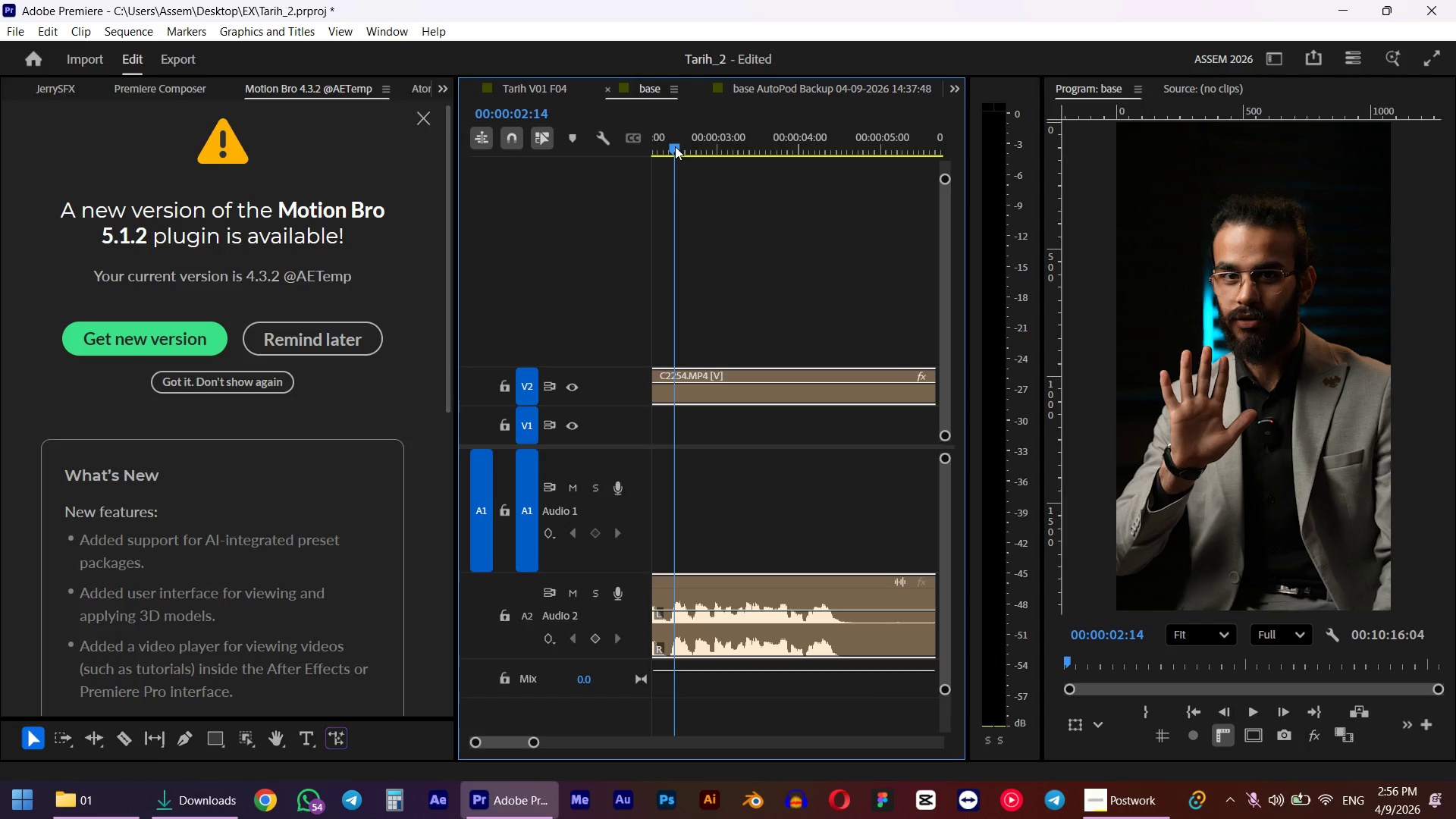 
key(Space)
 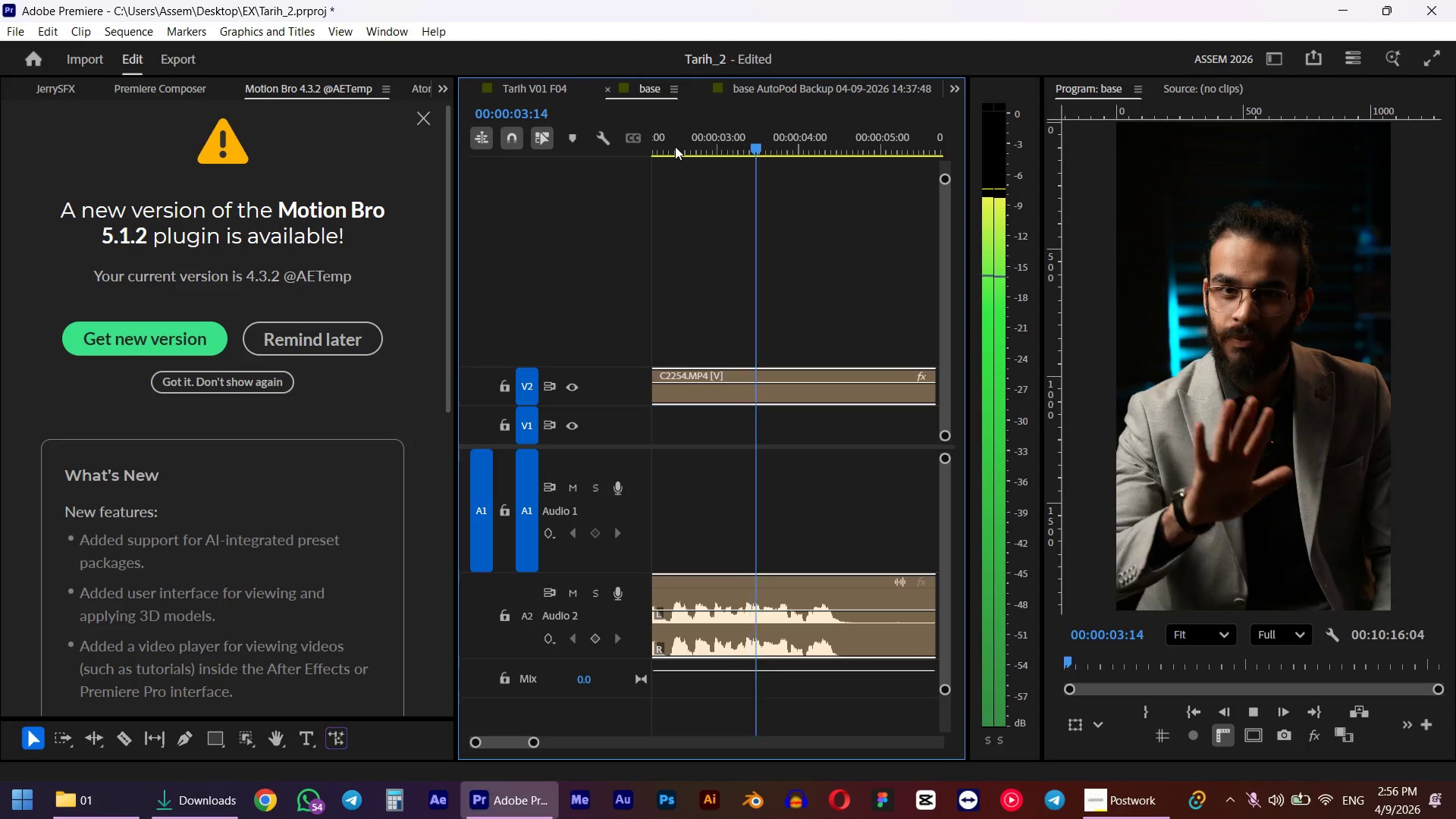 
key(Space)
 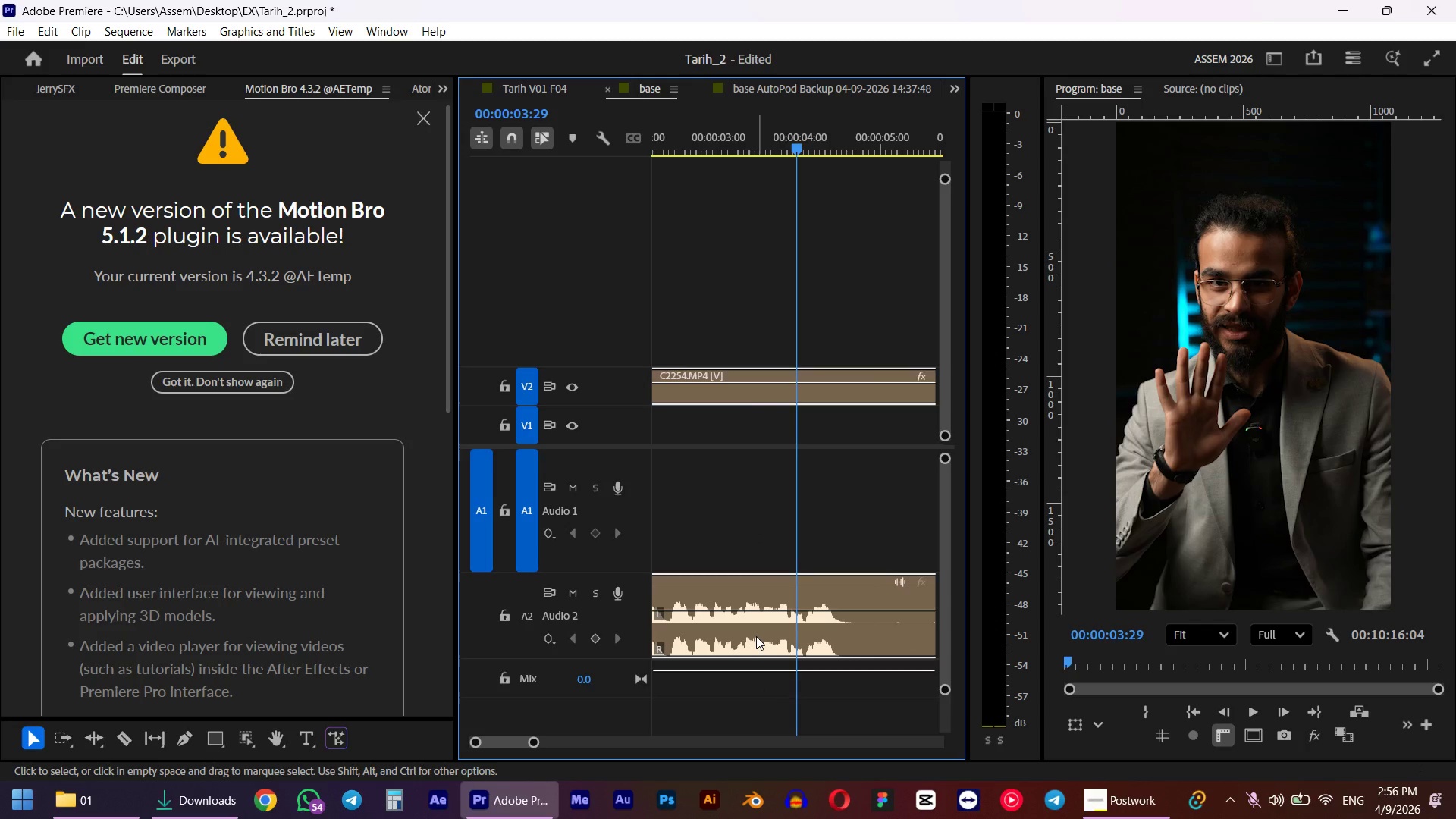 
key(G)
 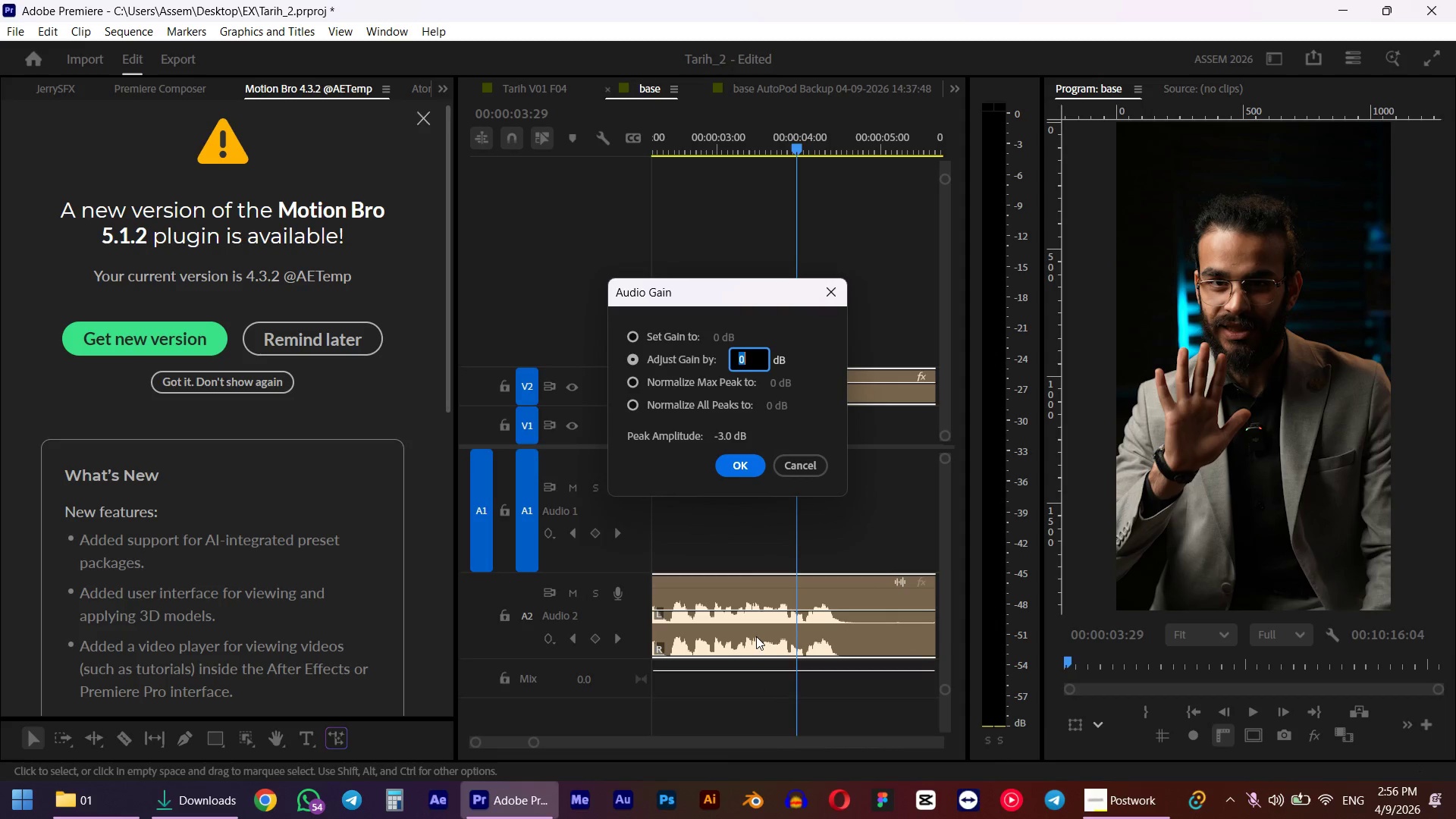 
key(Numpad3)
 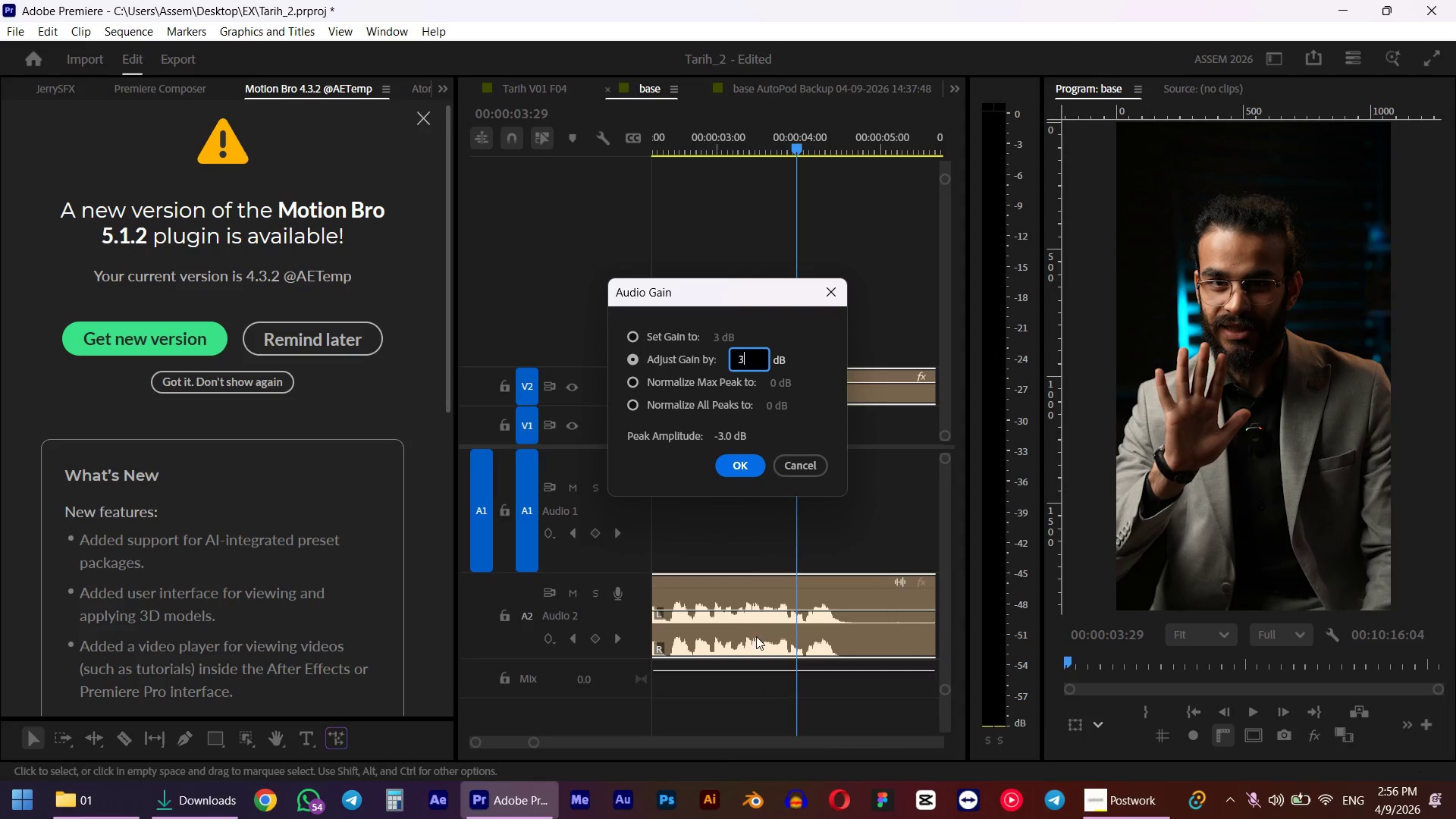 
key(NumpadEnter)
 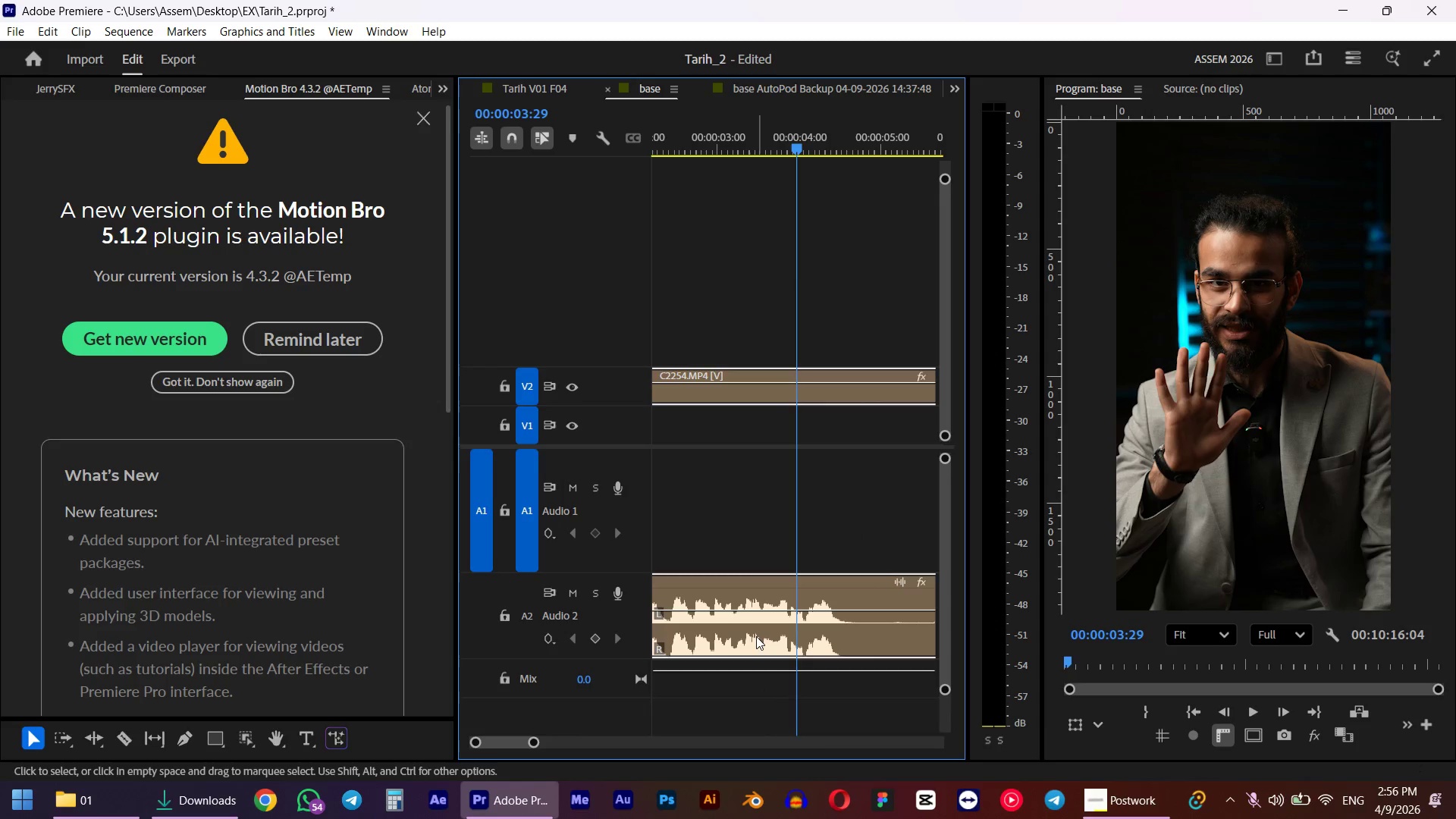 
key(Space)
 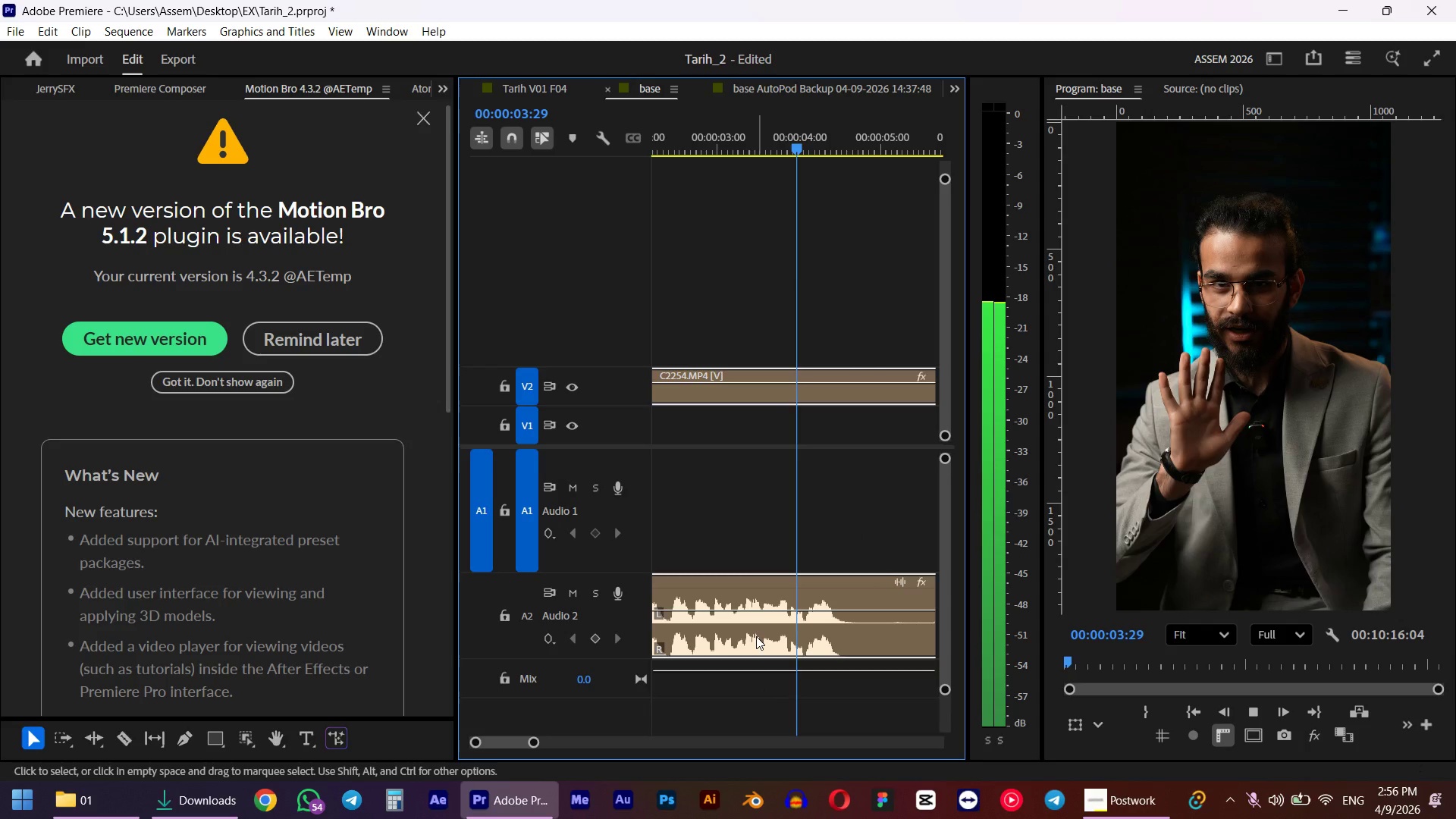 
key(Space)
 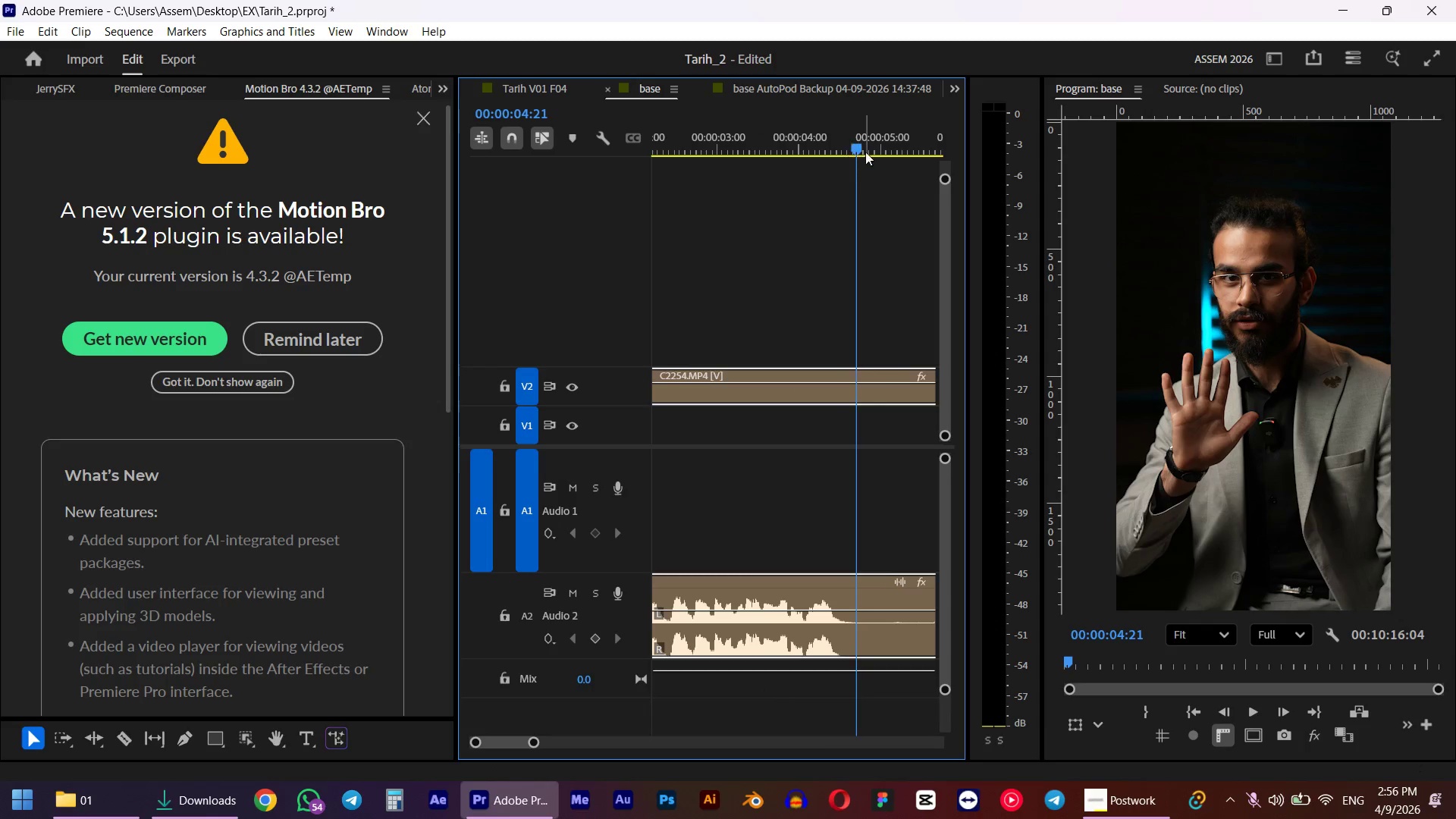 
left_click_drag(start_coordinate=[864, 150], to_coordinate=[855, 151])
 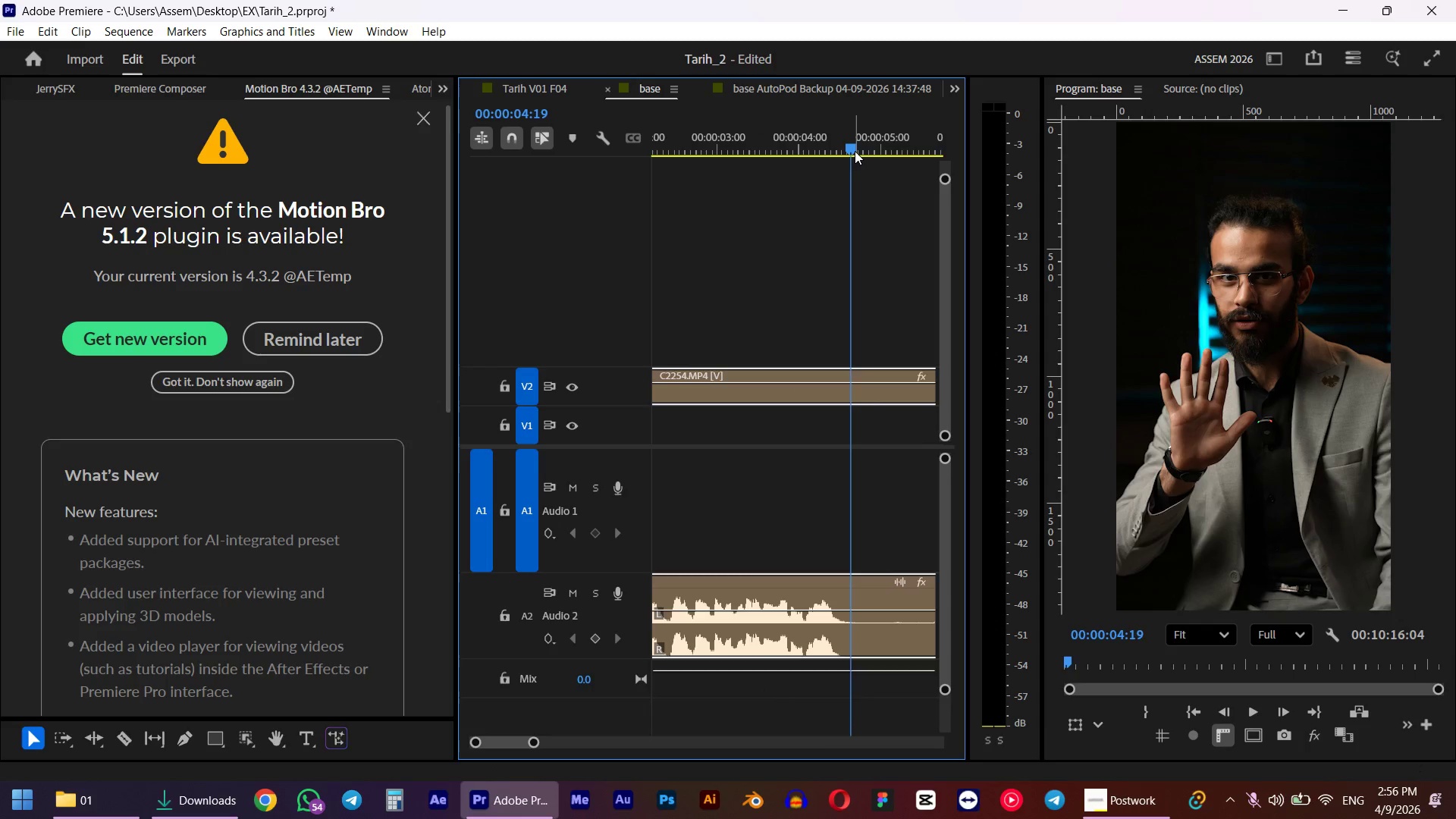 
key(E)
 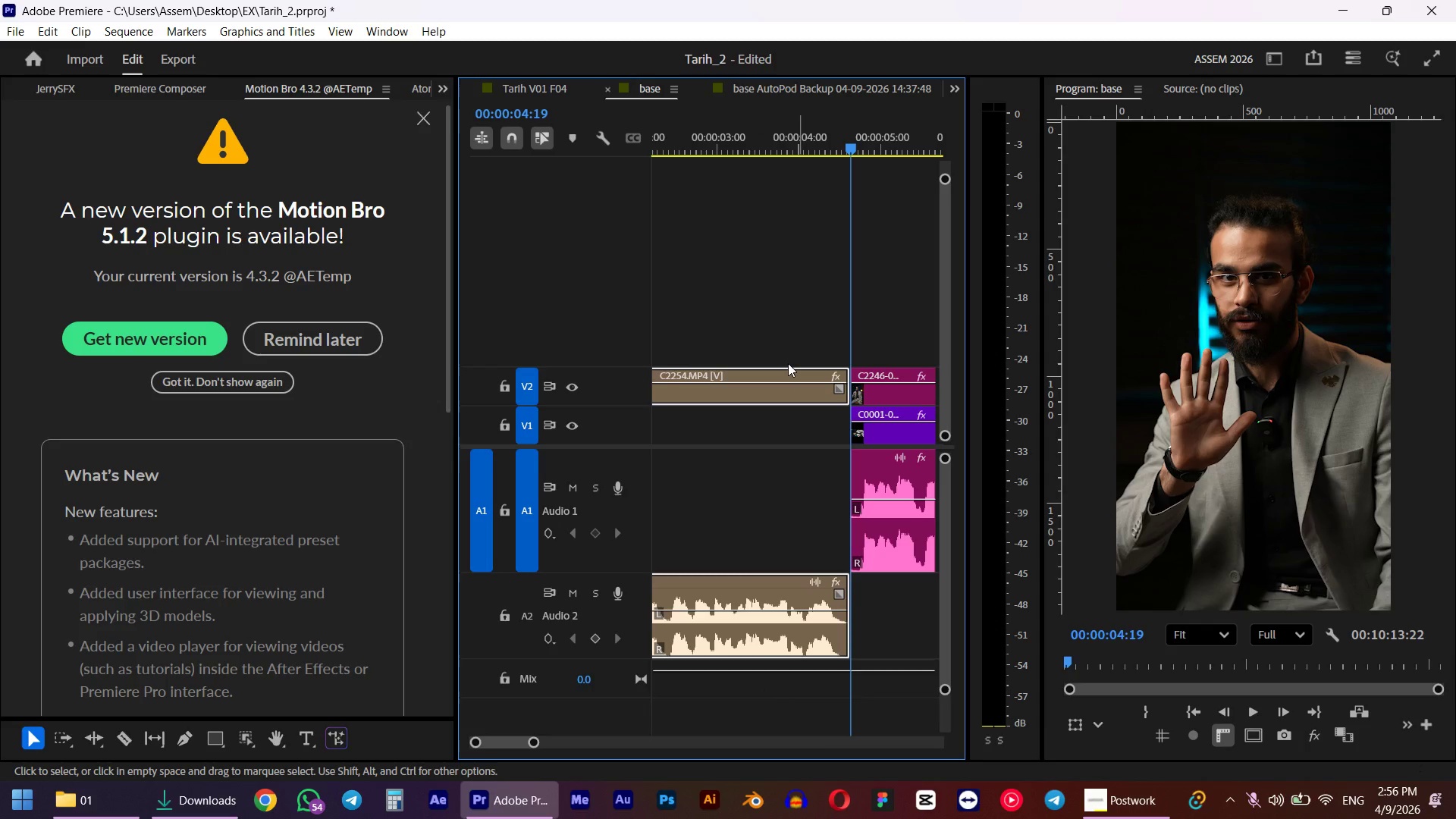 
hold_key(key=AltLeft, duration=0.78)
scroll: coordinate [771, 428], scroll_direction: down, amount: 7.0
 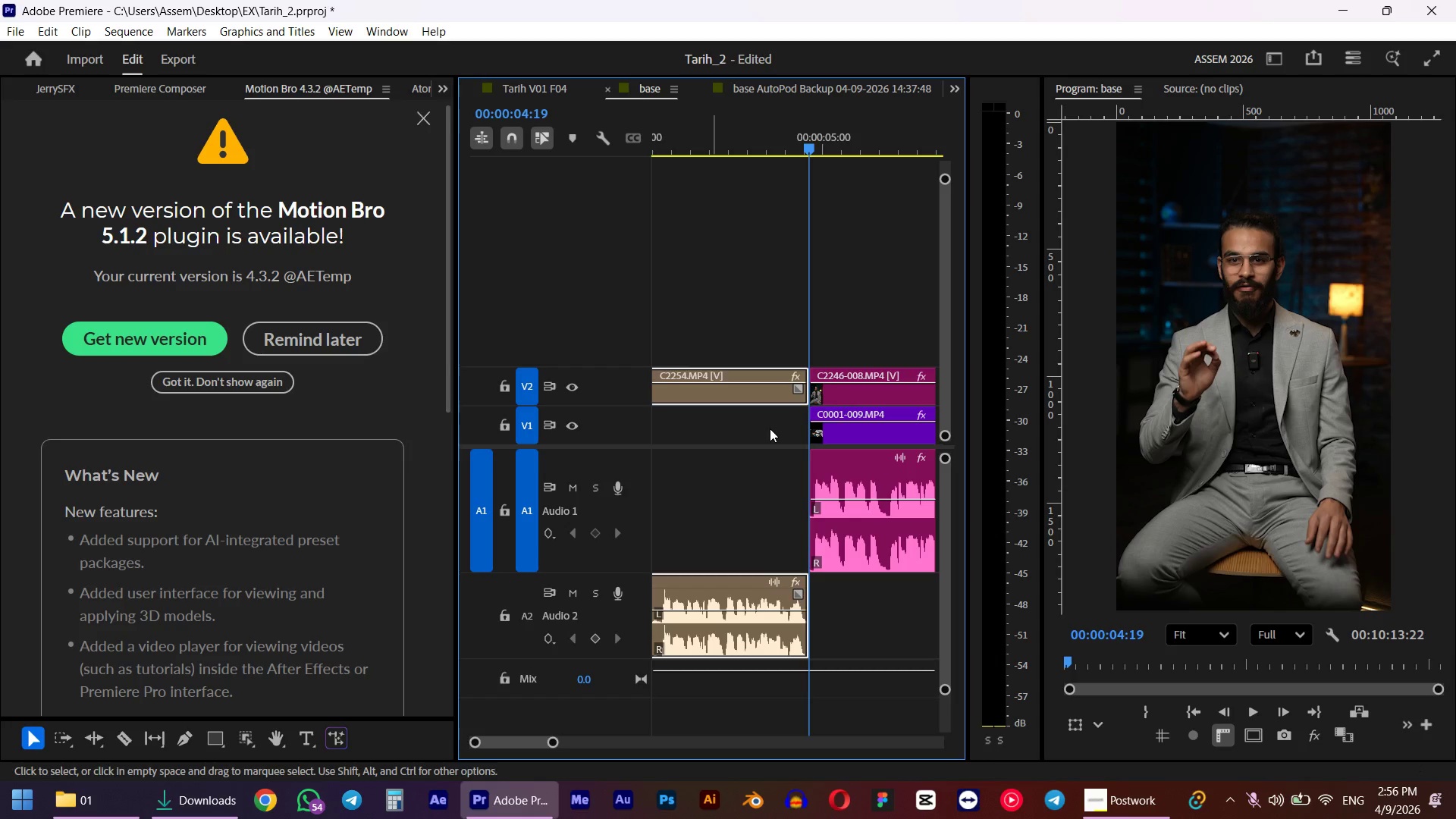 
left_click_drag(start_coordinate=[730, 130], to_coordinate=[516, 164])
 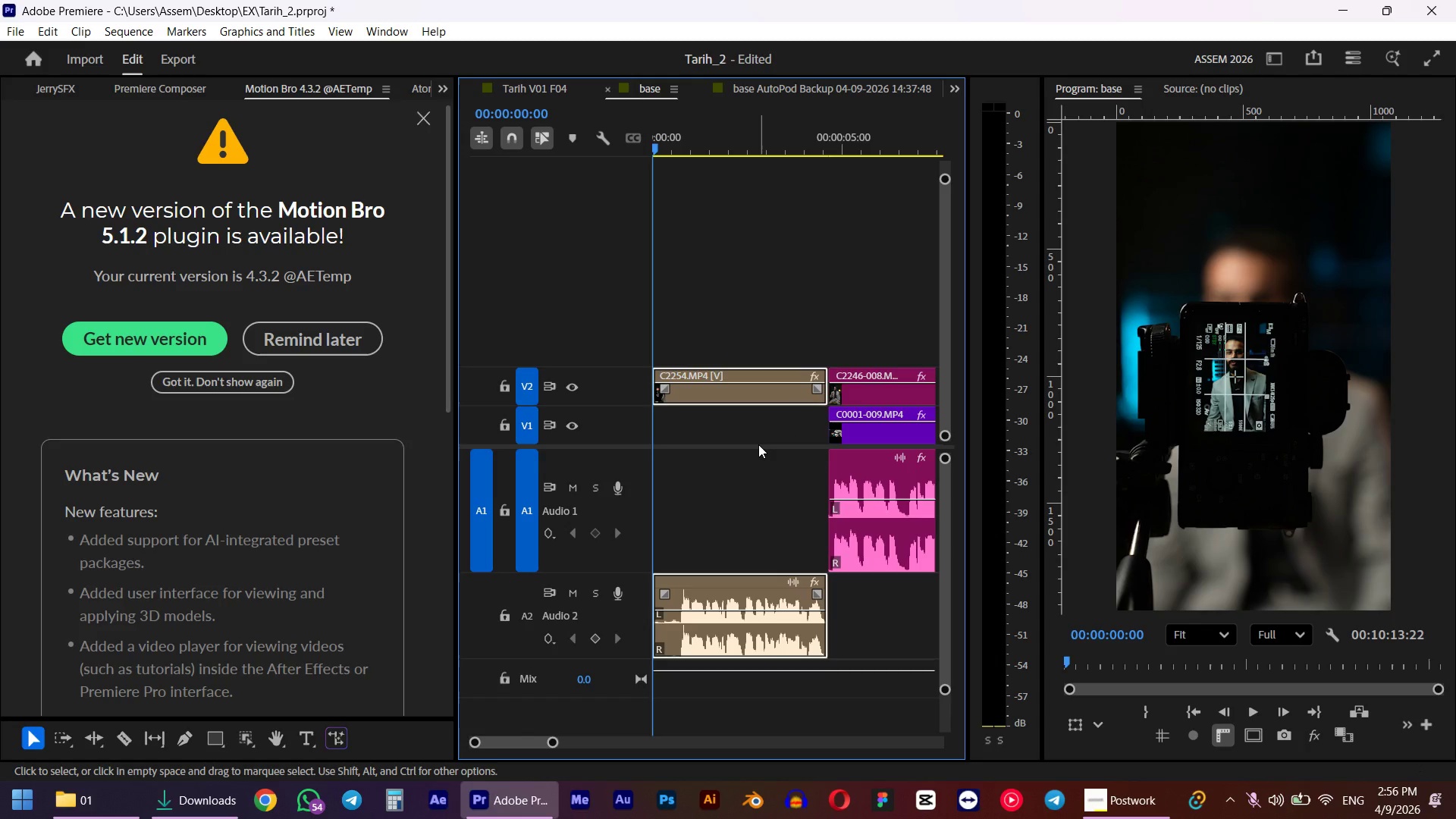 
key(Space)
 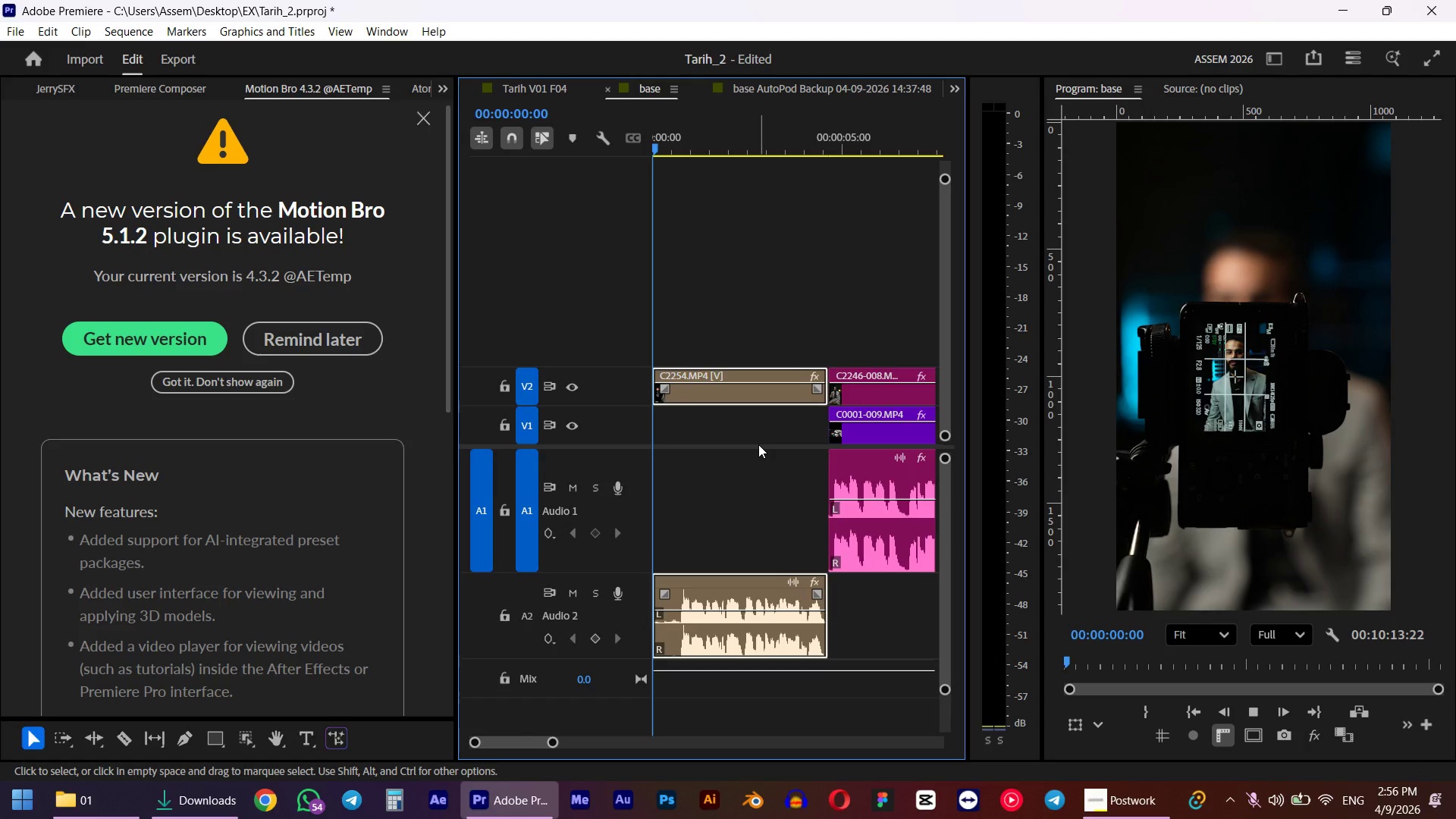 
key(Space)
 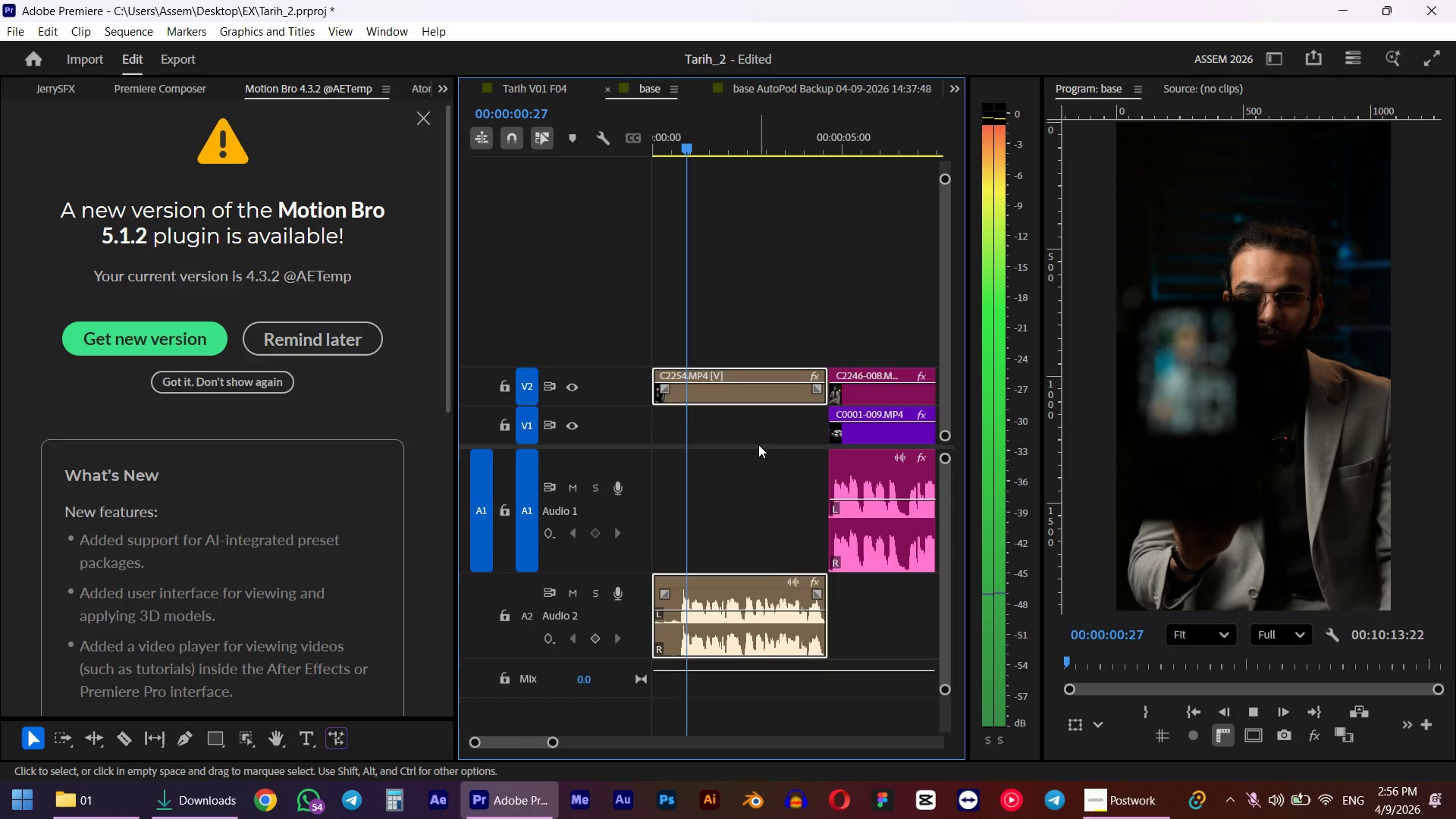 
left_click_drag(start_coordinate=[720, 588], to_coordinate=[710, 500])
 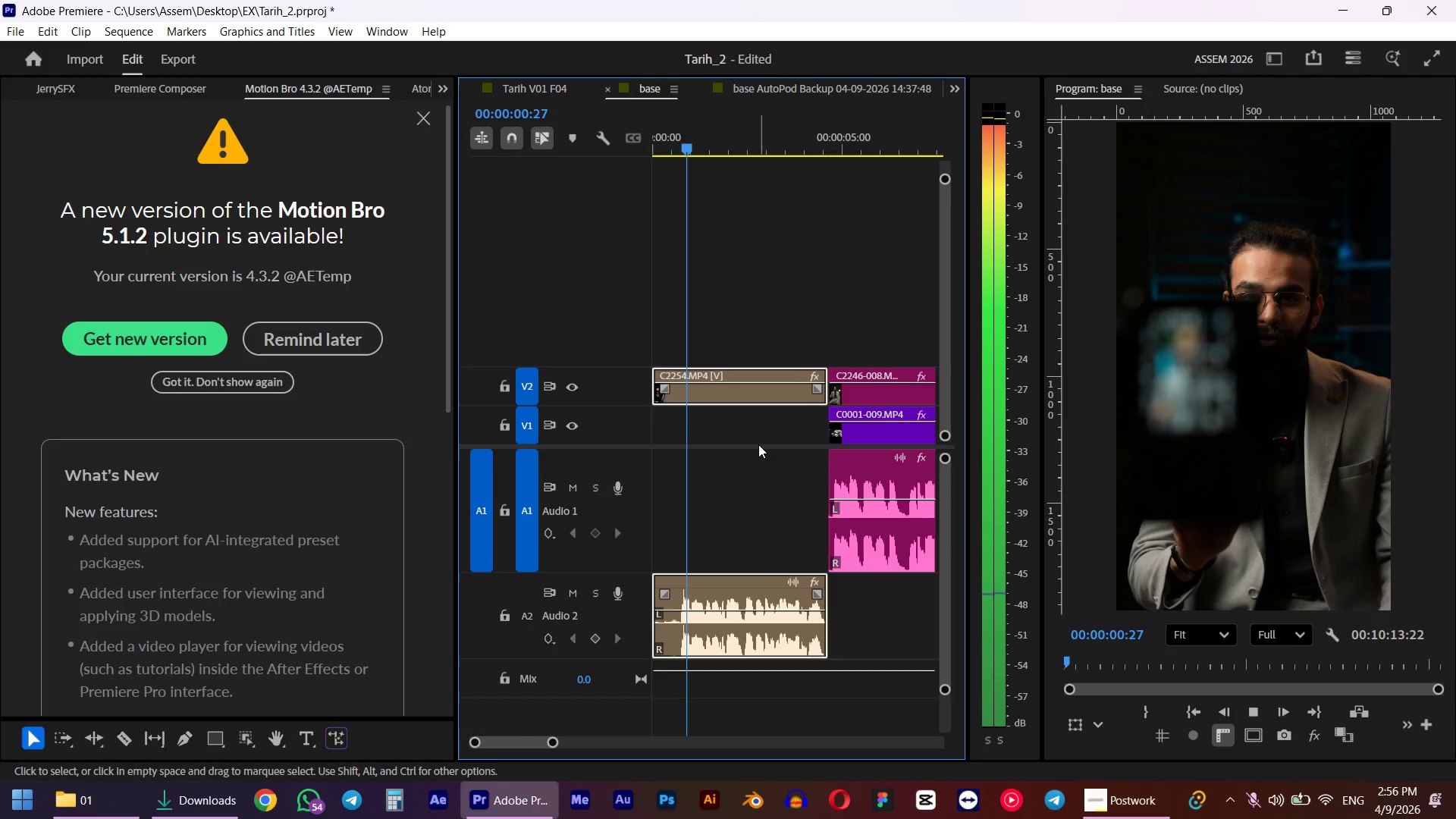 
hold_key(key=ShiftLeft, duration=0.5)
 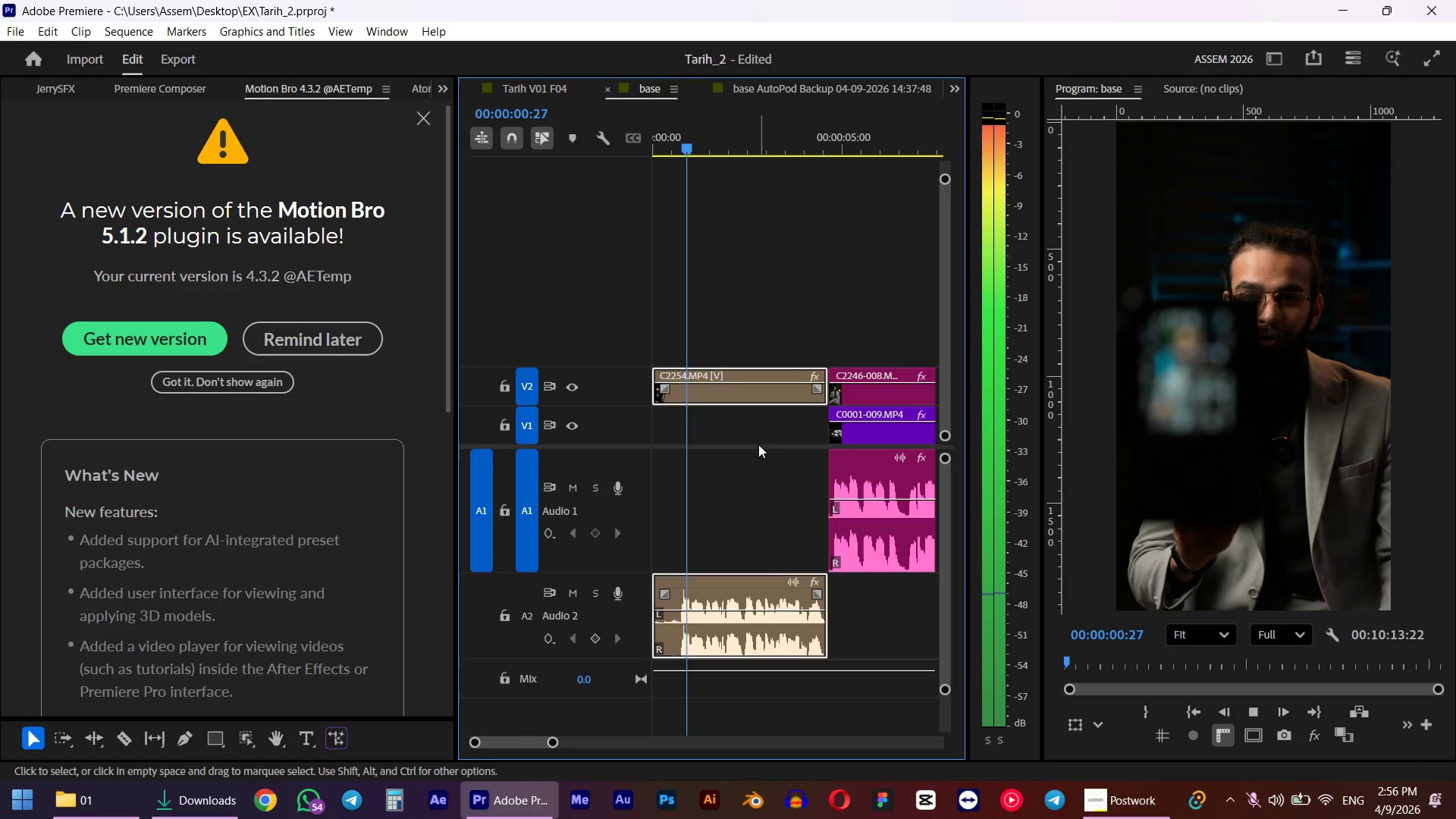 
left_click_drag(start_coordinate=[718, 149], to_coordinate=[560, 153])
 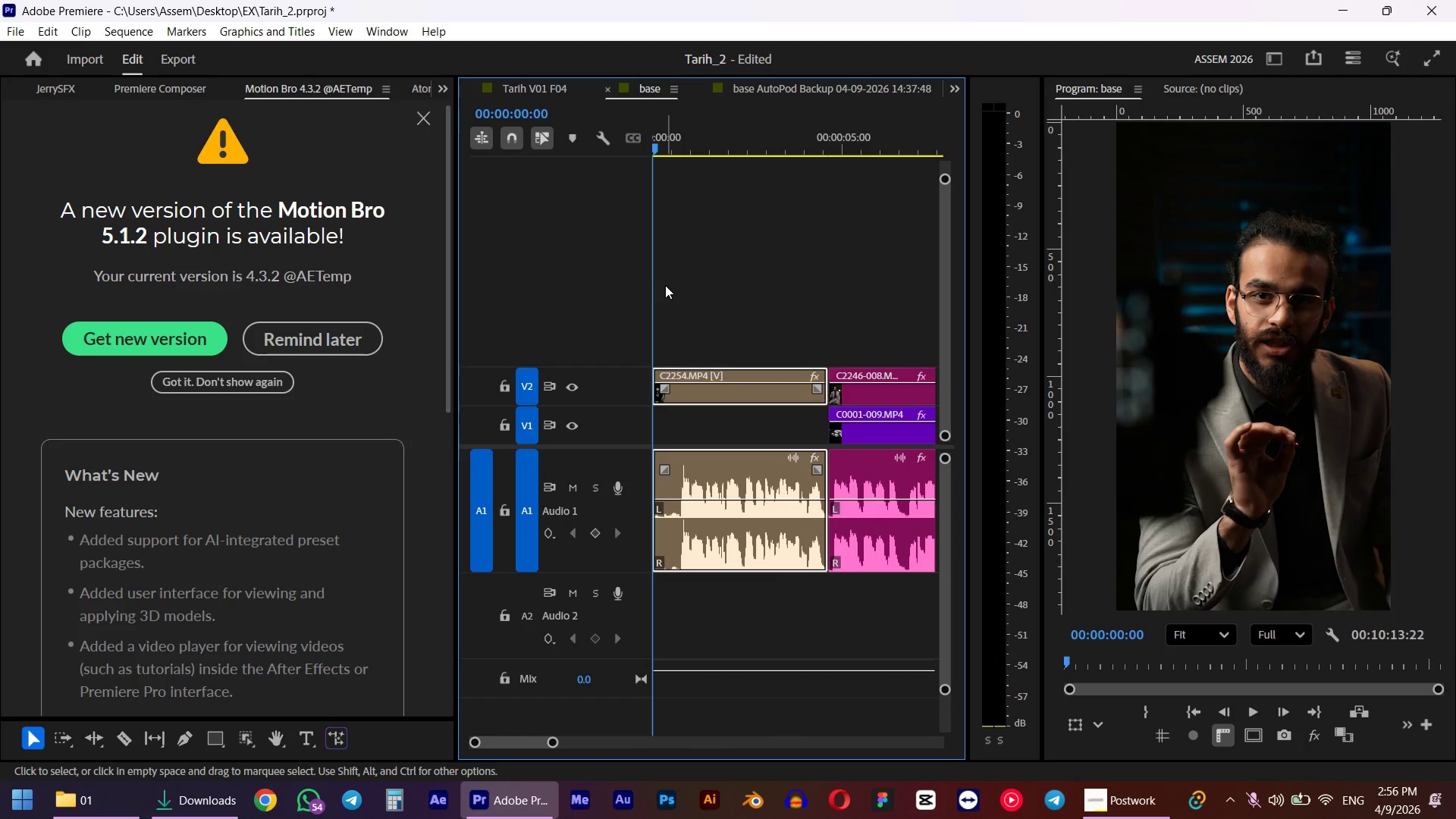 
key(Space)
 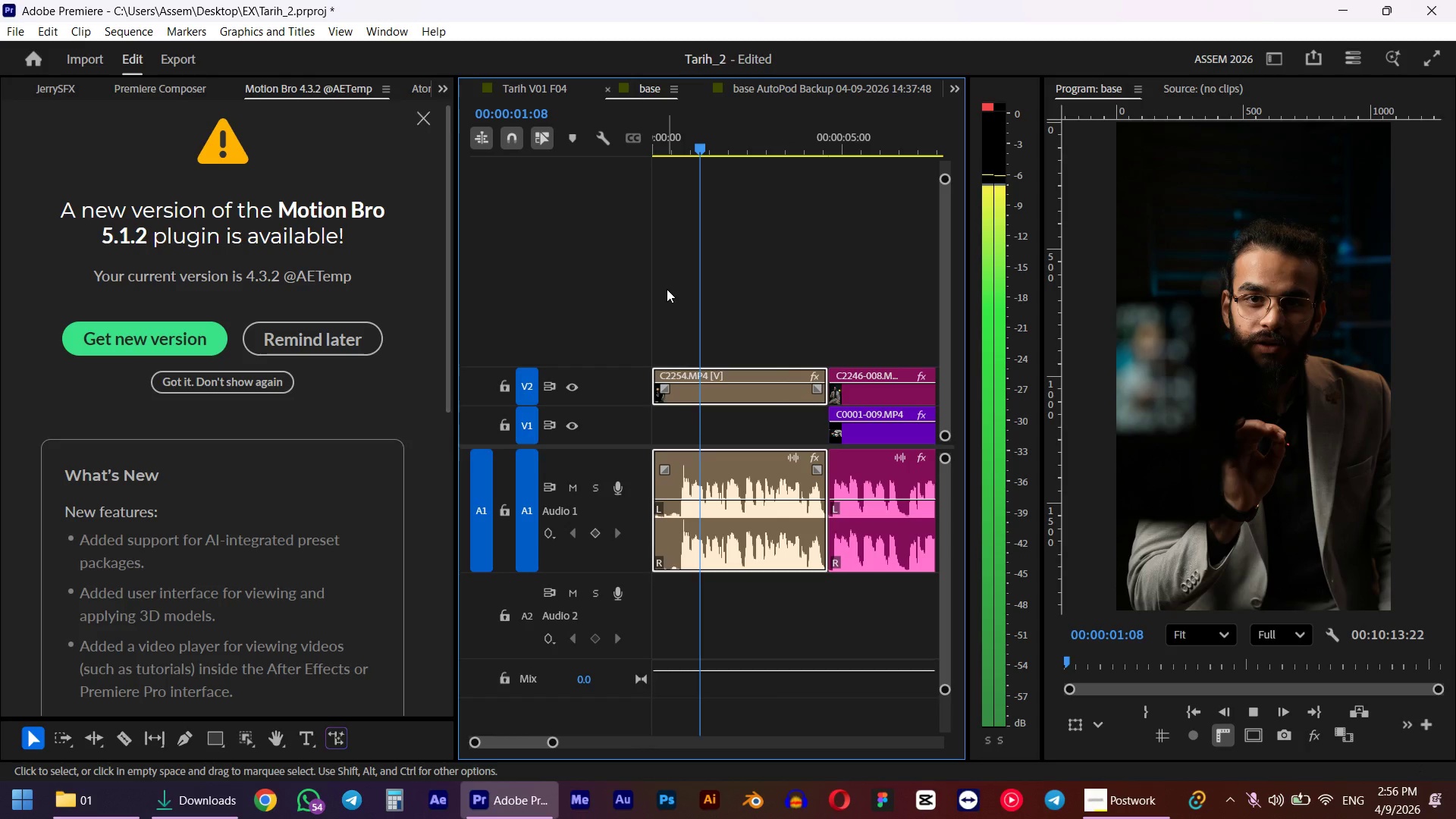 
wait(5.78)
 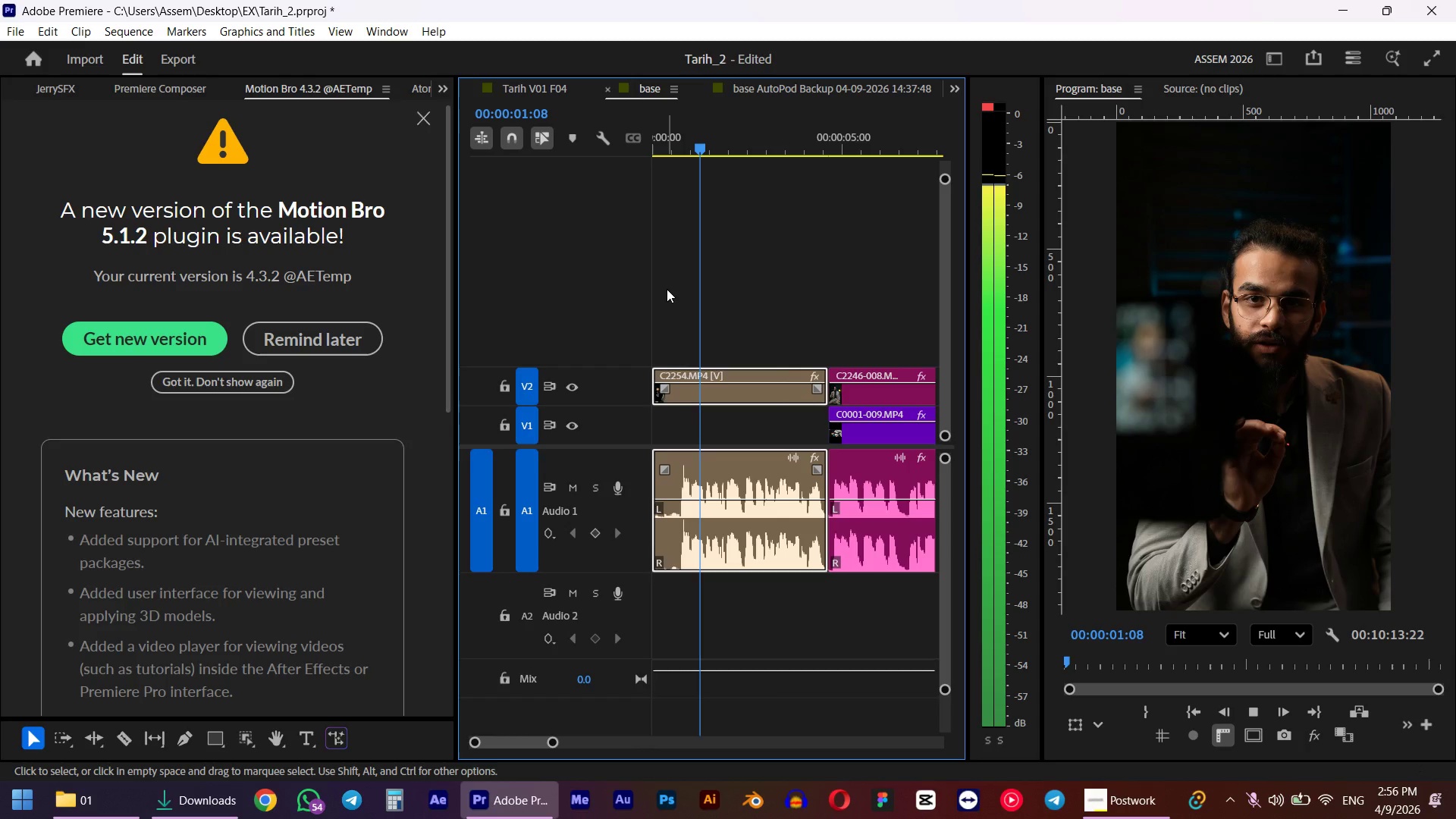 
key(Space)
 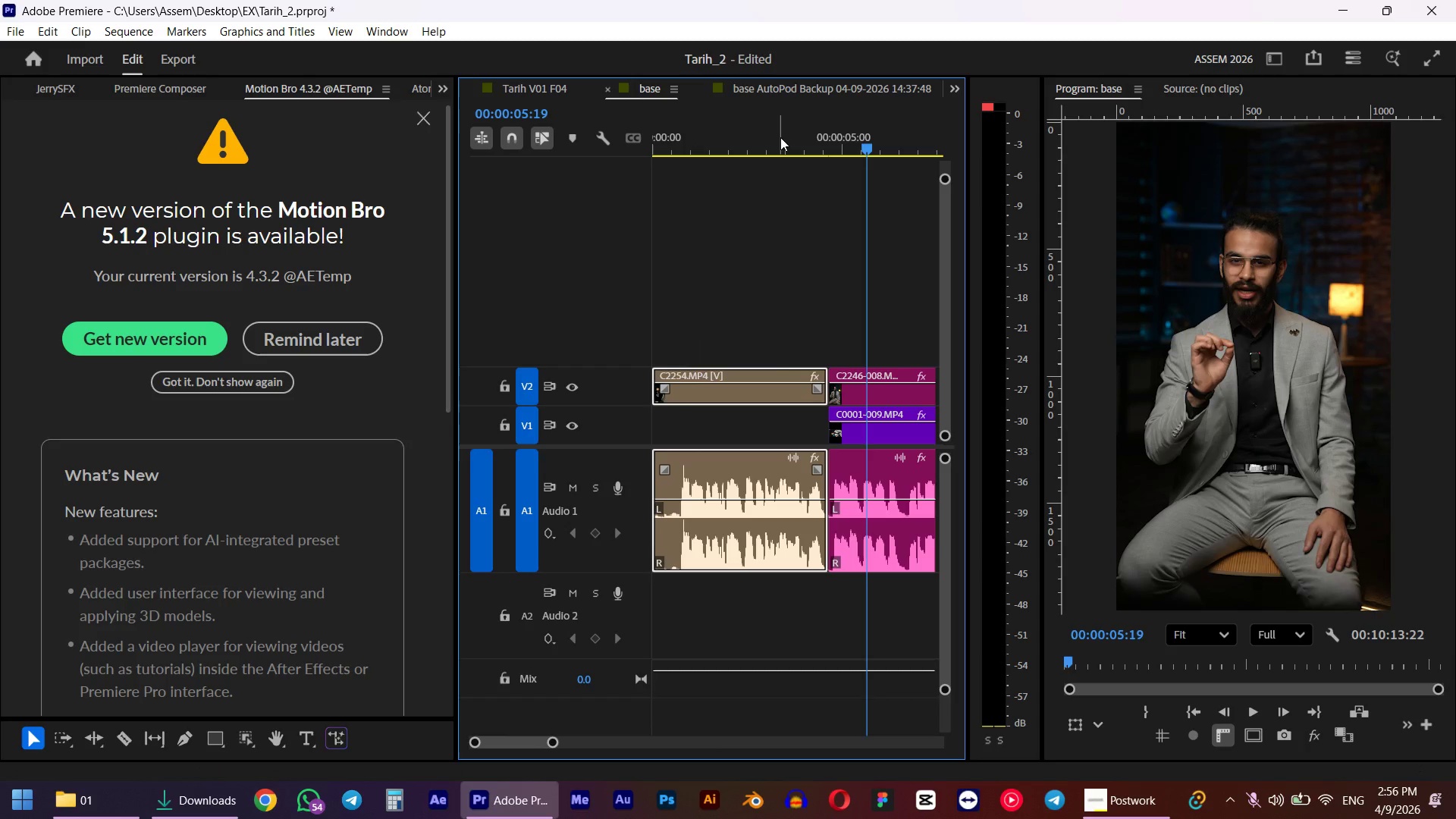 
left_click_drag(start_coordinate=[780, 137], to_coordinate=[583, 146])
 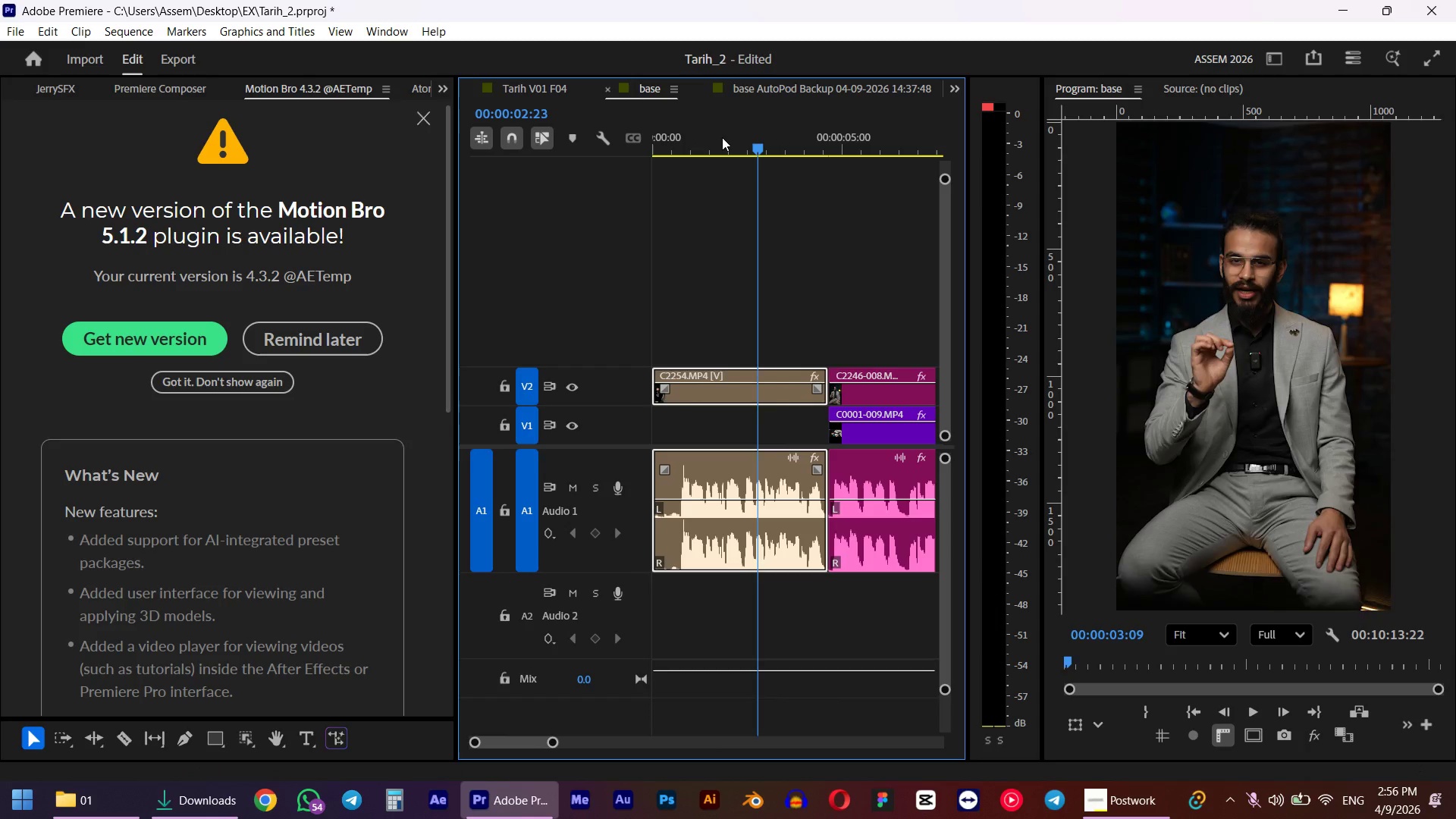 
key(Space)
 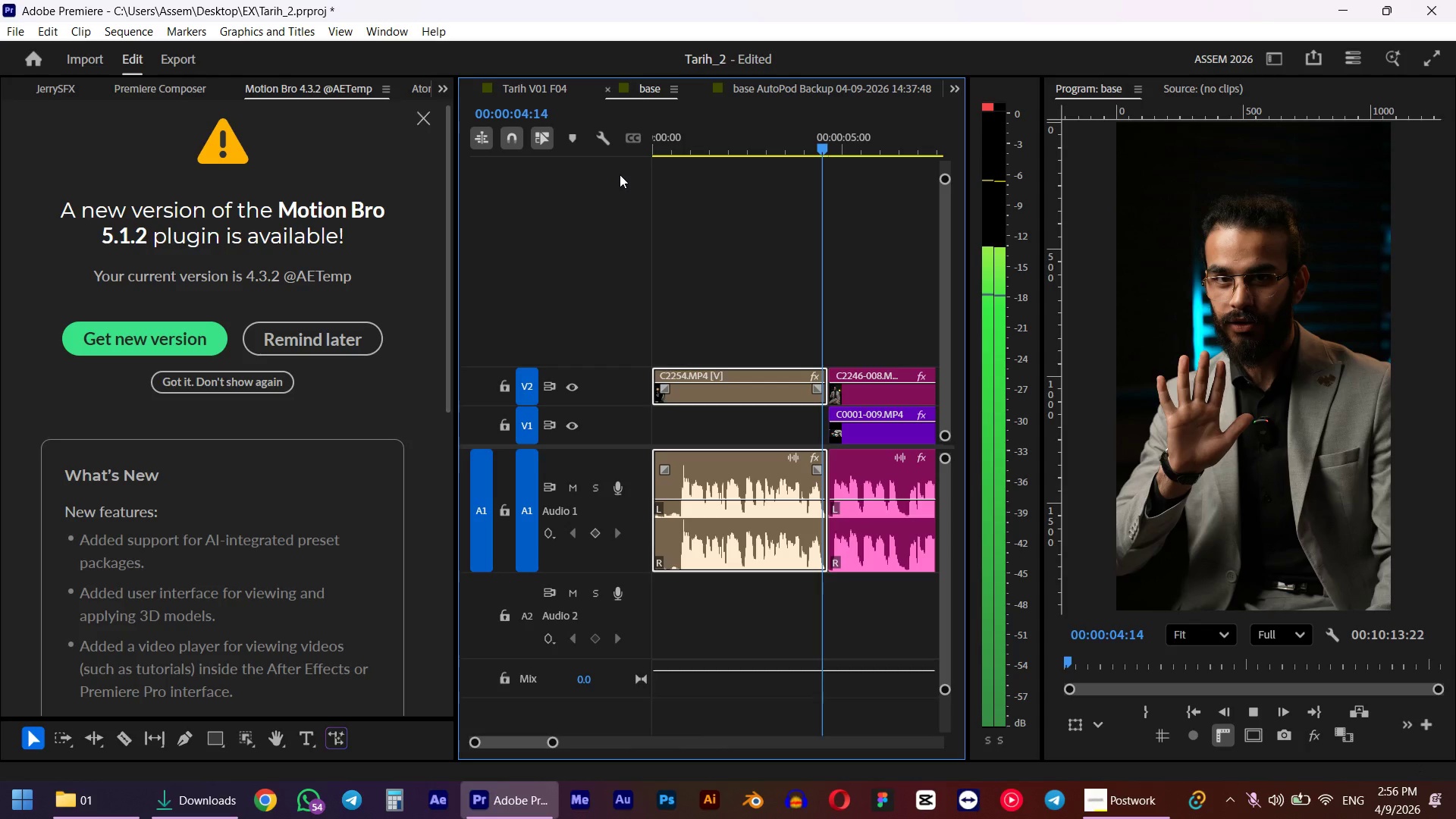 
wait(7.61)
 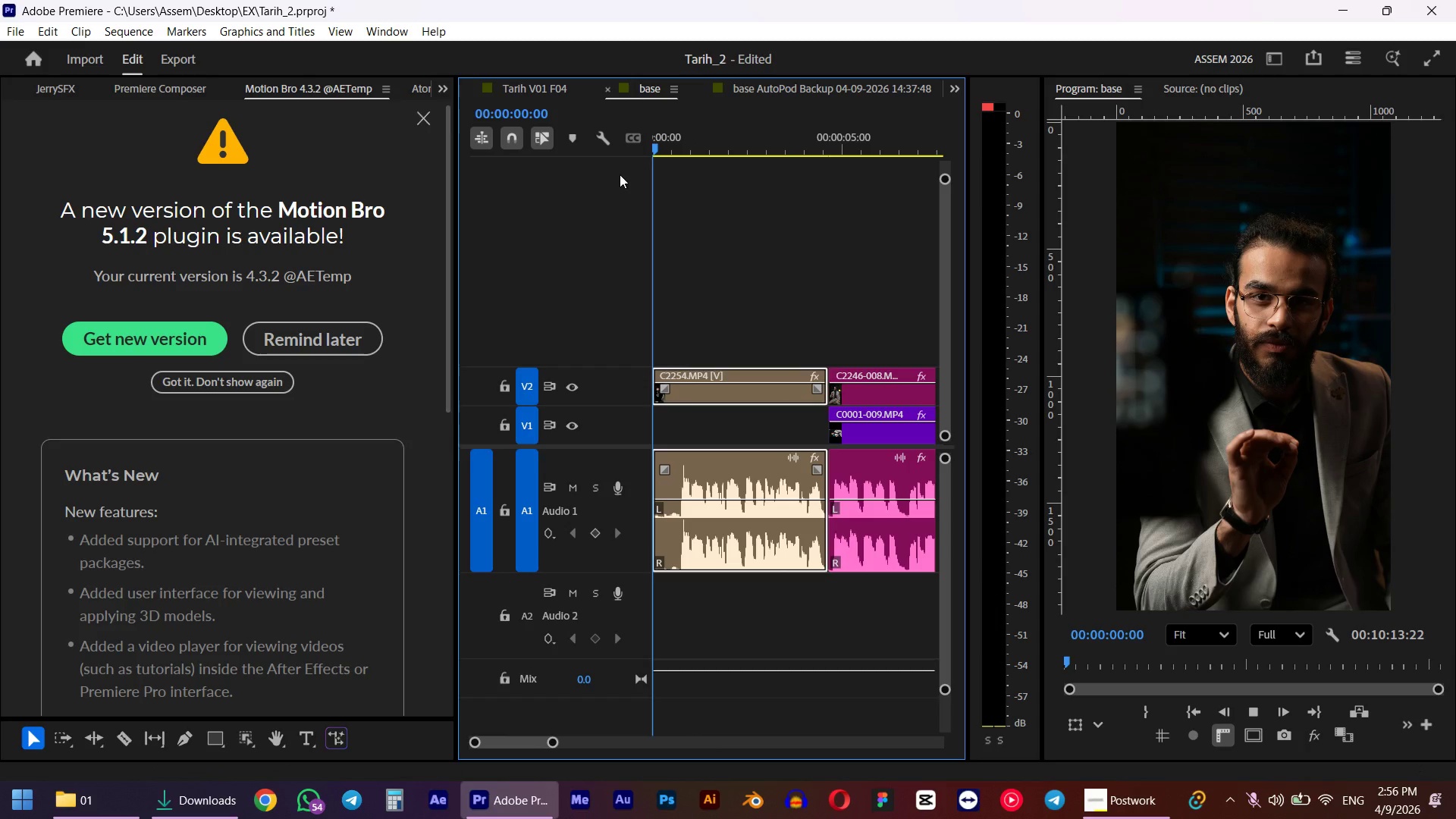 
hold_key(key=AltLeft, duration=0.33)
scroll: coordinate [684, 306], scroll_direction: down, amount: 8.0
 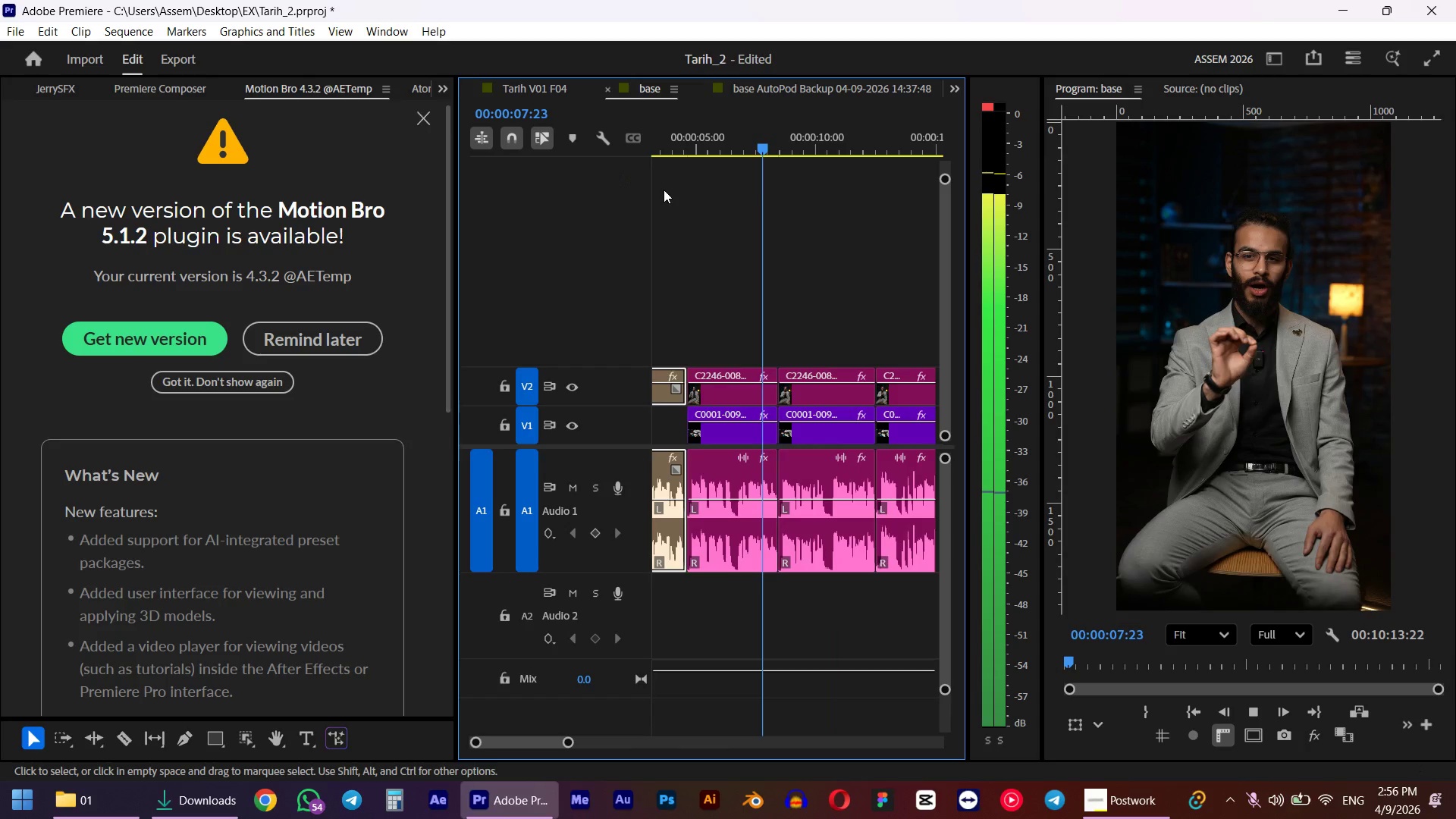 
key(Space)
 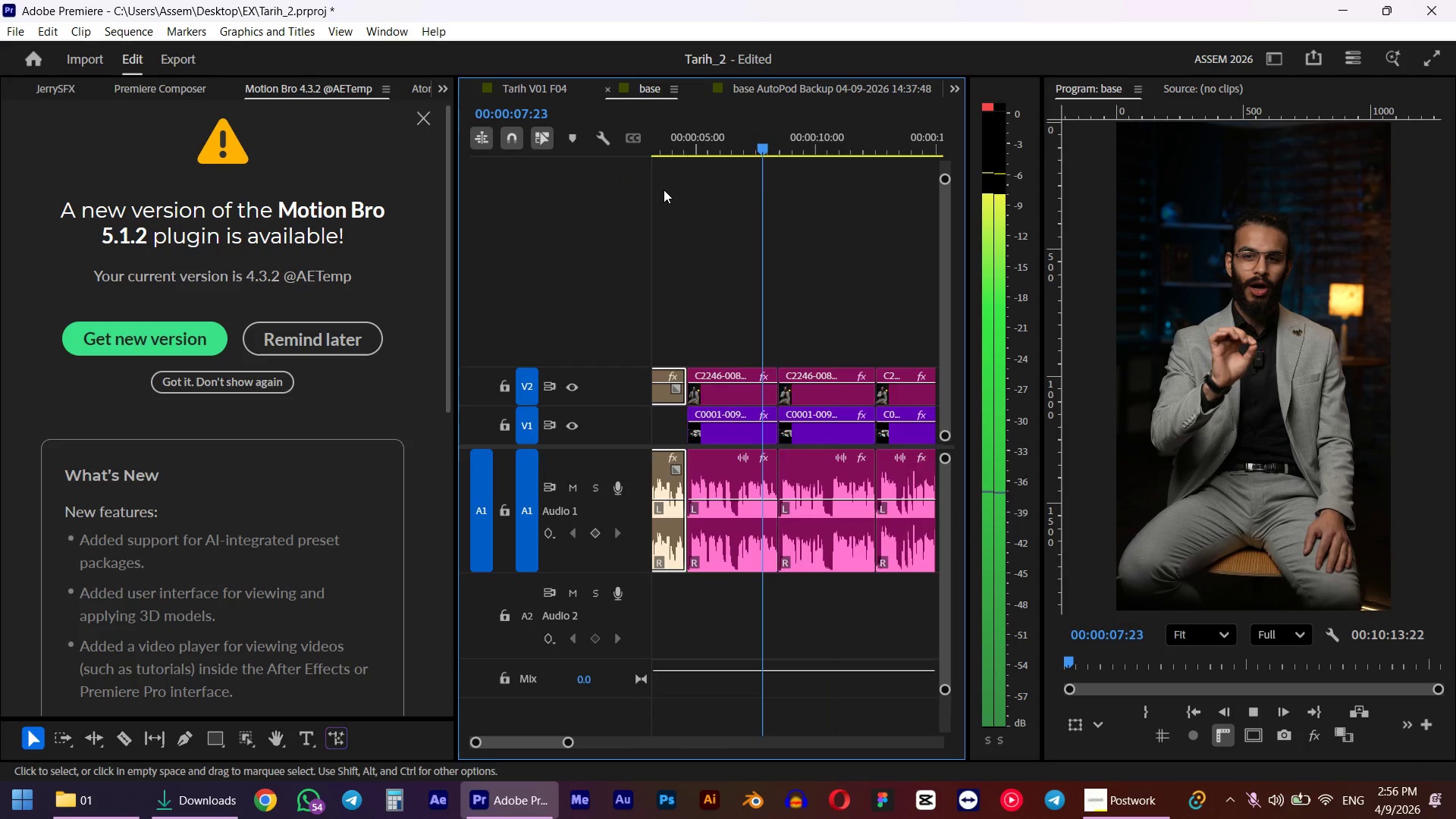 
hold_key(key=AltLeft, duration=0.78)
scroll: coordinate [777, 366], scroll_direction: up, amount: 13.0
 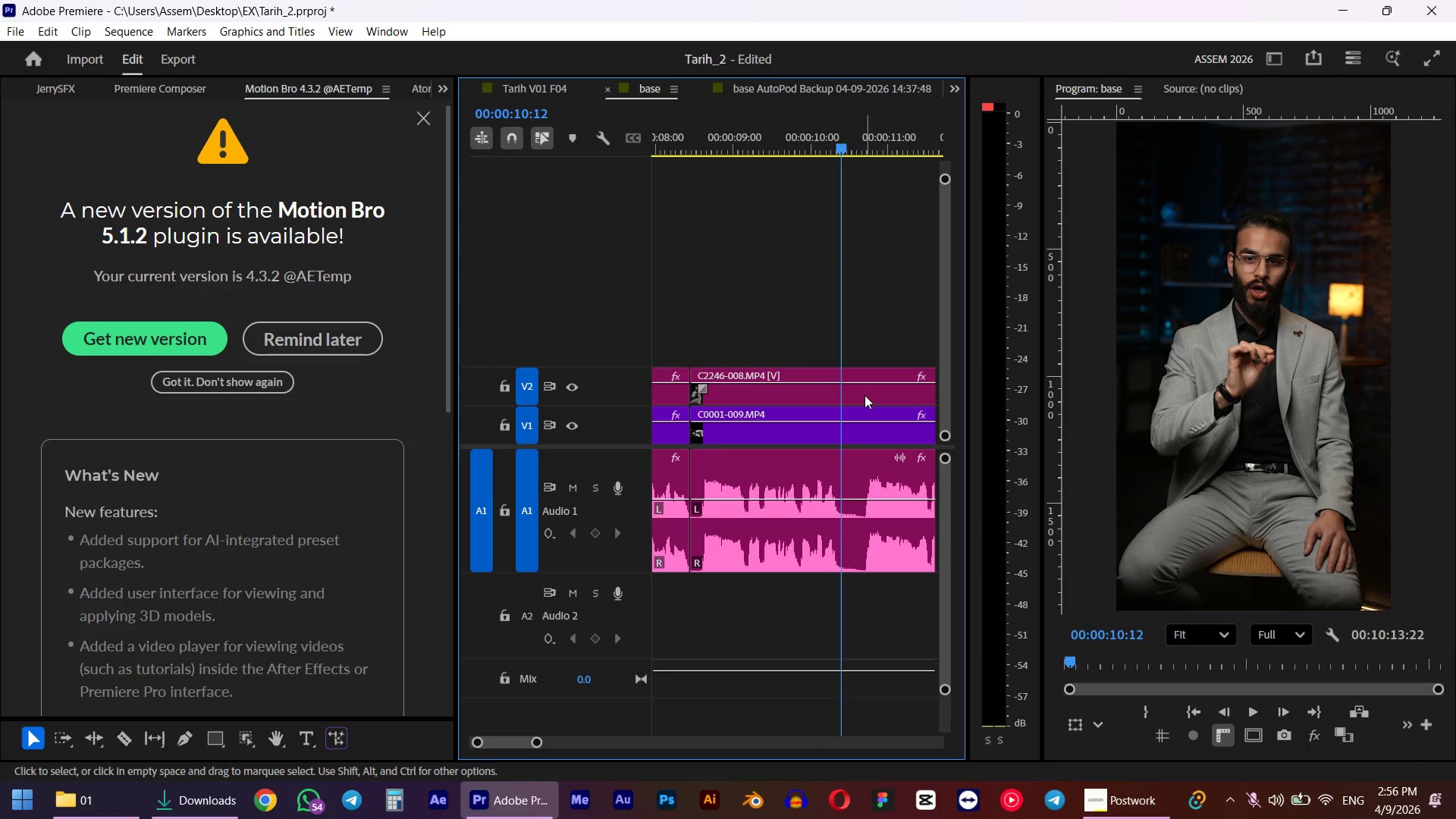 
key(W)
 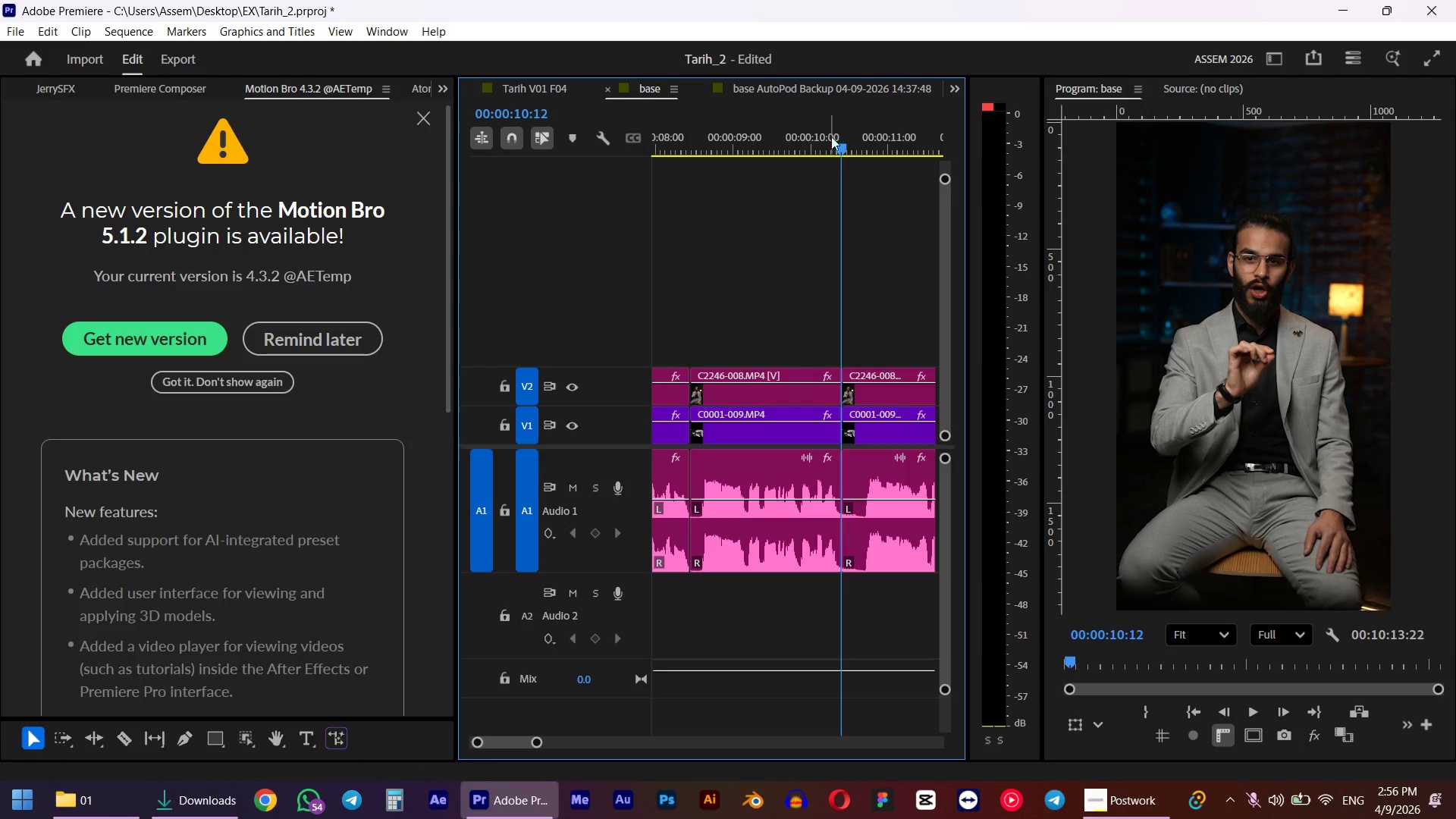 
left_click_drag(start_coordinate=[836, 143], to_coordinate=[858, 143])
 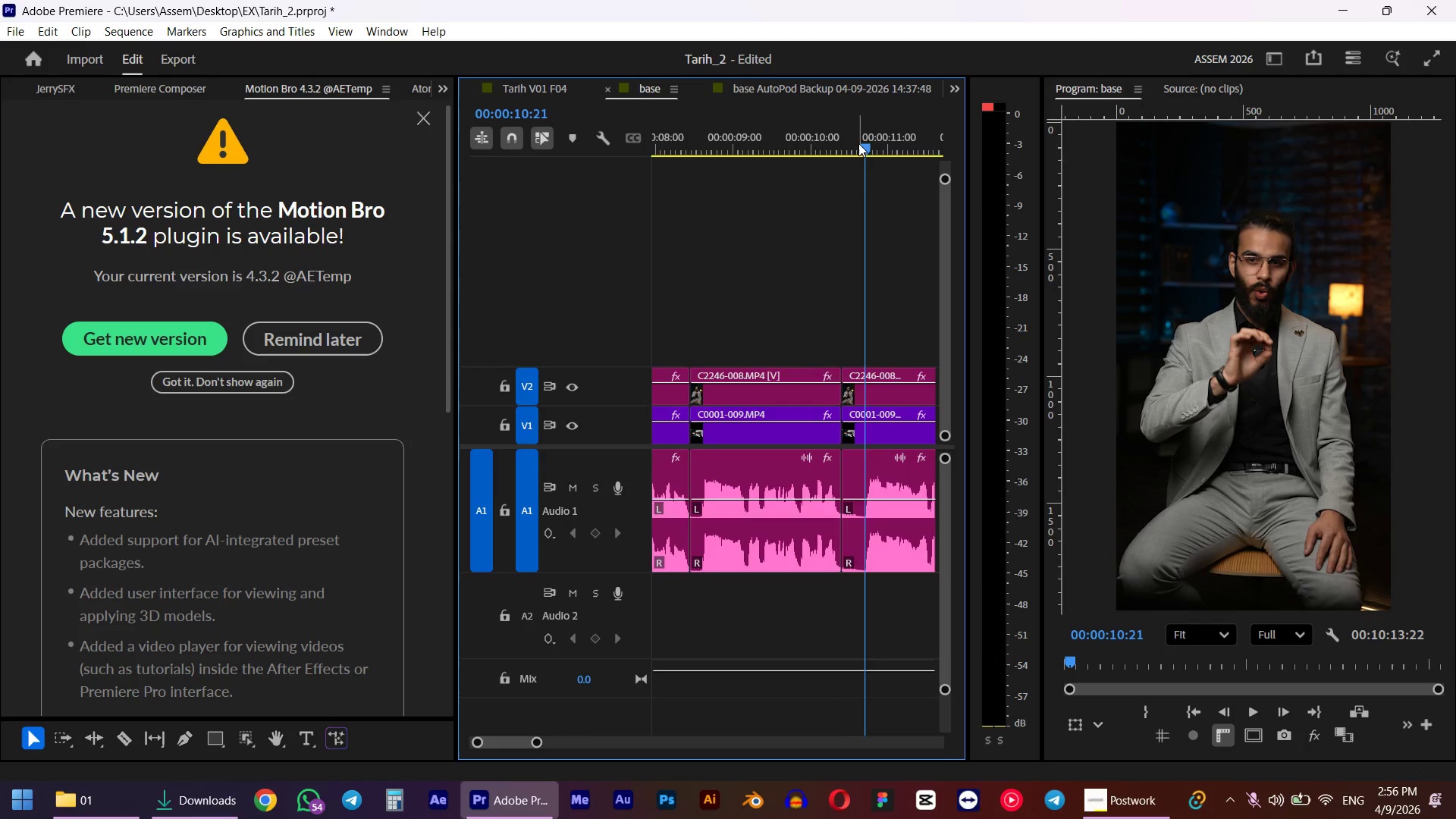 
key(Q)
 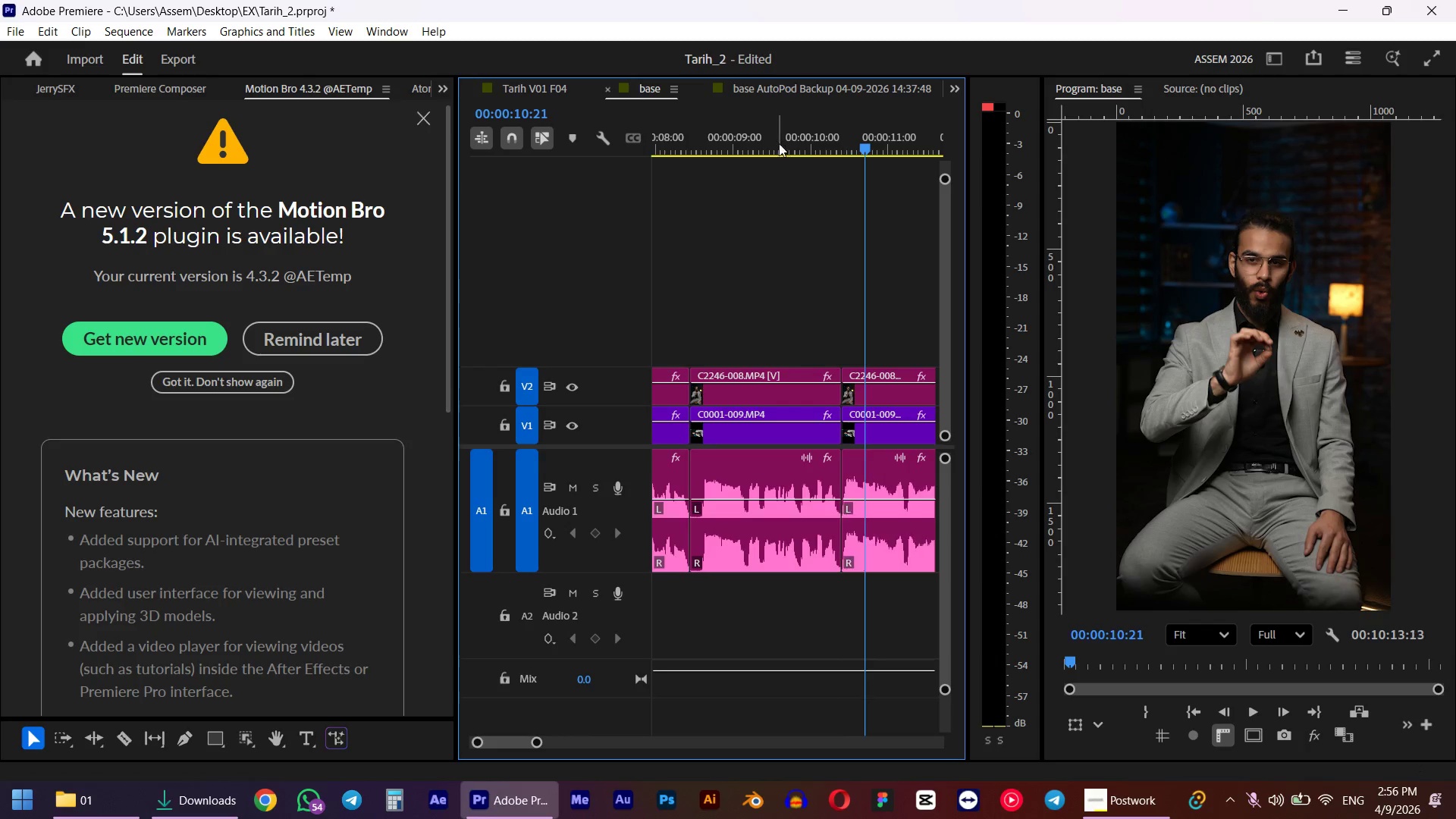 
left_click([770, 124])
 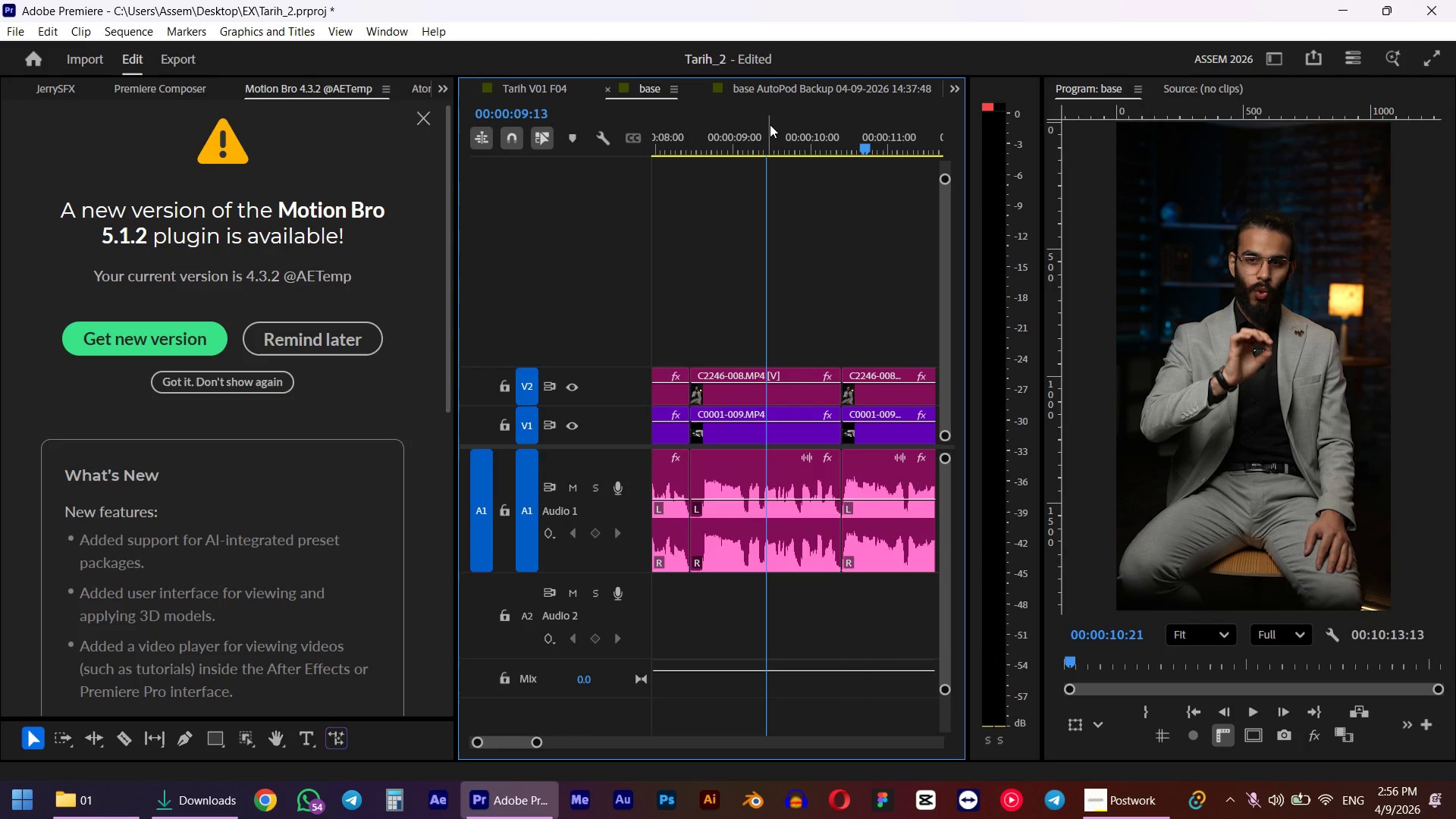 
key(Space)
 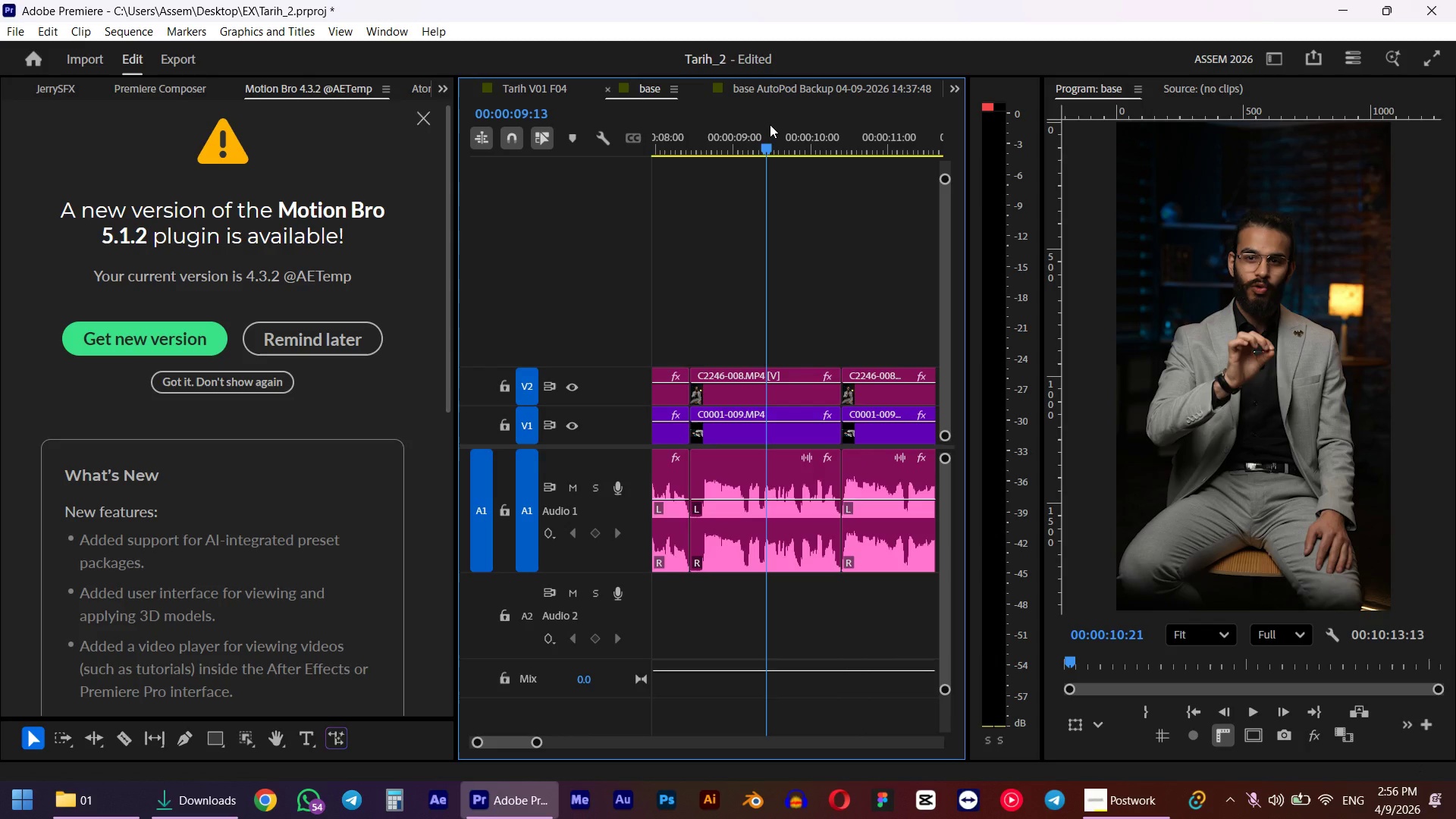 
scroll: coordinate [751, 213], scroll_direction: down, amount: 5.0
 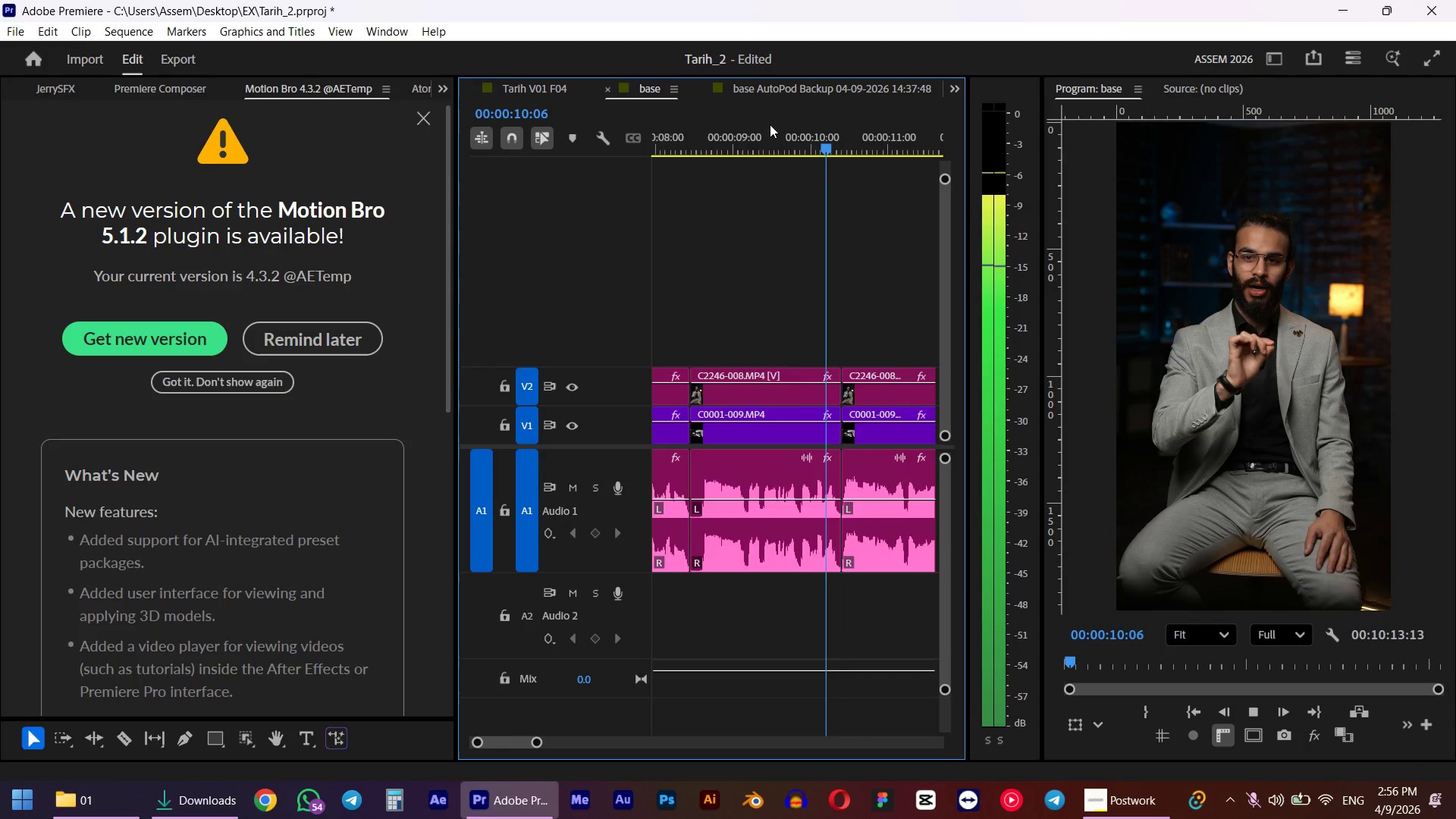 
key(Space)
 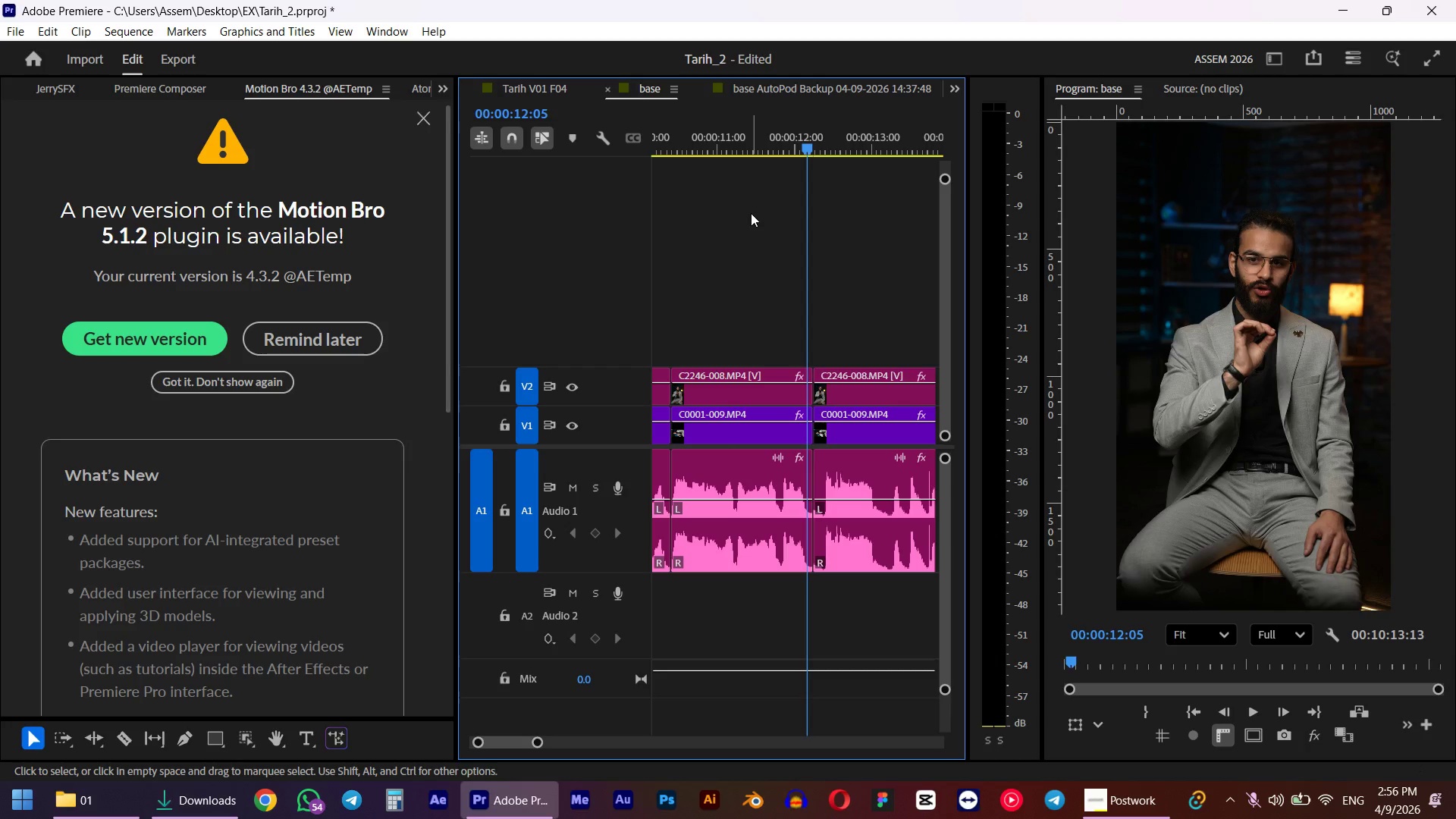 
key(E)
 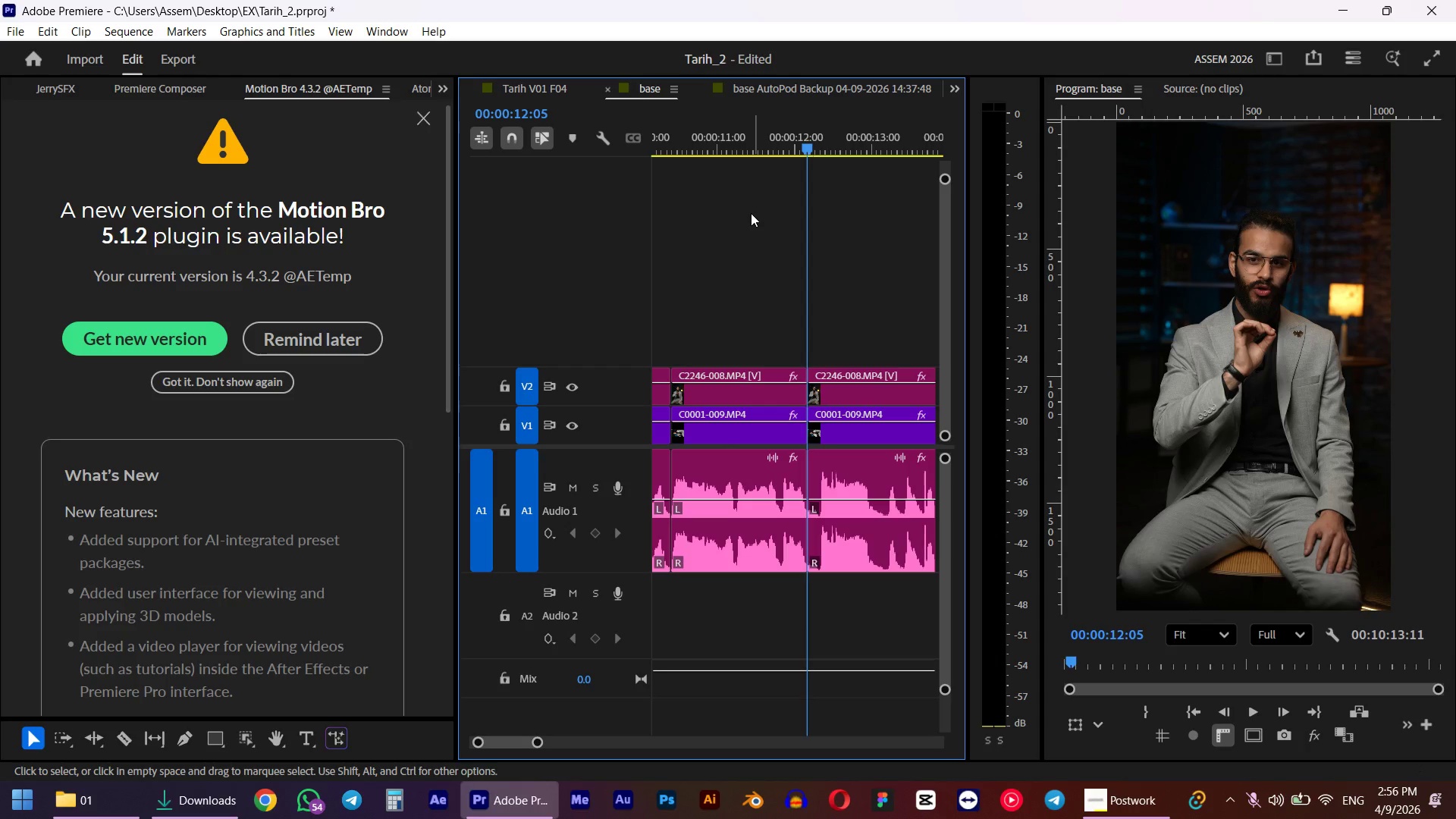 
key(Space)
 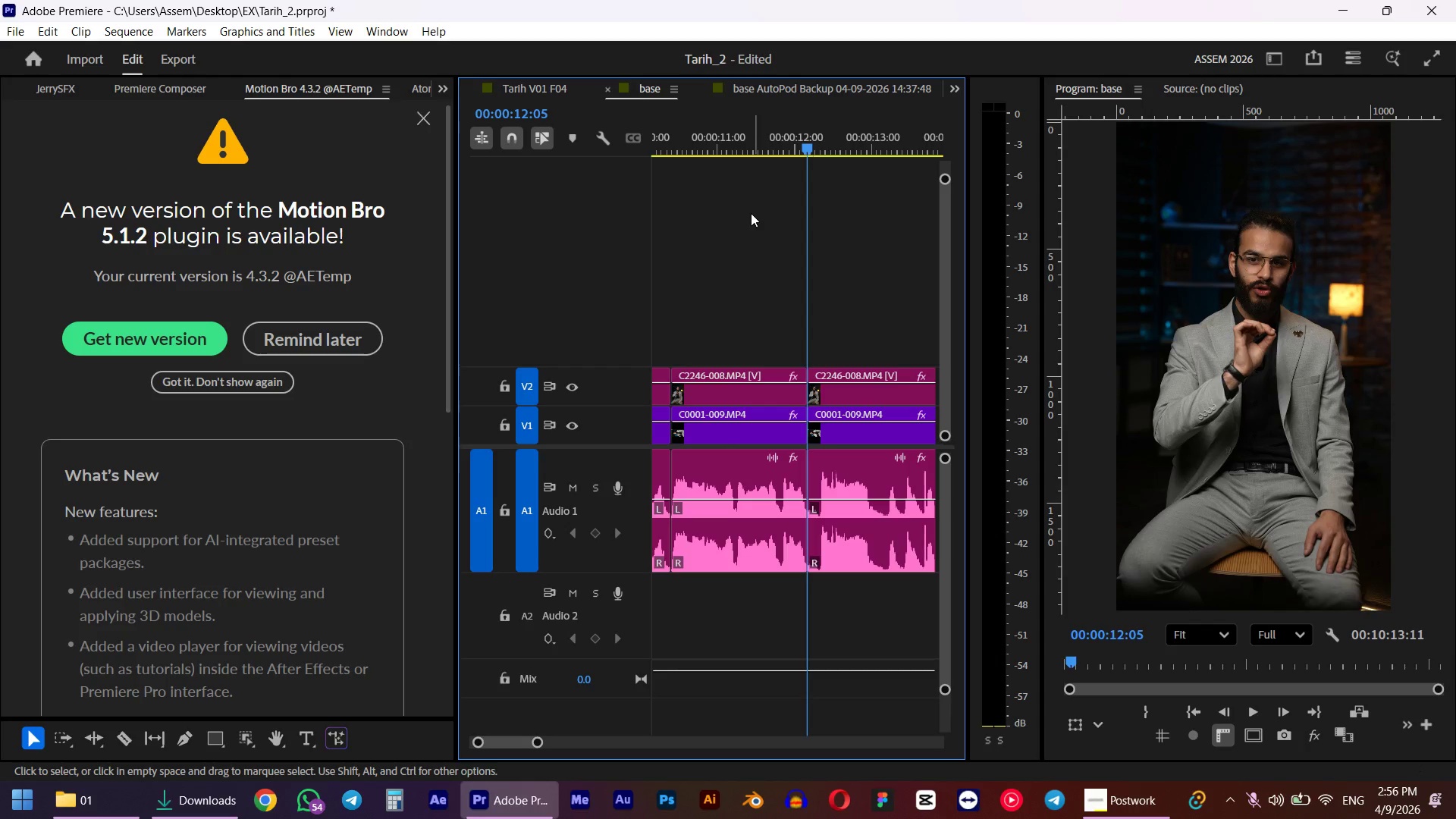 
key(Space)
 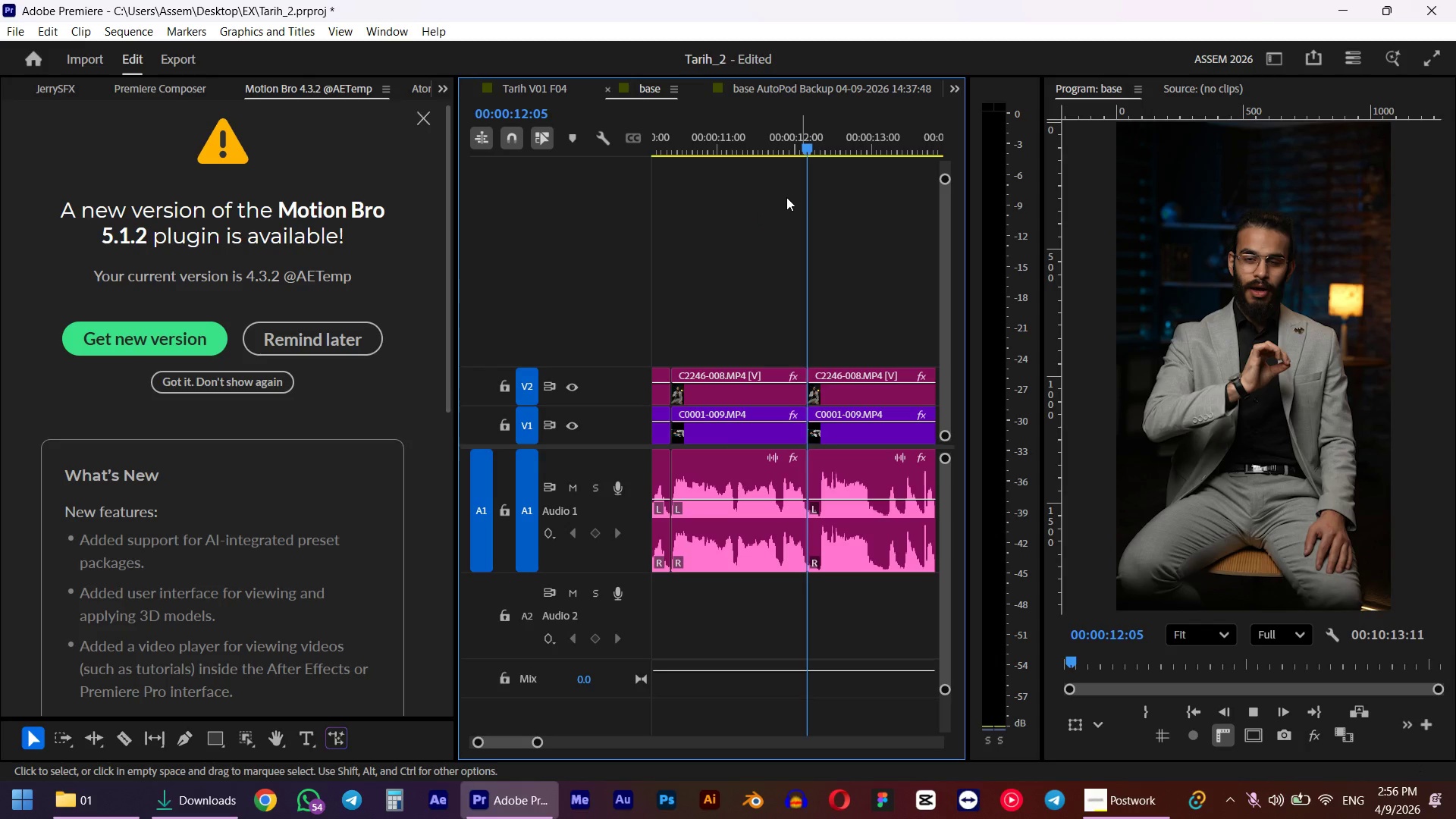 
left_click_drag(start_coordinate=[811, 137], to_coordinate=[822, 137])
 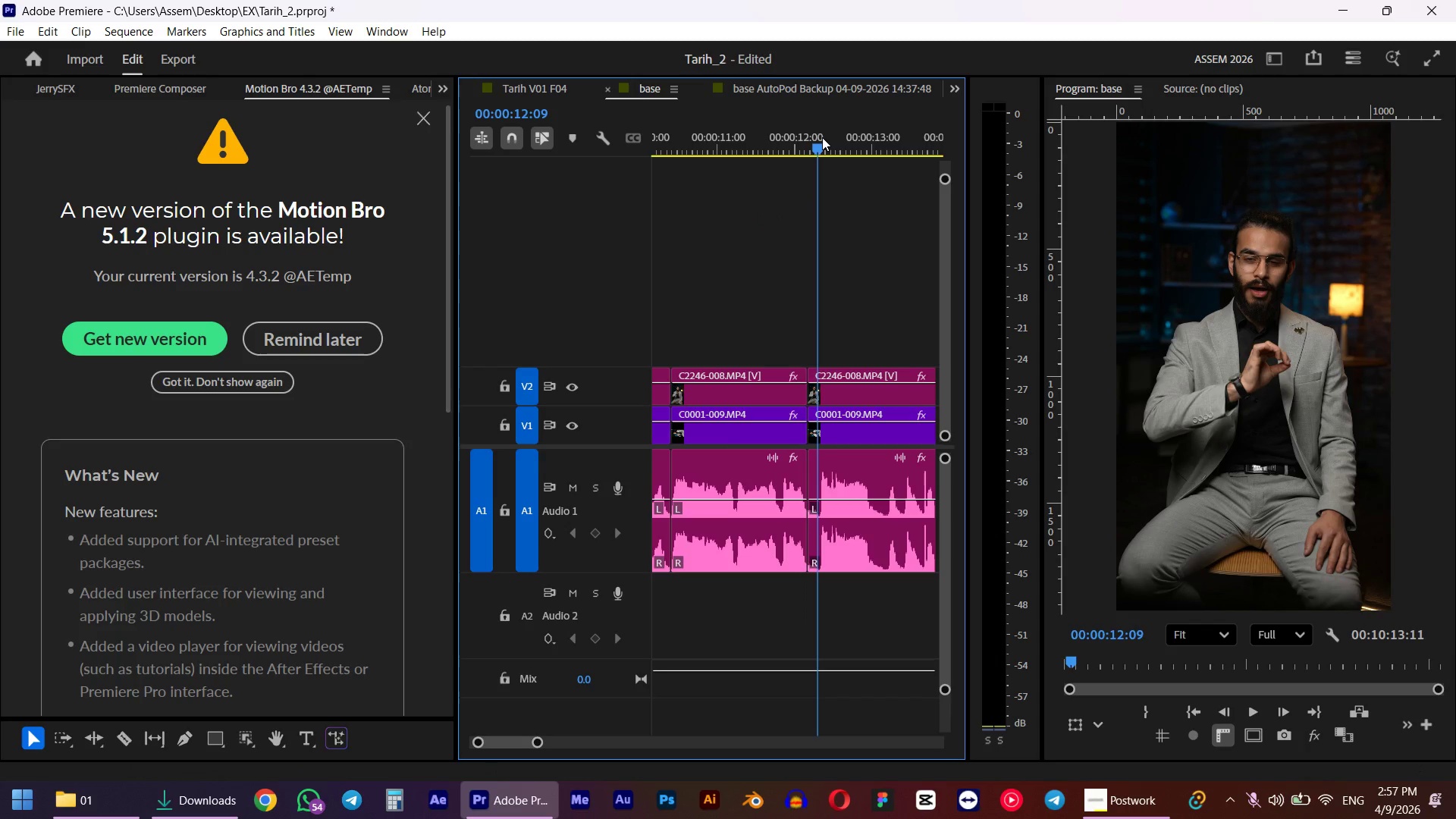 
key(Q)
 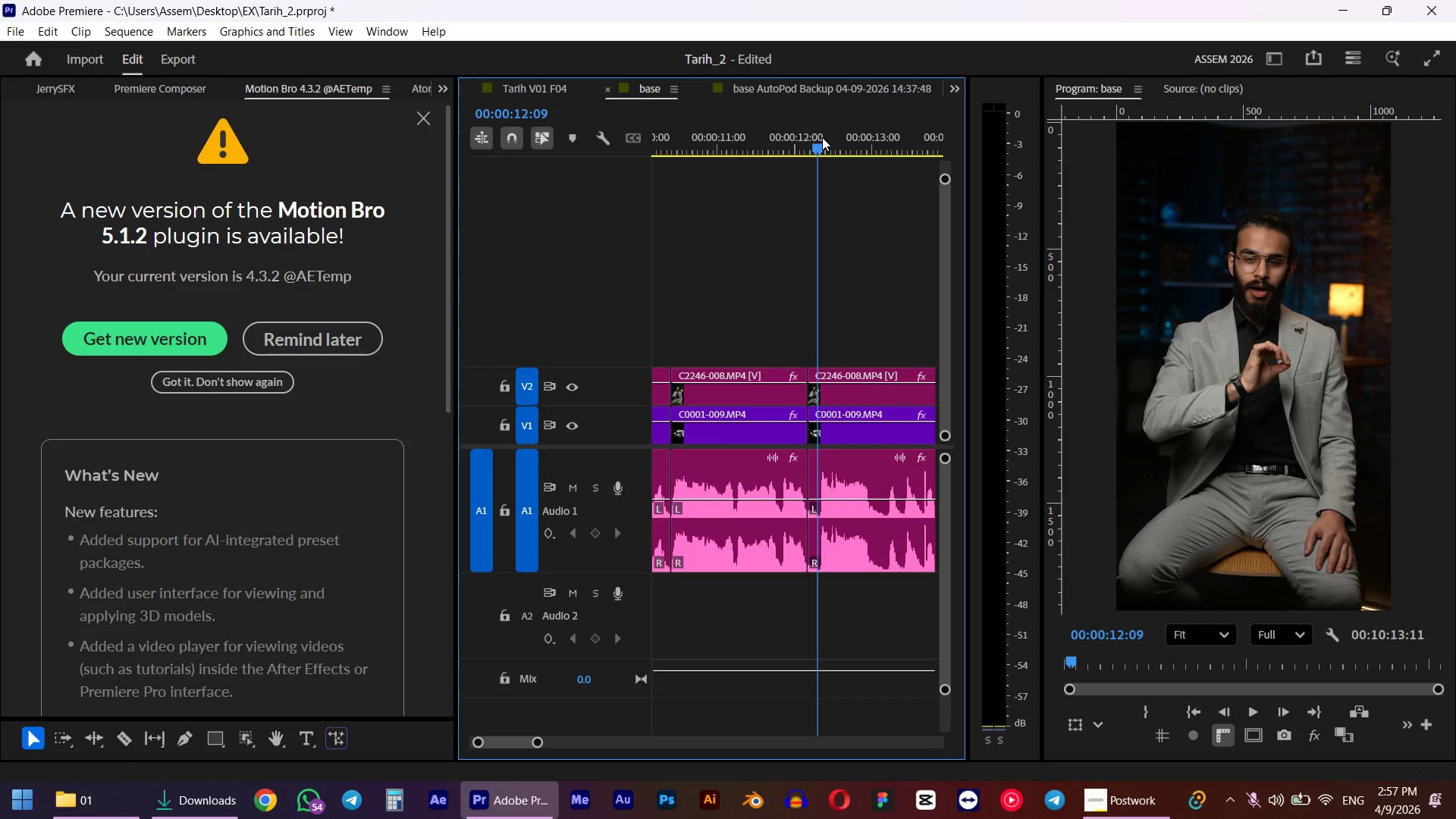 
left_click([779, 130])
 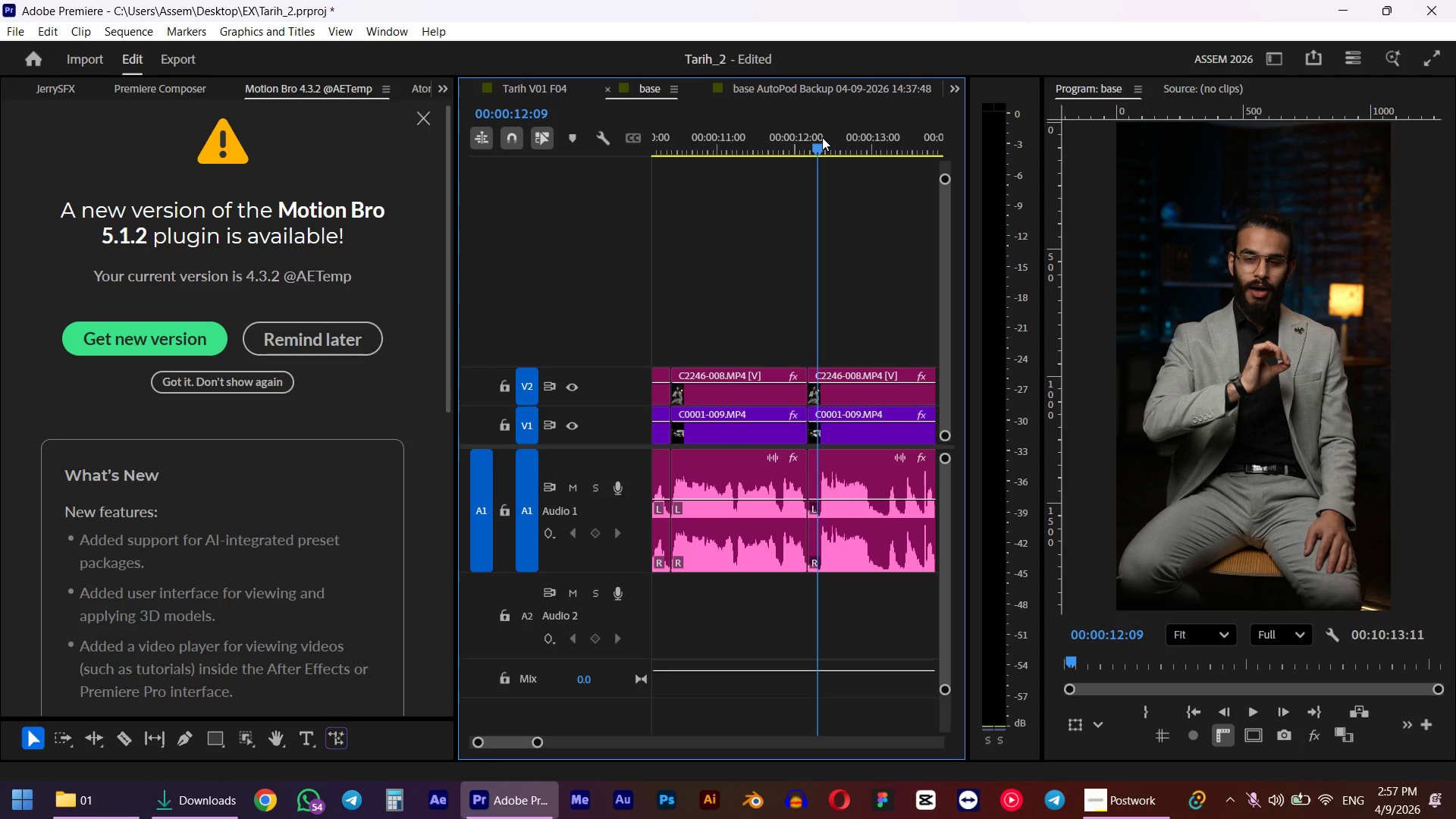 
key(Space)
 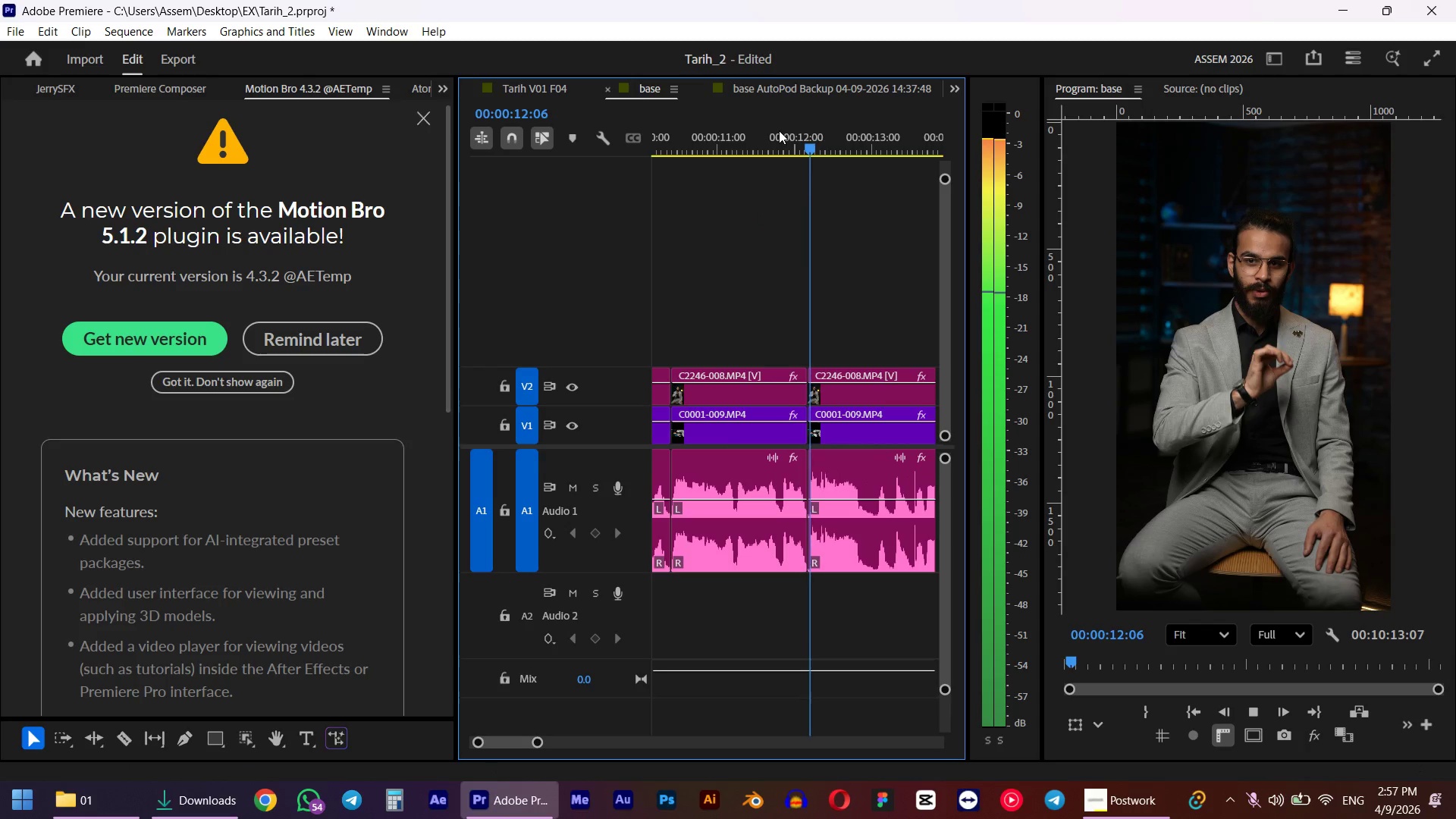 
key(Space)
 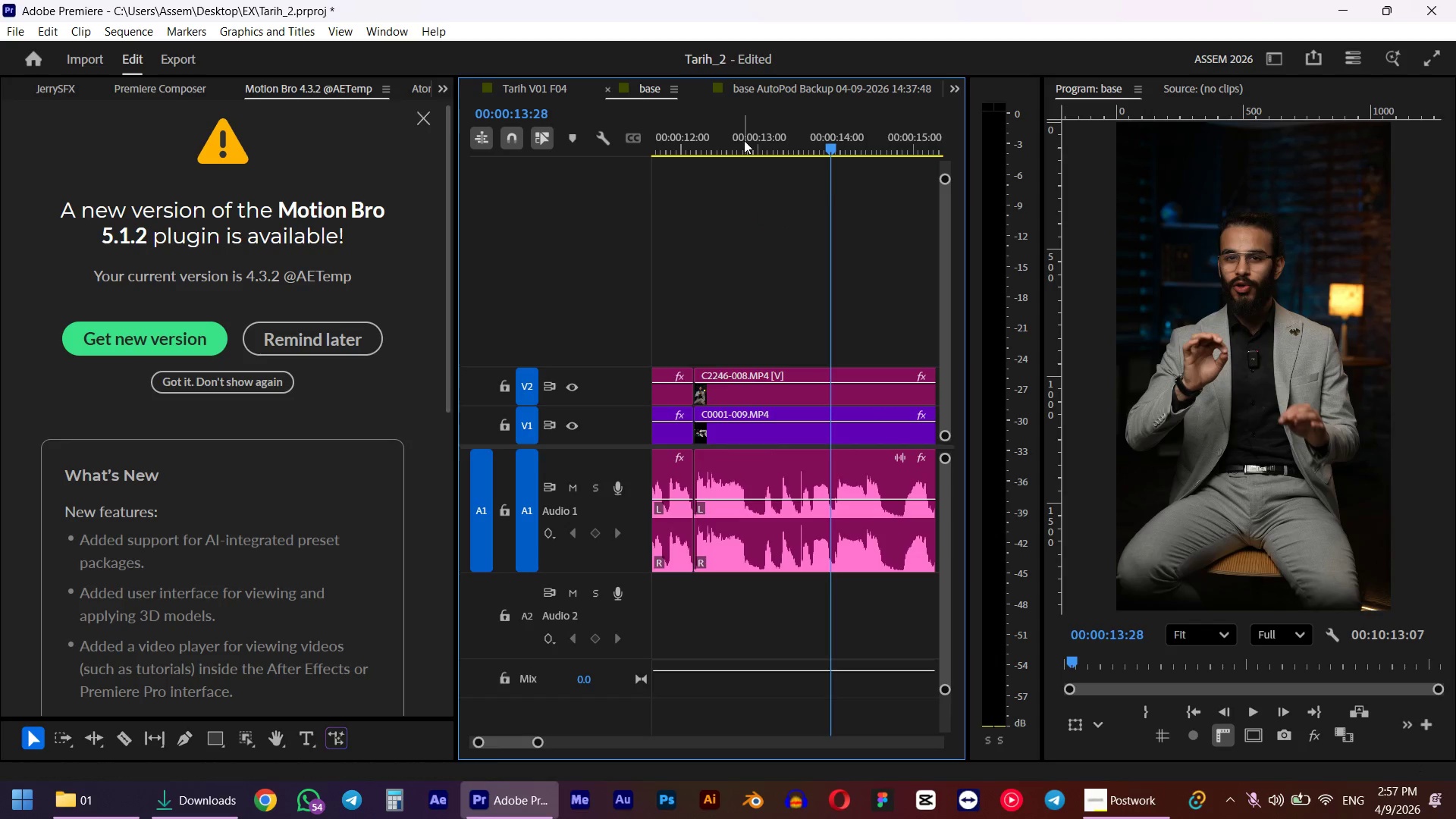 
scroll: coordinate [787, 243], scroll_direction: down, amount: 4.0
 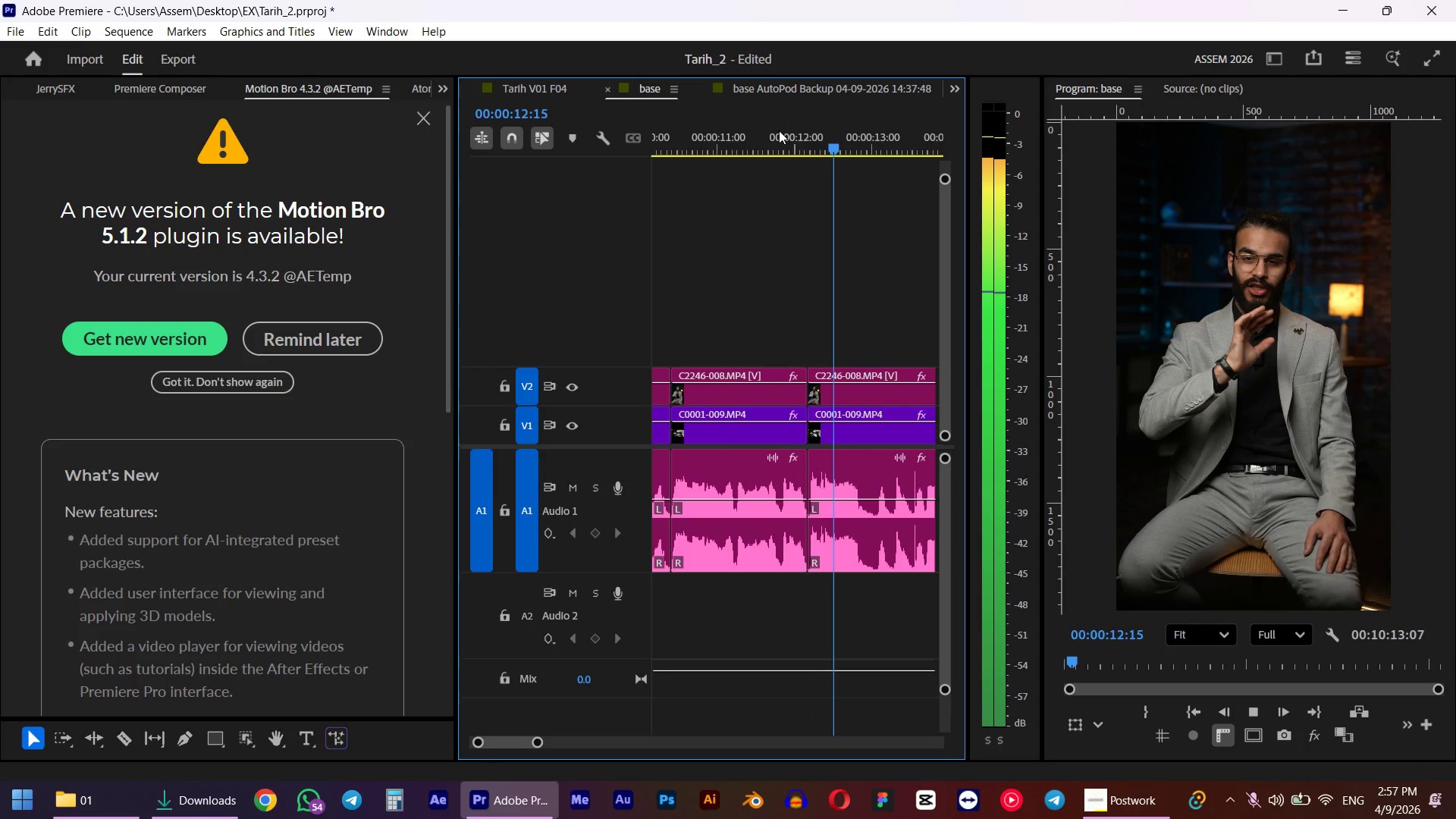 
left_click([744, 140])
 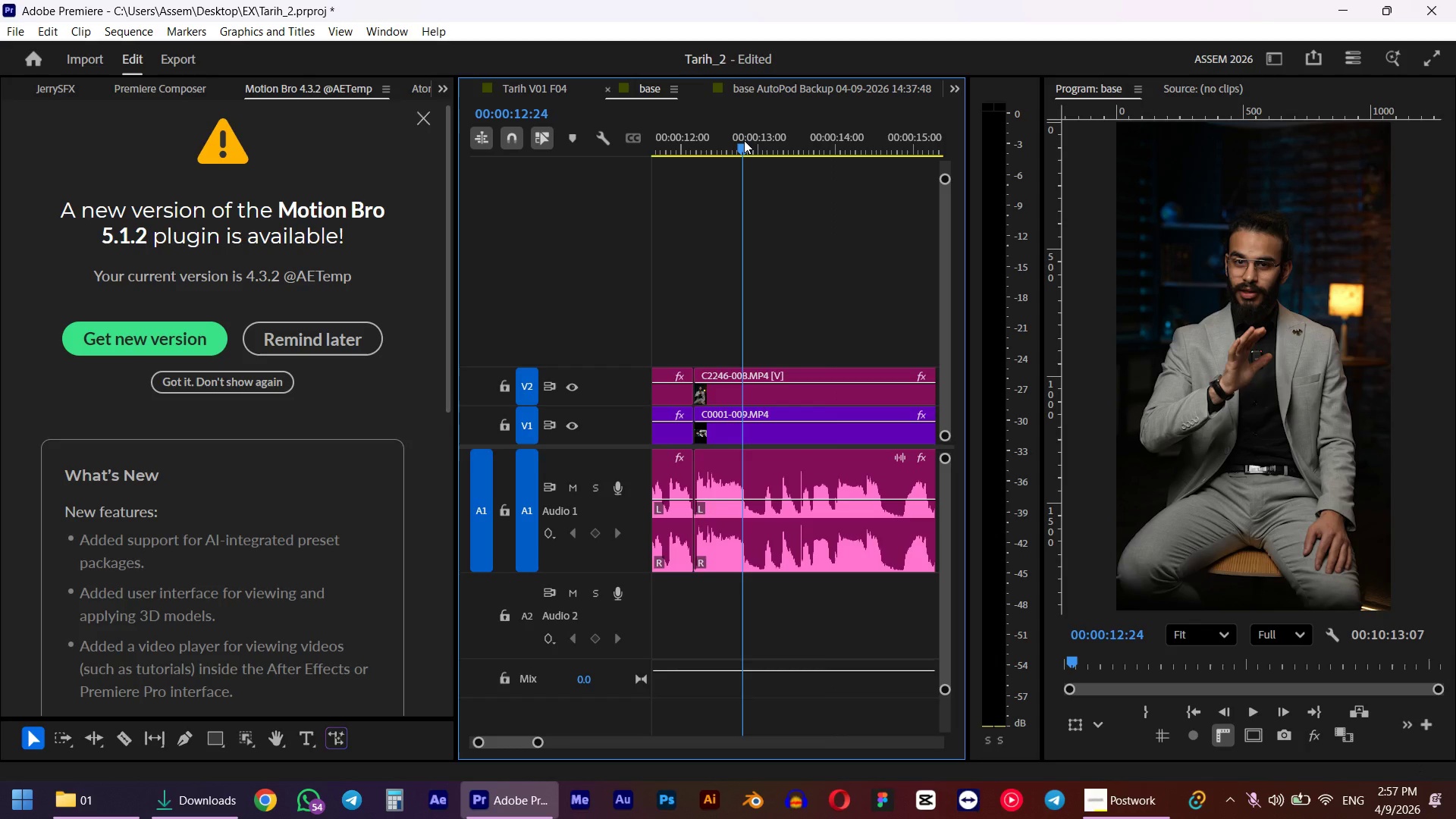 
key(Space)
 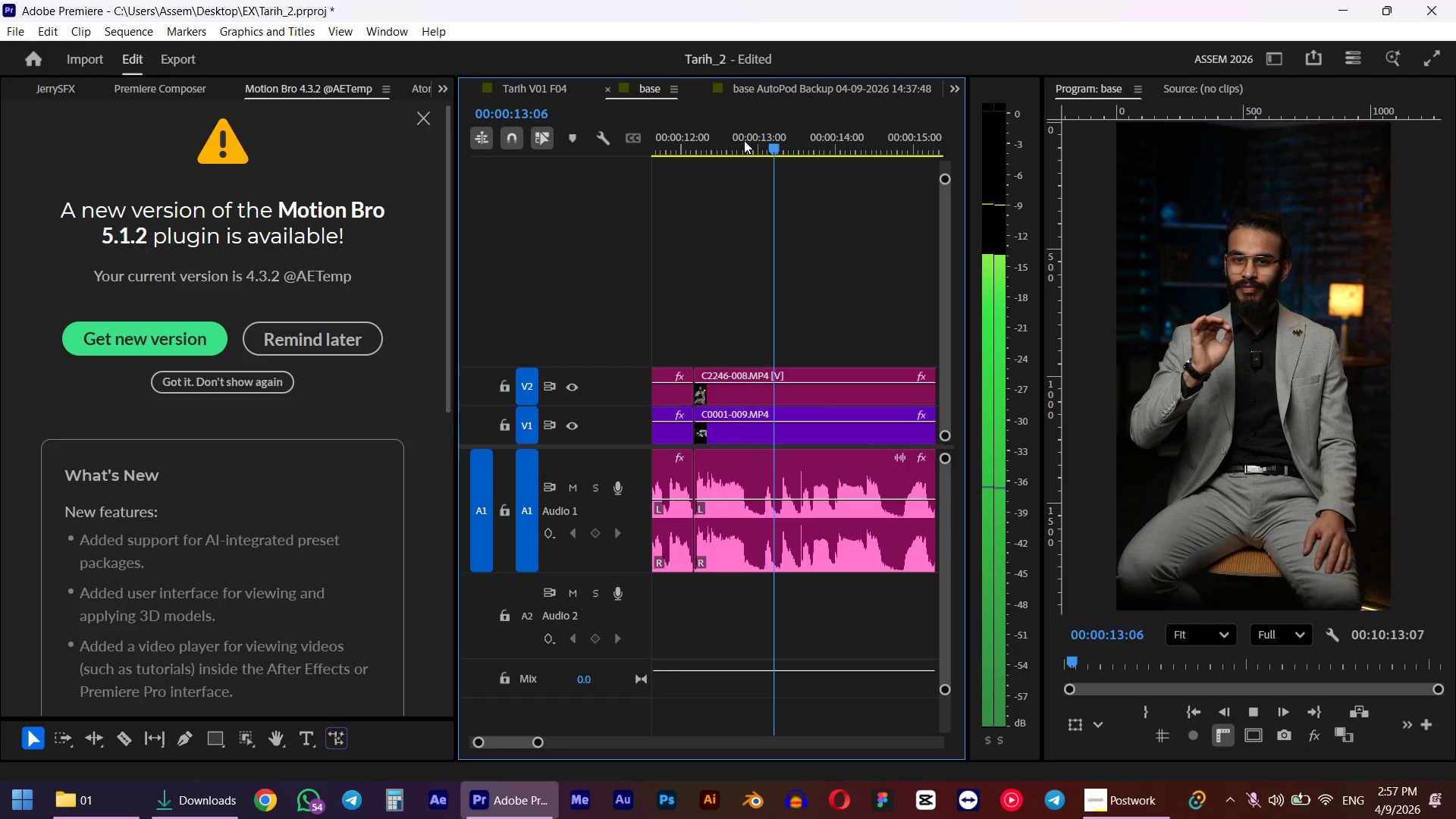 
scroll: coordinate [742, 151], scroll_direction: down, amount: 6.0
 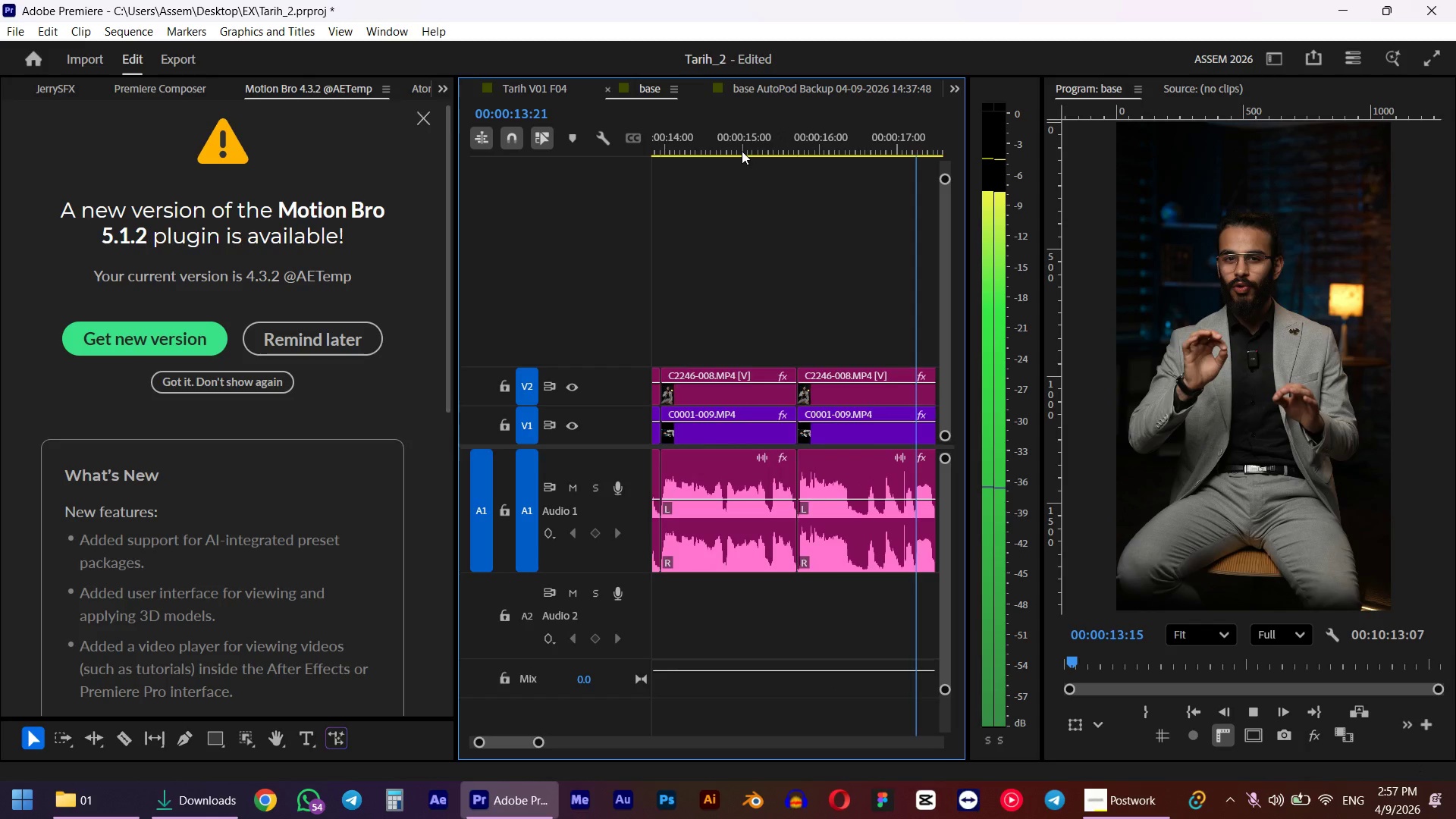 
key(Space)
 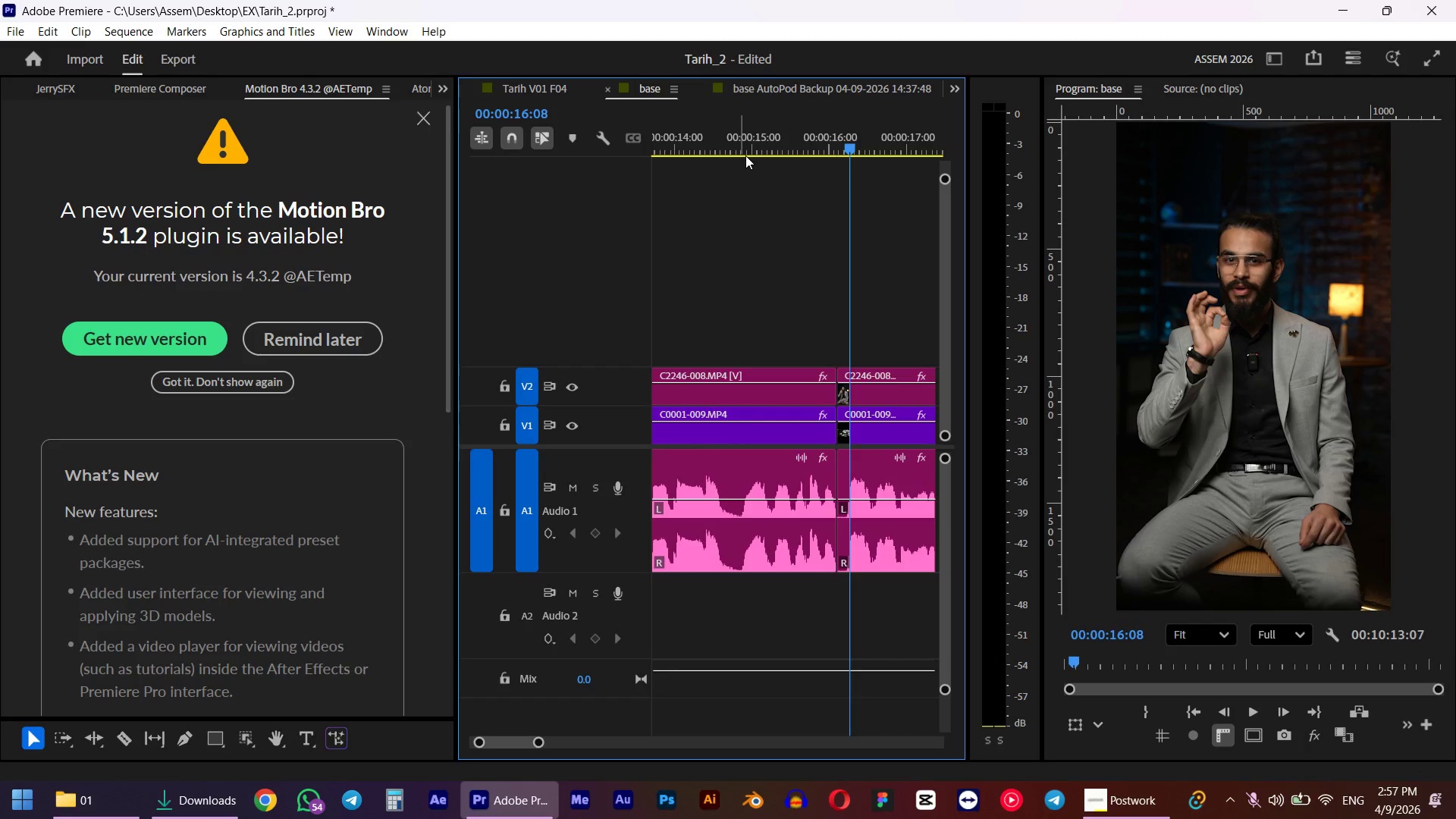 
key(ArrowLeft)
 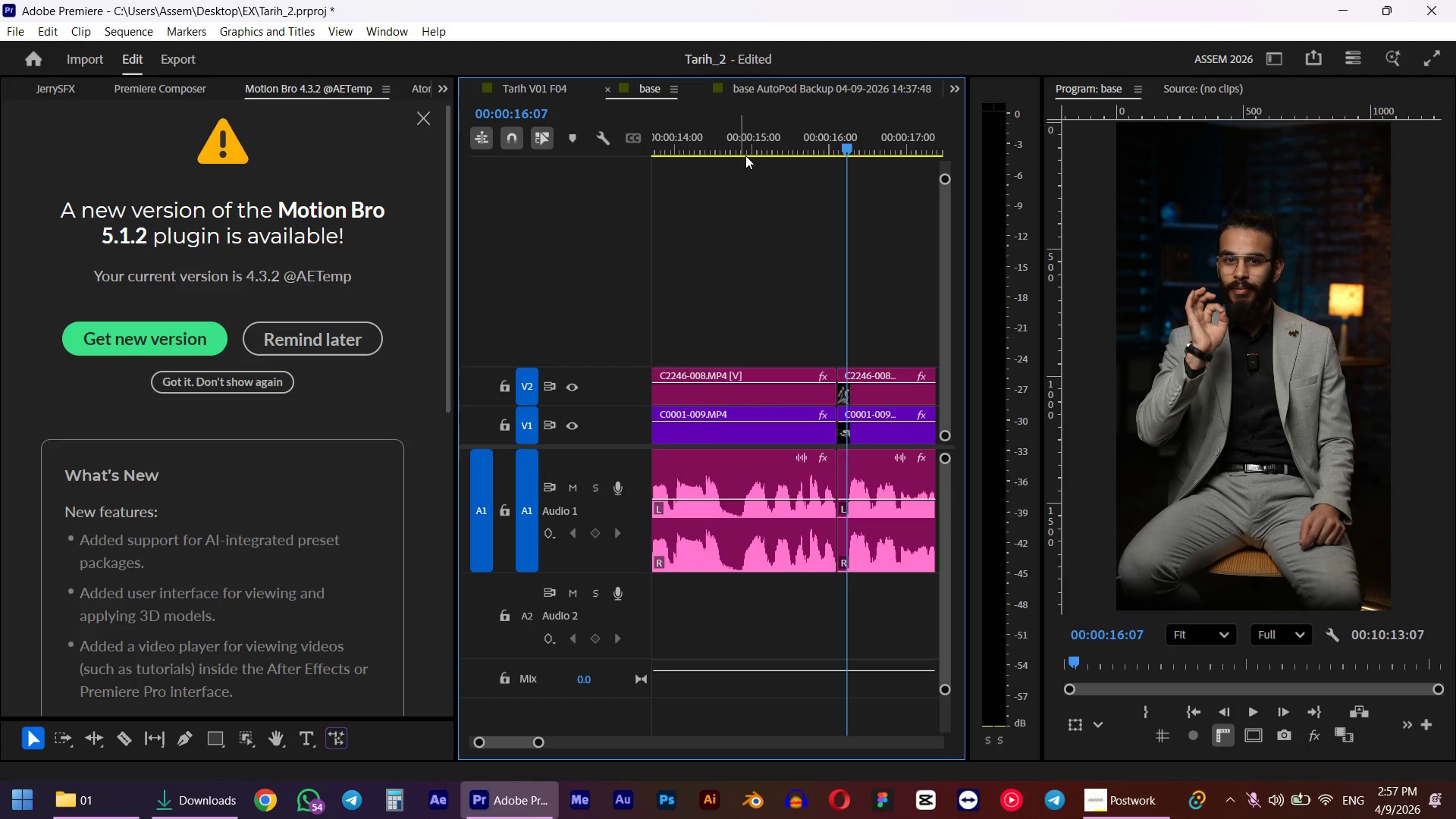 
key(ArrowLeft)
 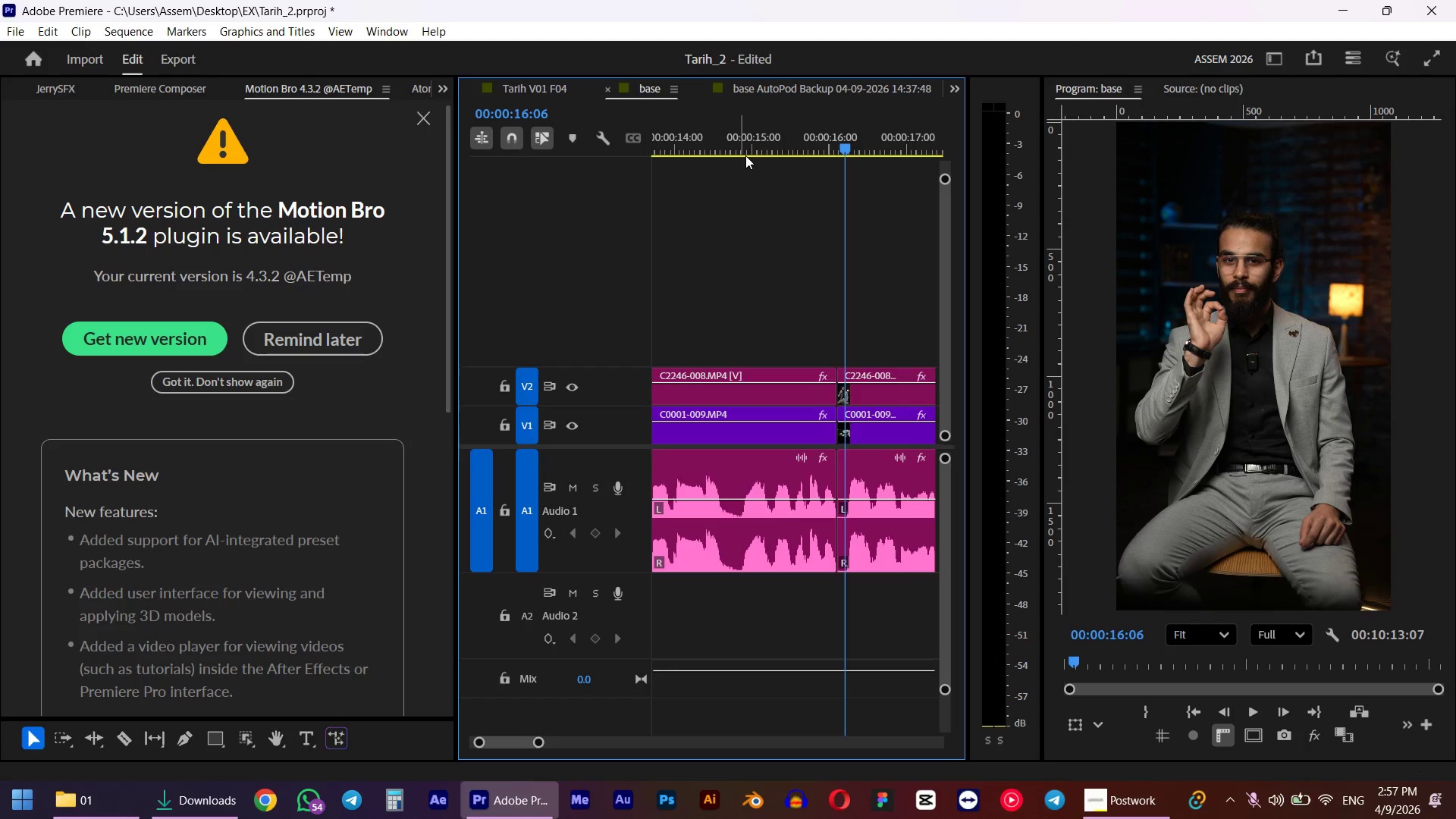 
key(Q)
 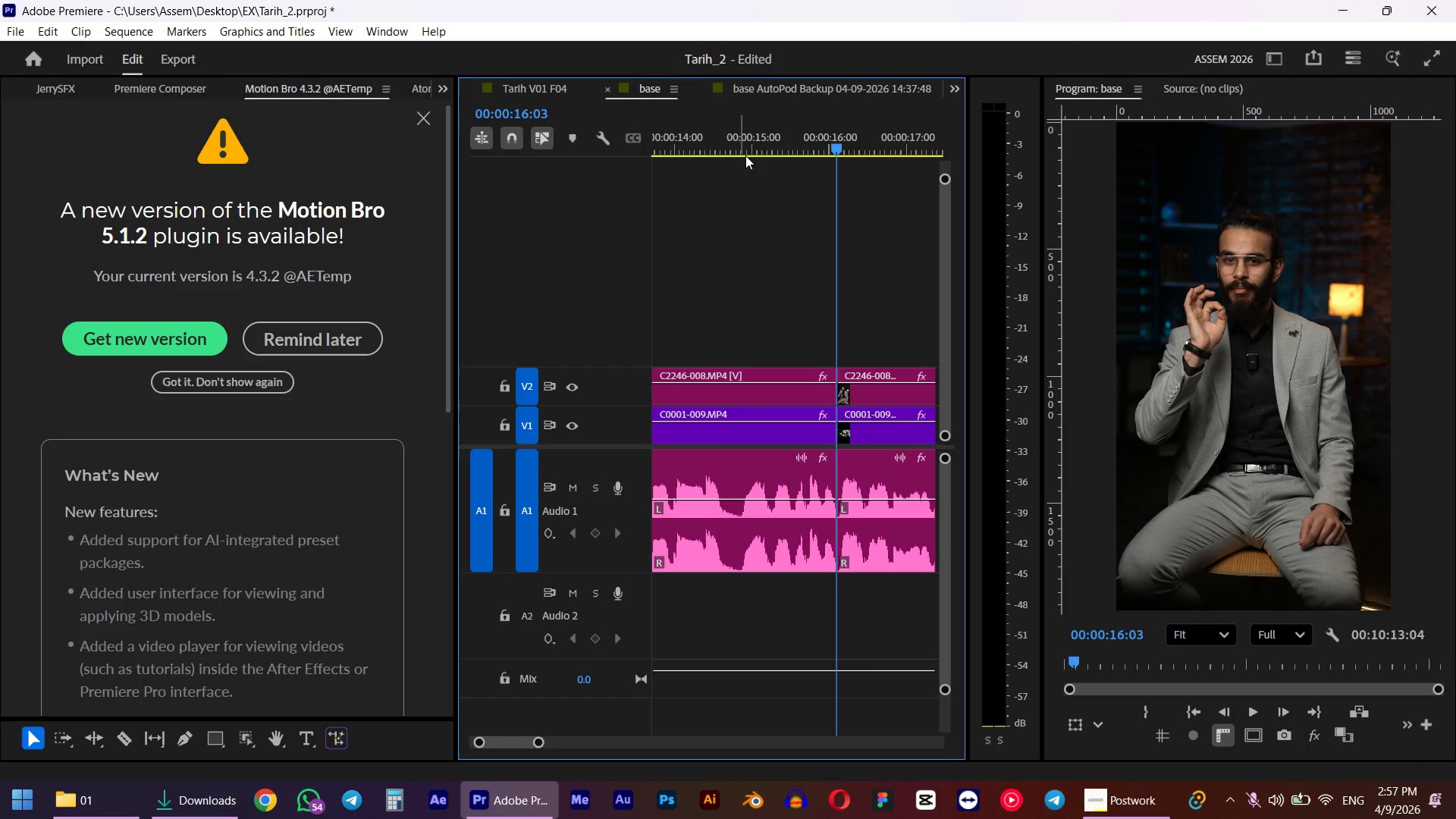 
key(Space)
 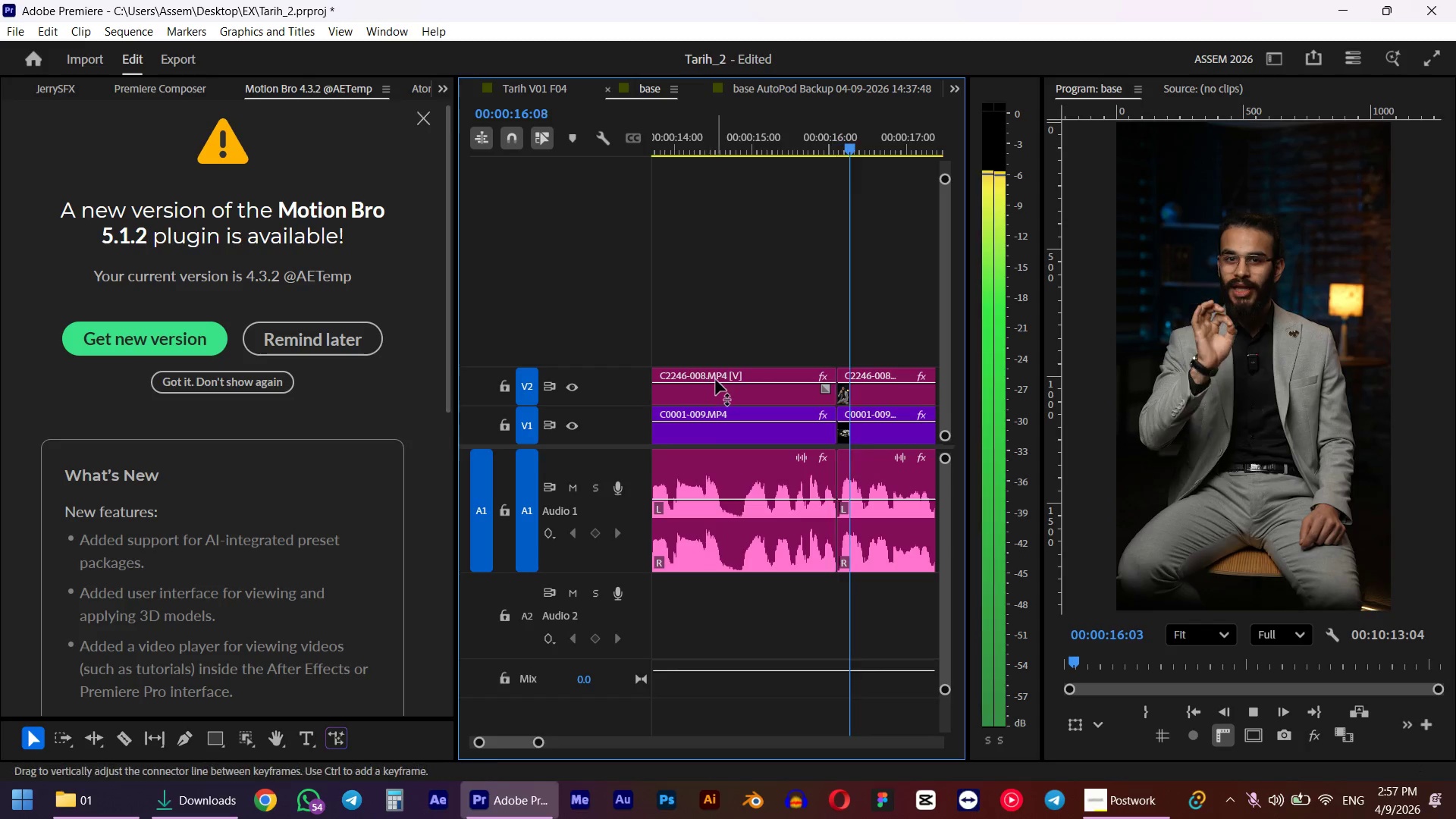 
scroll: coordinate [716, 381], scroll_direction: down, amount: 3.0
 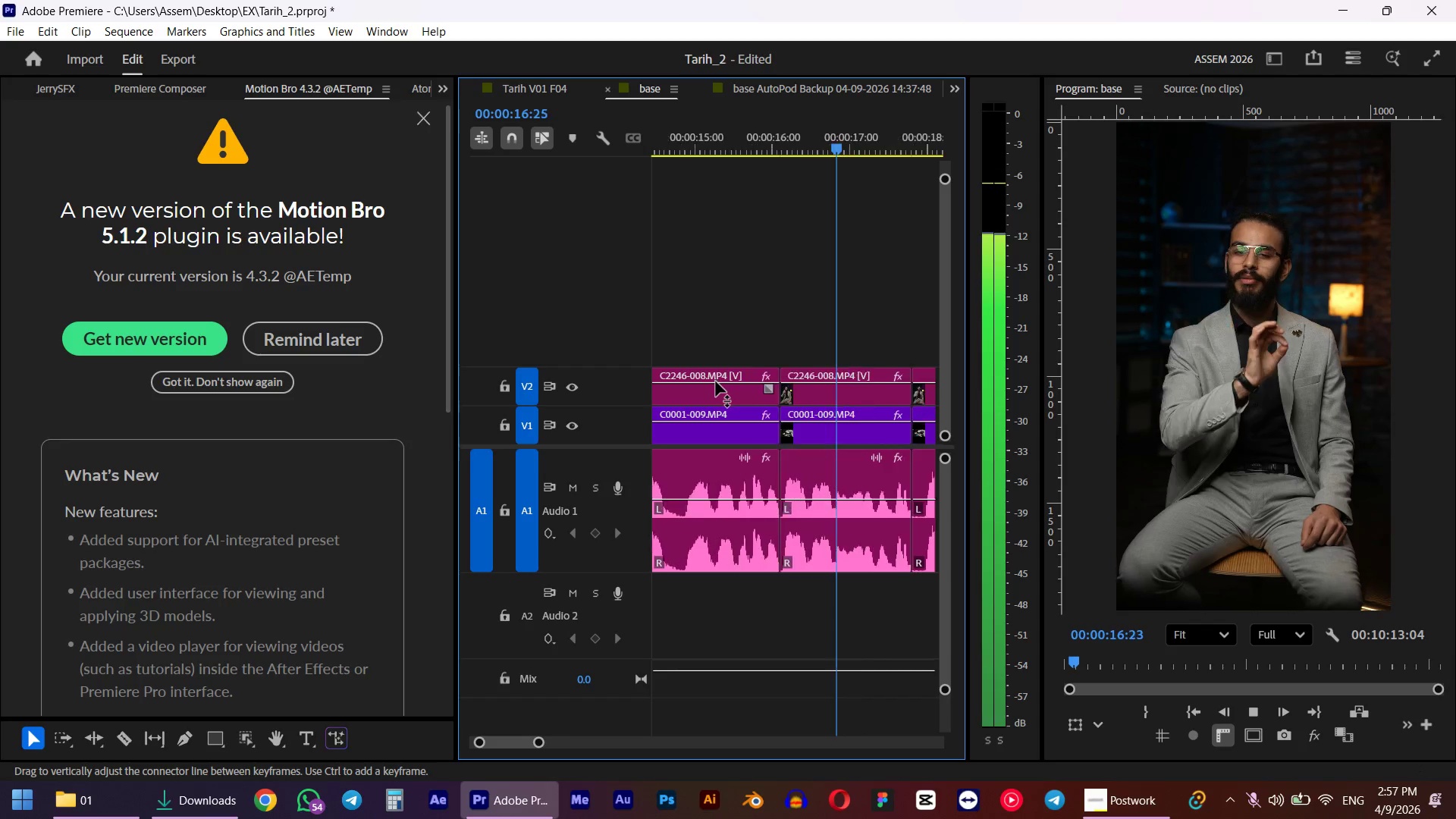 
key(Space)
 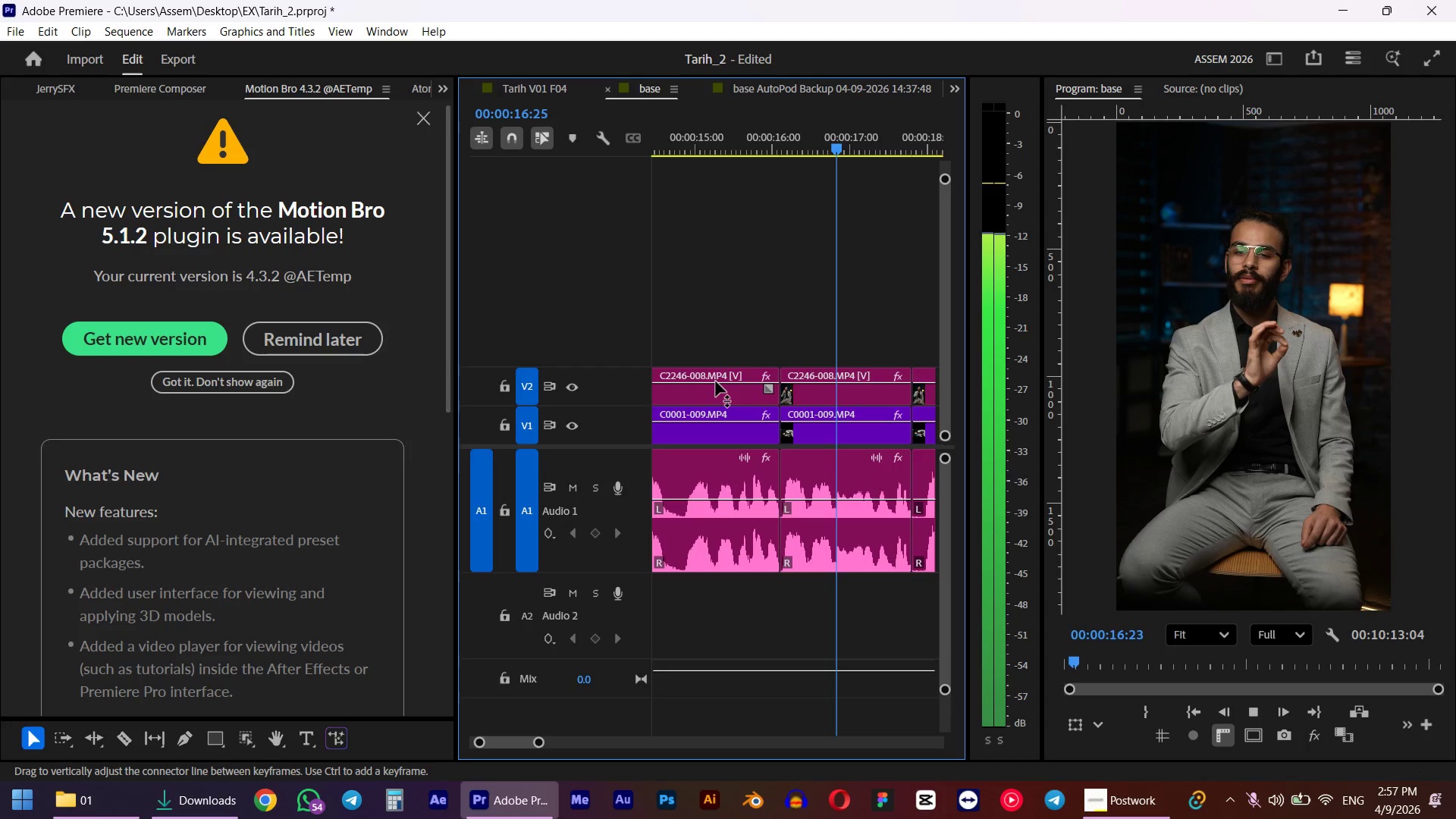 
scroll: coordinate [772, 417], scroll_direction: down, amount: 2.0
 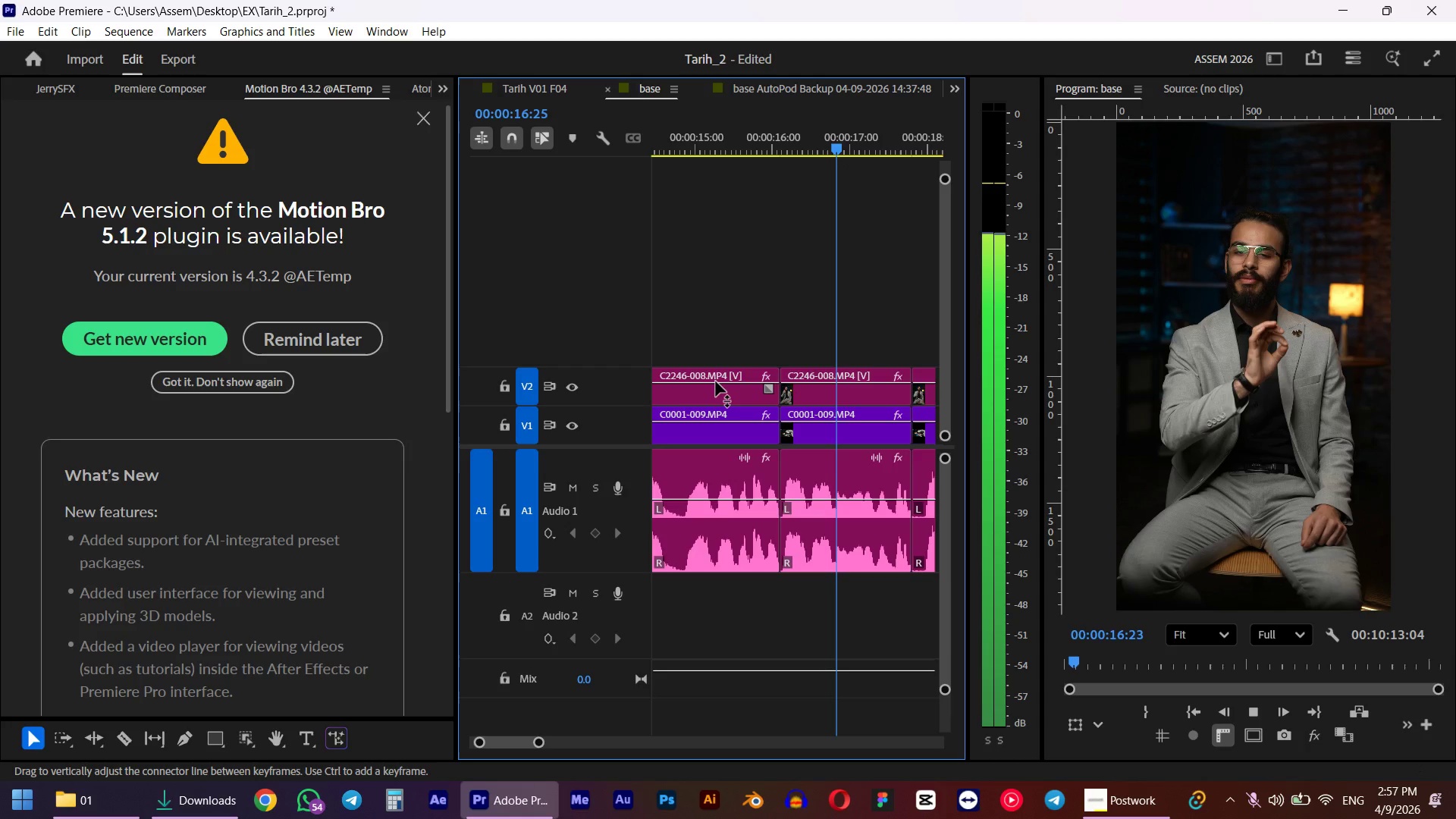 
left_click([780, 129])
 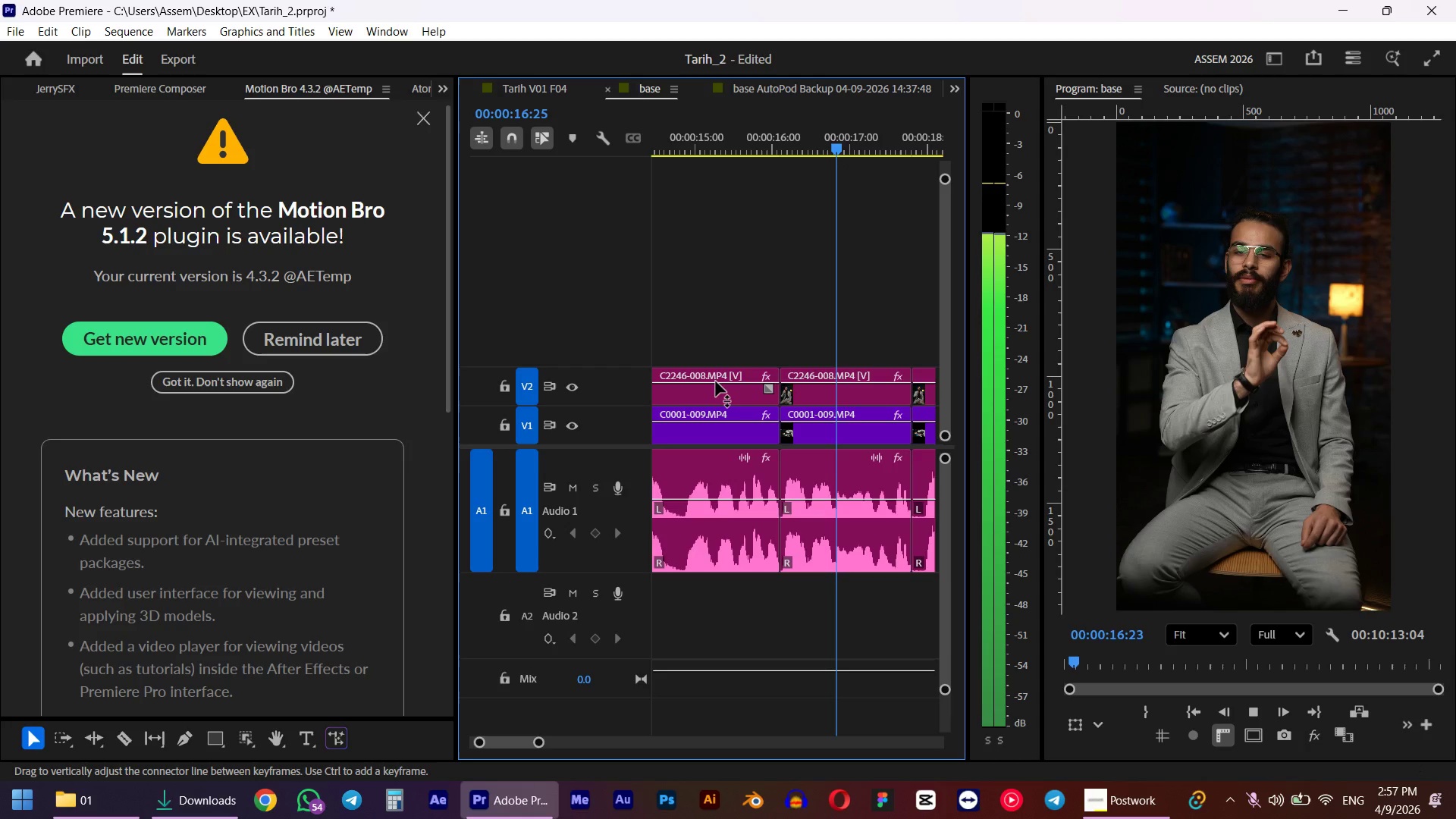 
key(Space)
 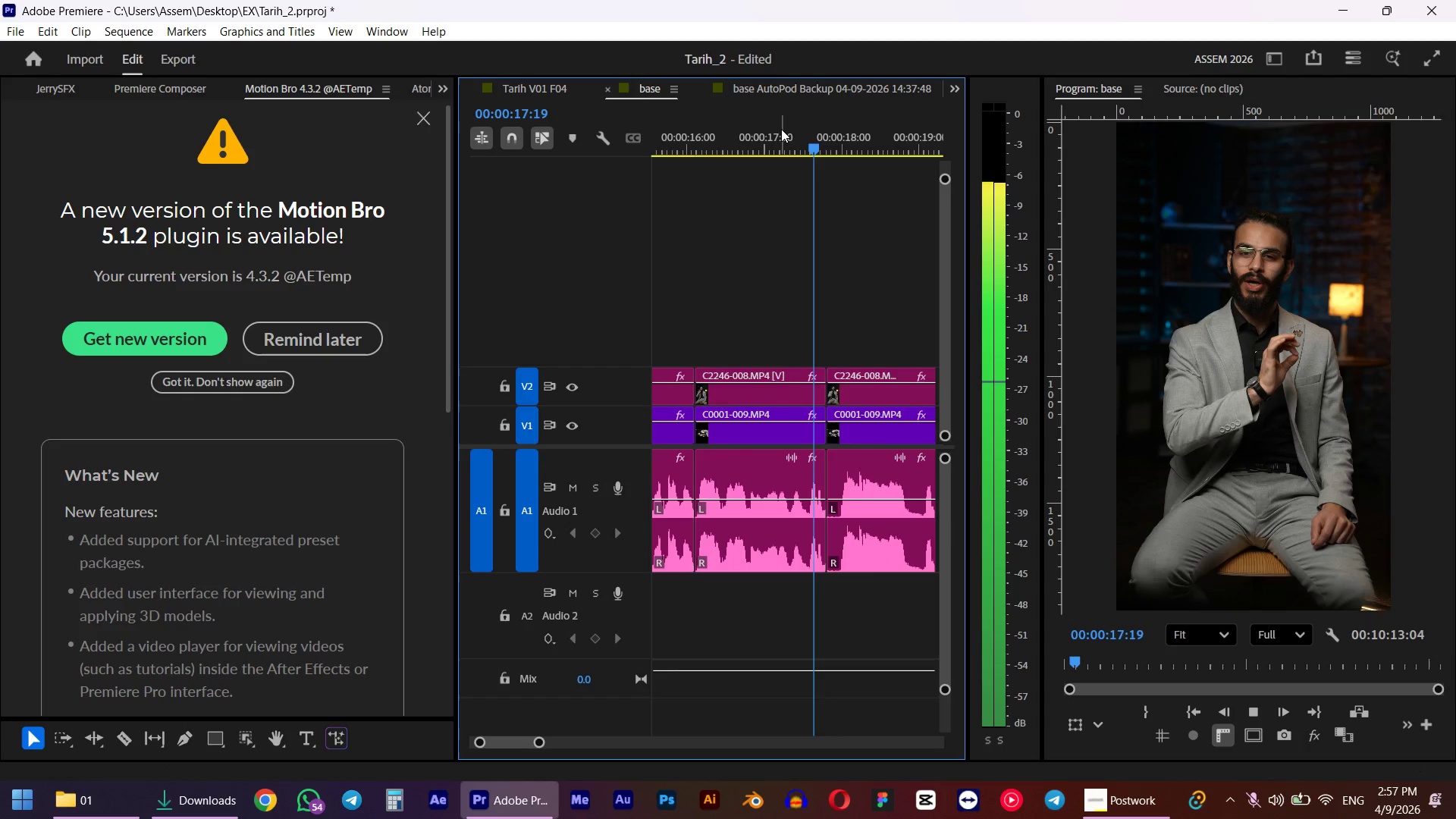 
key(Space)
 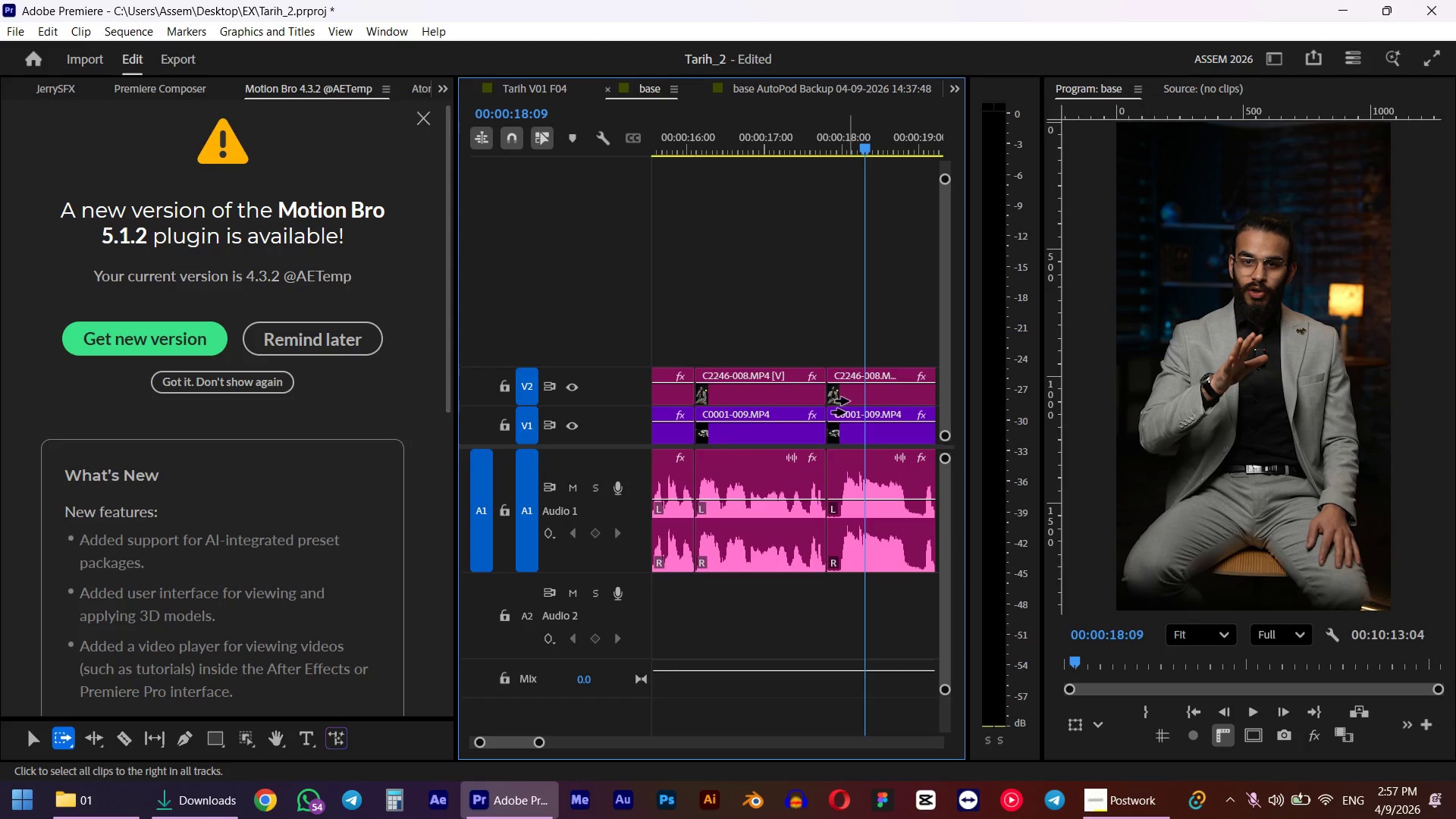 
left_click_drag(start_coordinate=[849, 394], to_coordinate=[875, 394])
 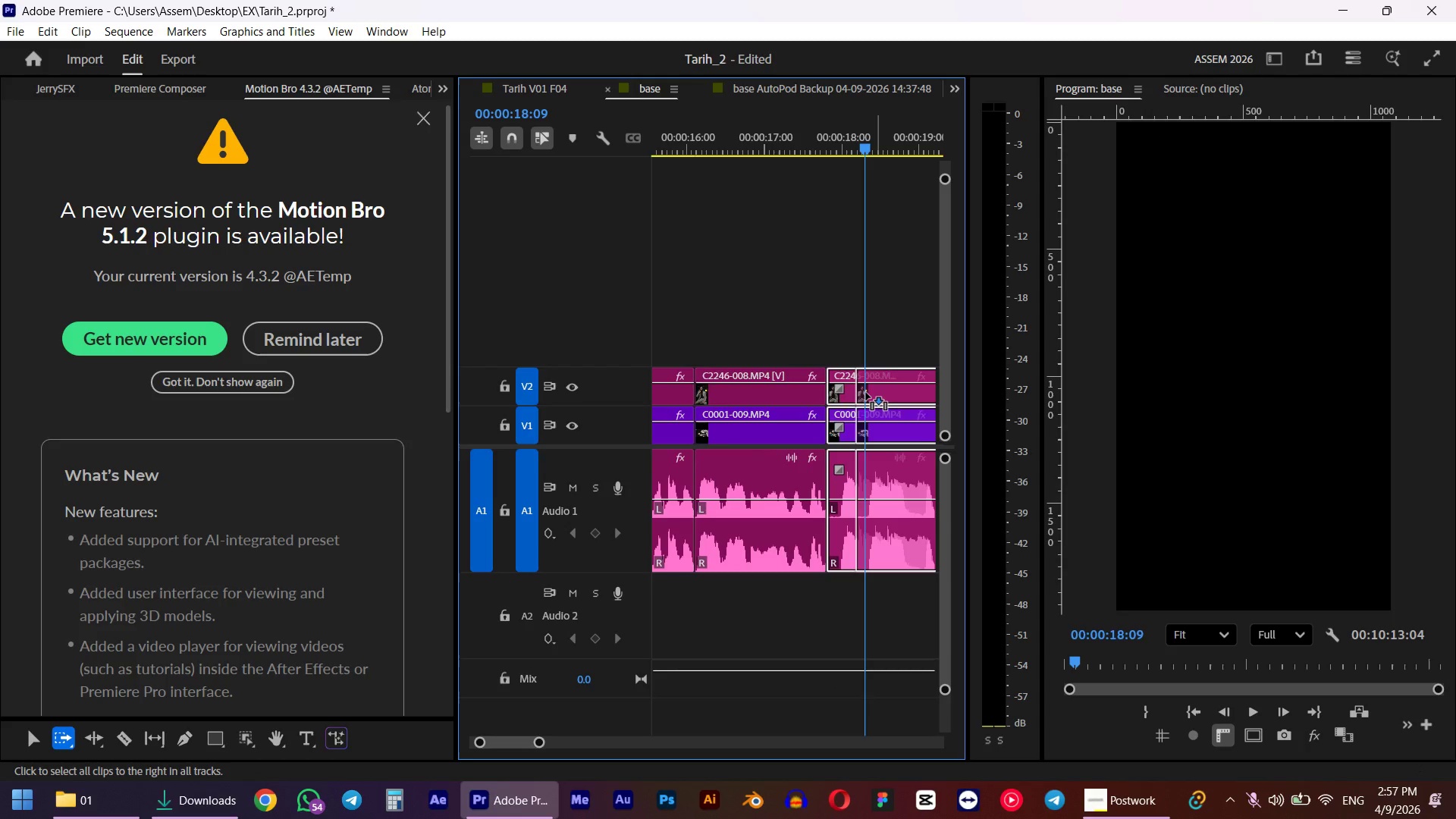 
key(V)
 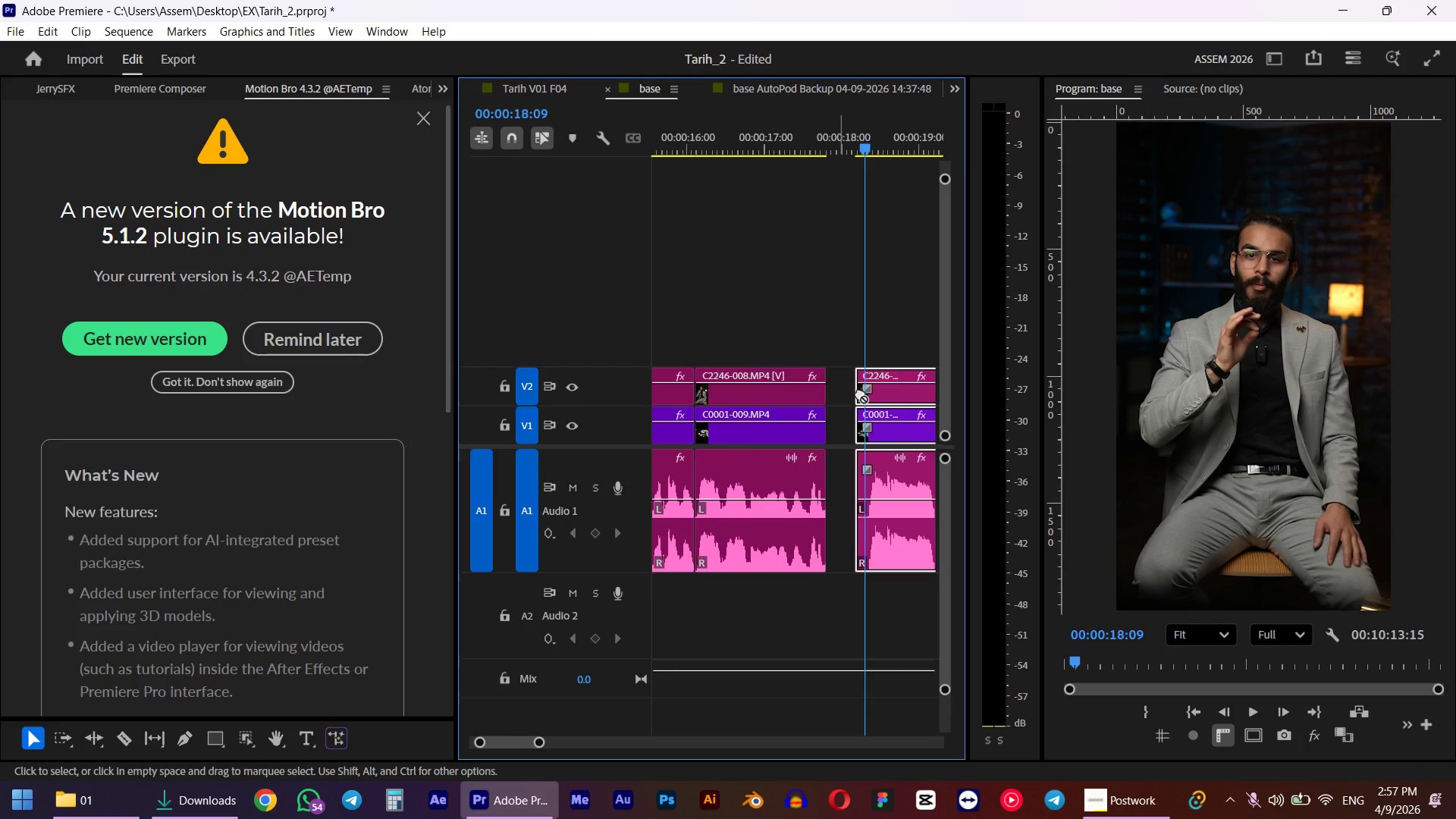 
left_click_drag(start_coordinate=[839, 340], to_coordinate=[814, 458])
 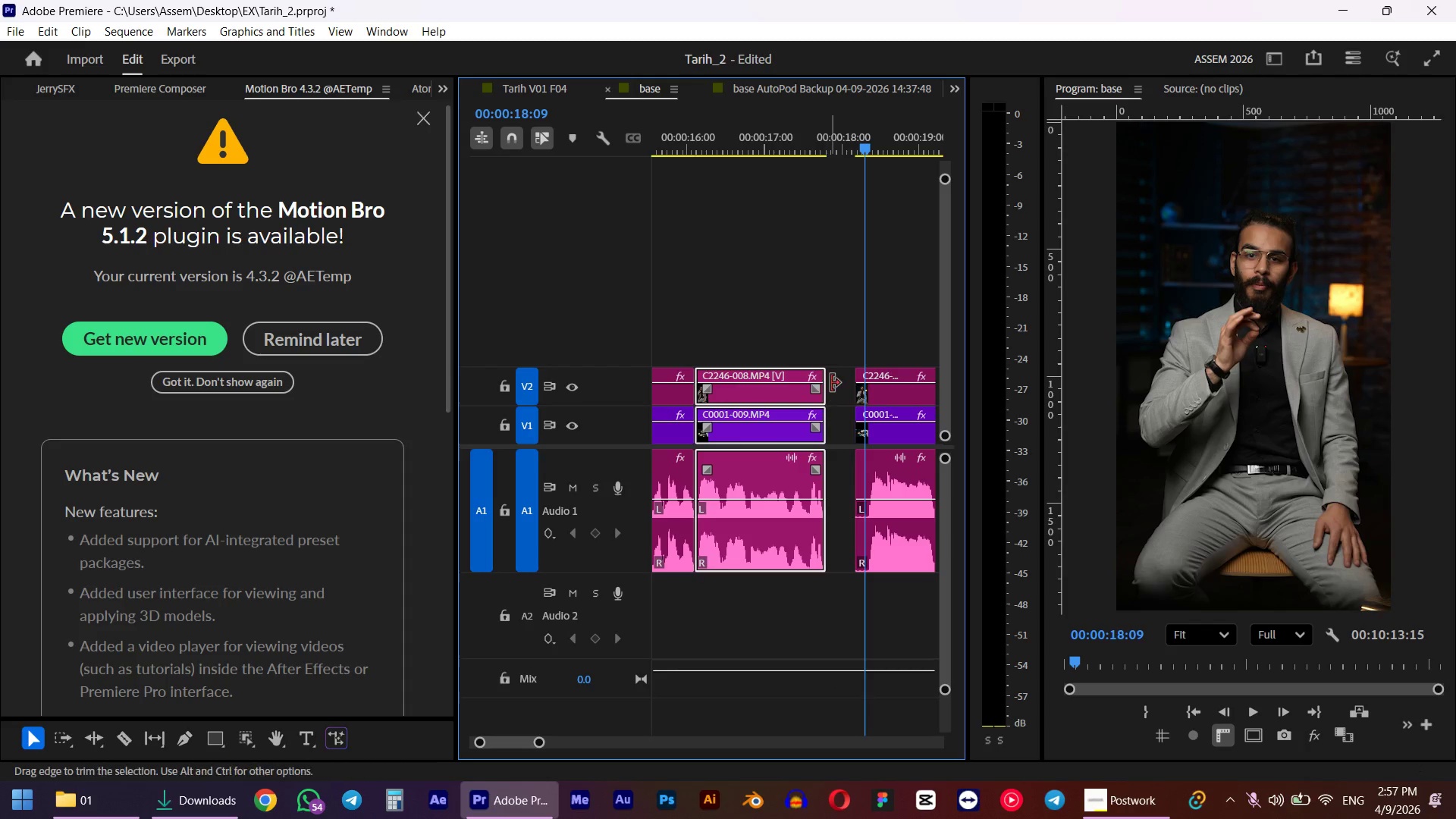 
left_click_drag(start_coordinate=[831, 384], to_coordinate=[864, 388])
 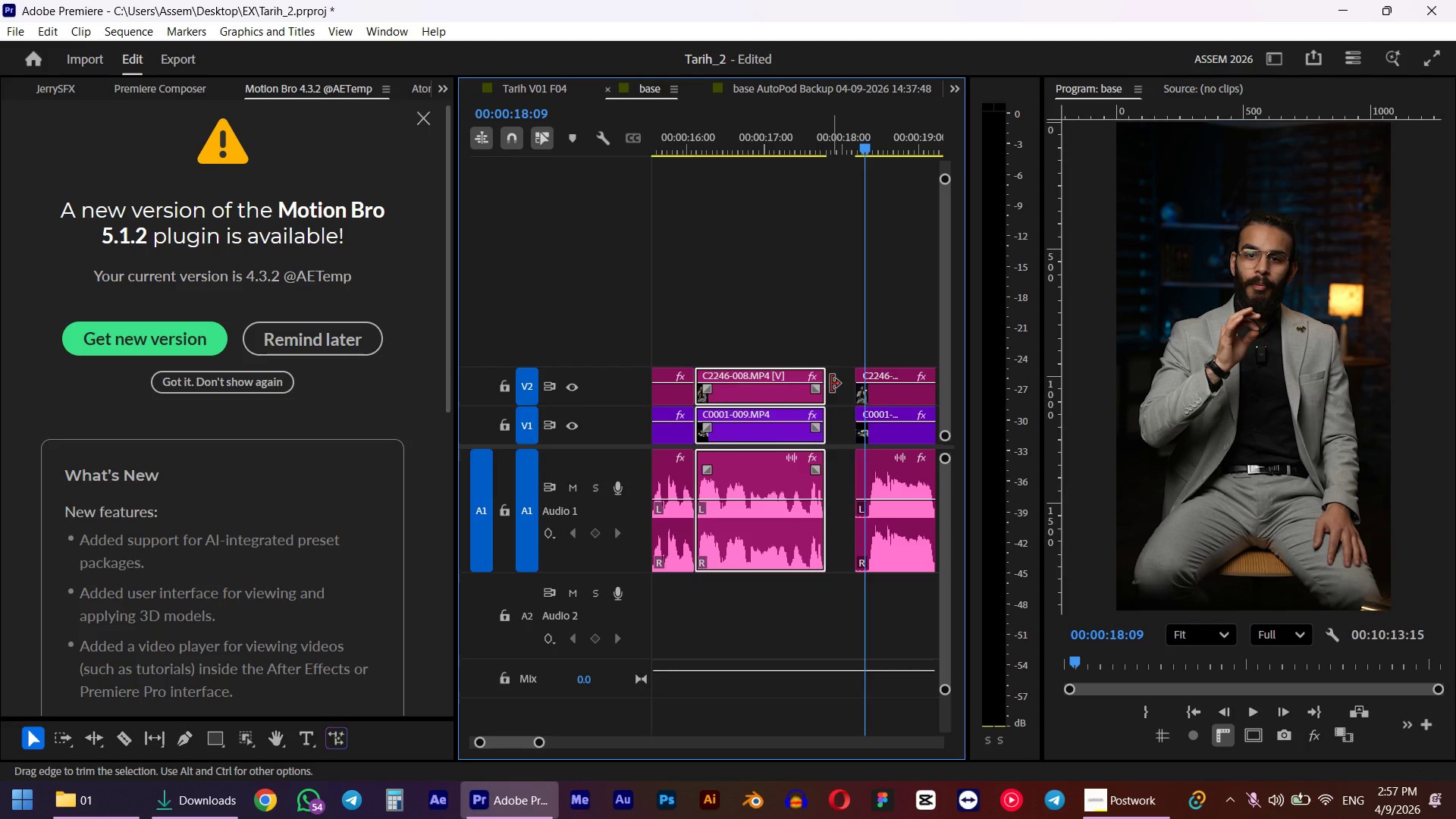 
left_click([795, 132])
 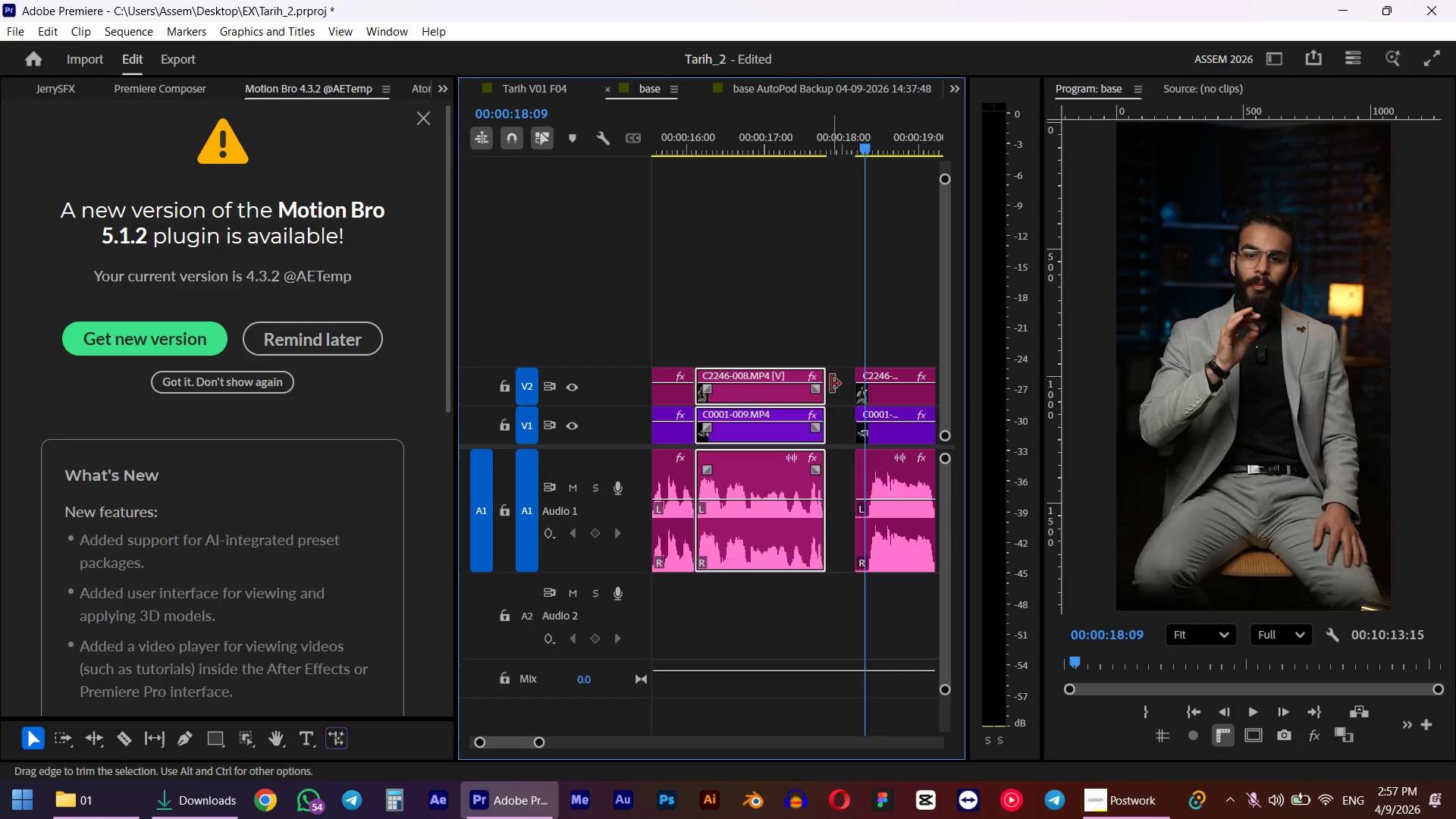 
key(Space)
 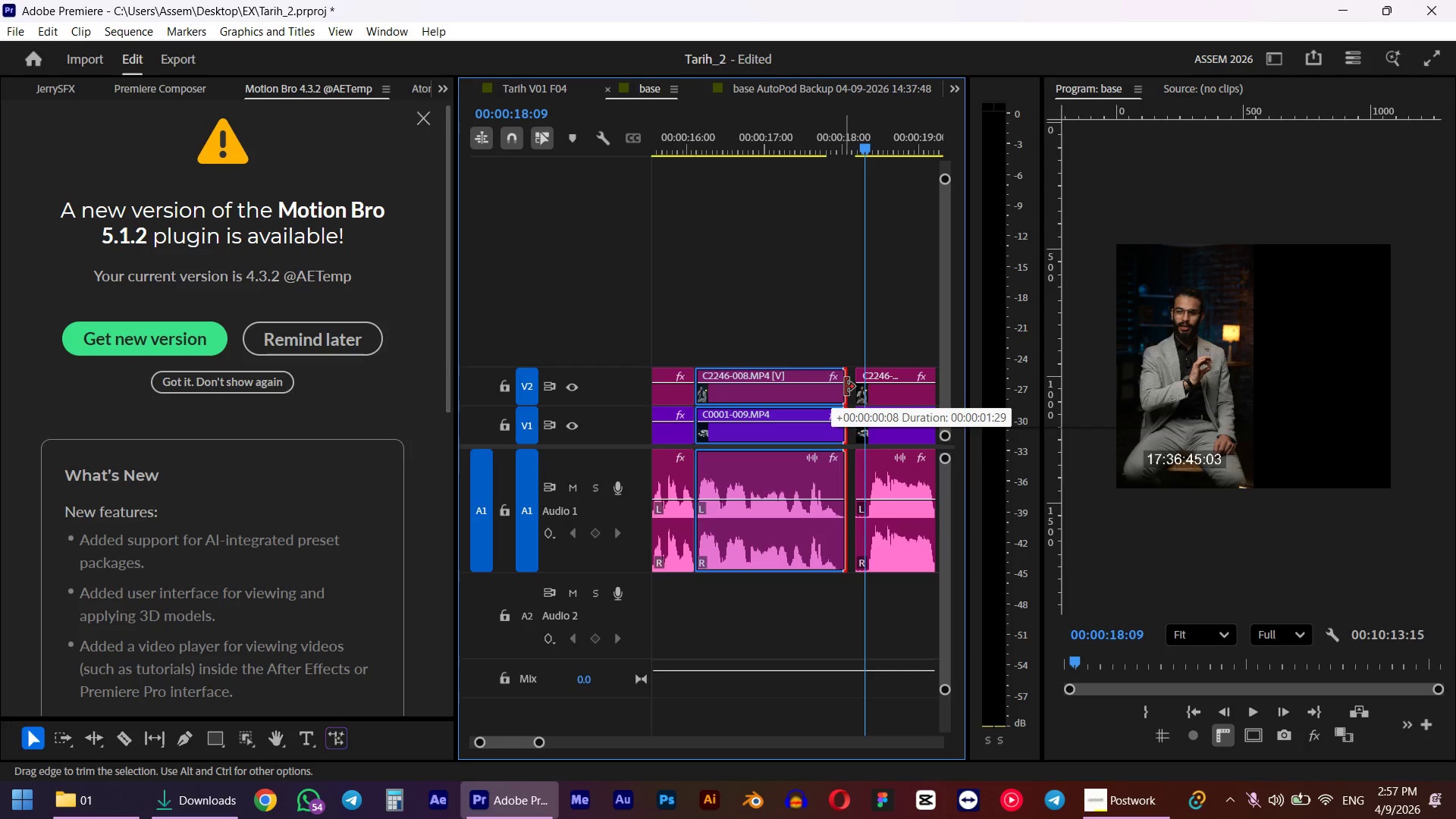 
key(Space)
 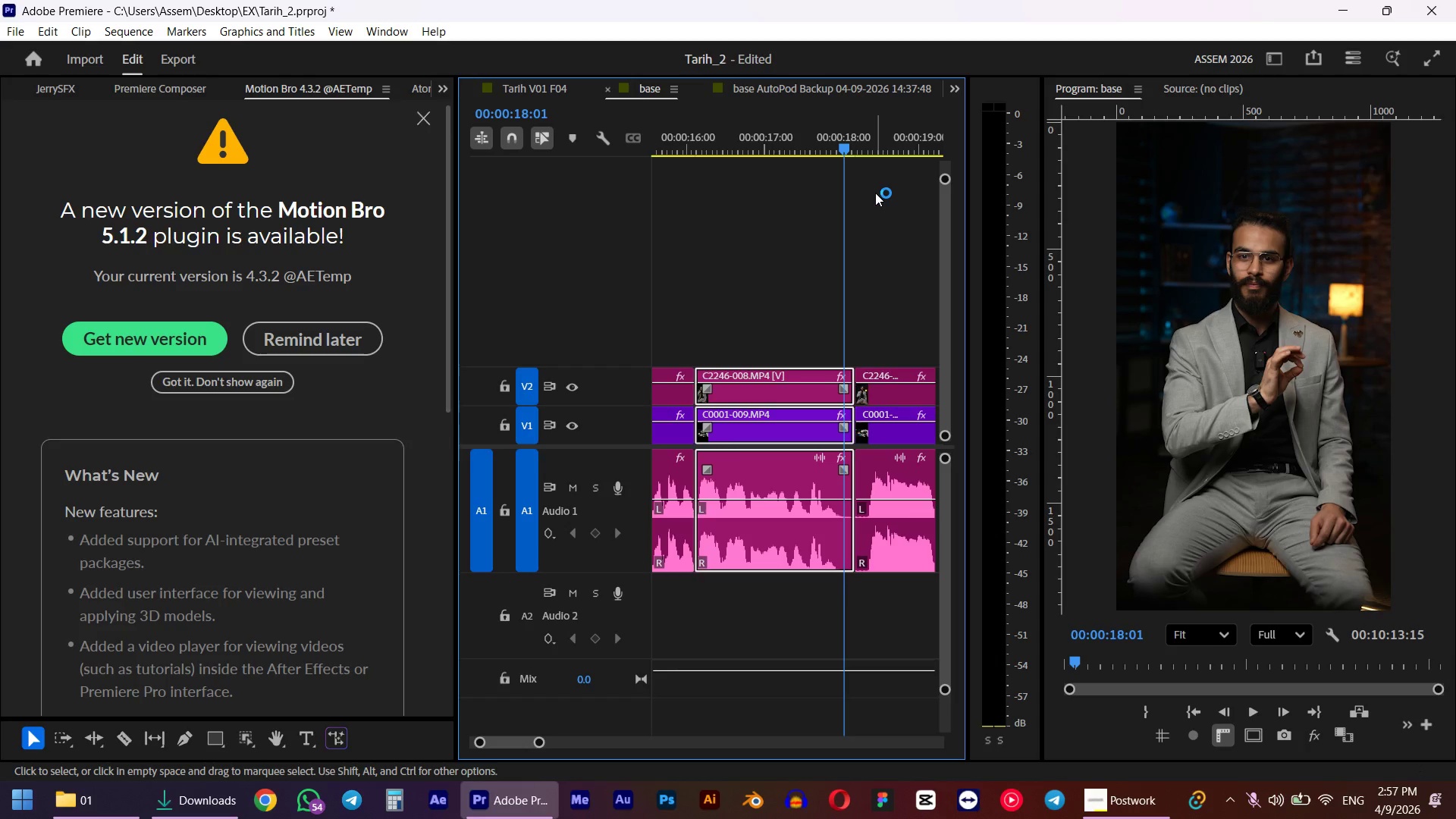 
key(ArrowLeft)
 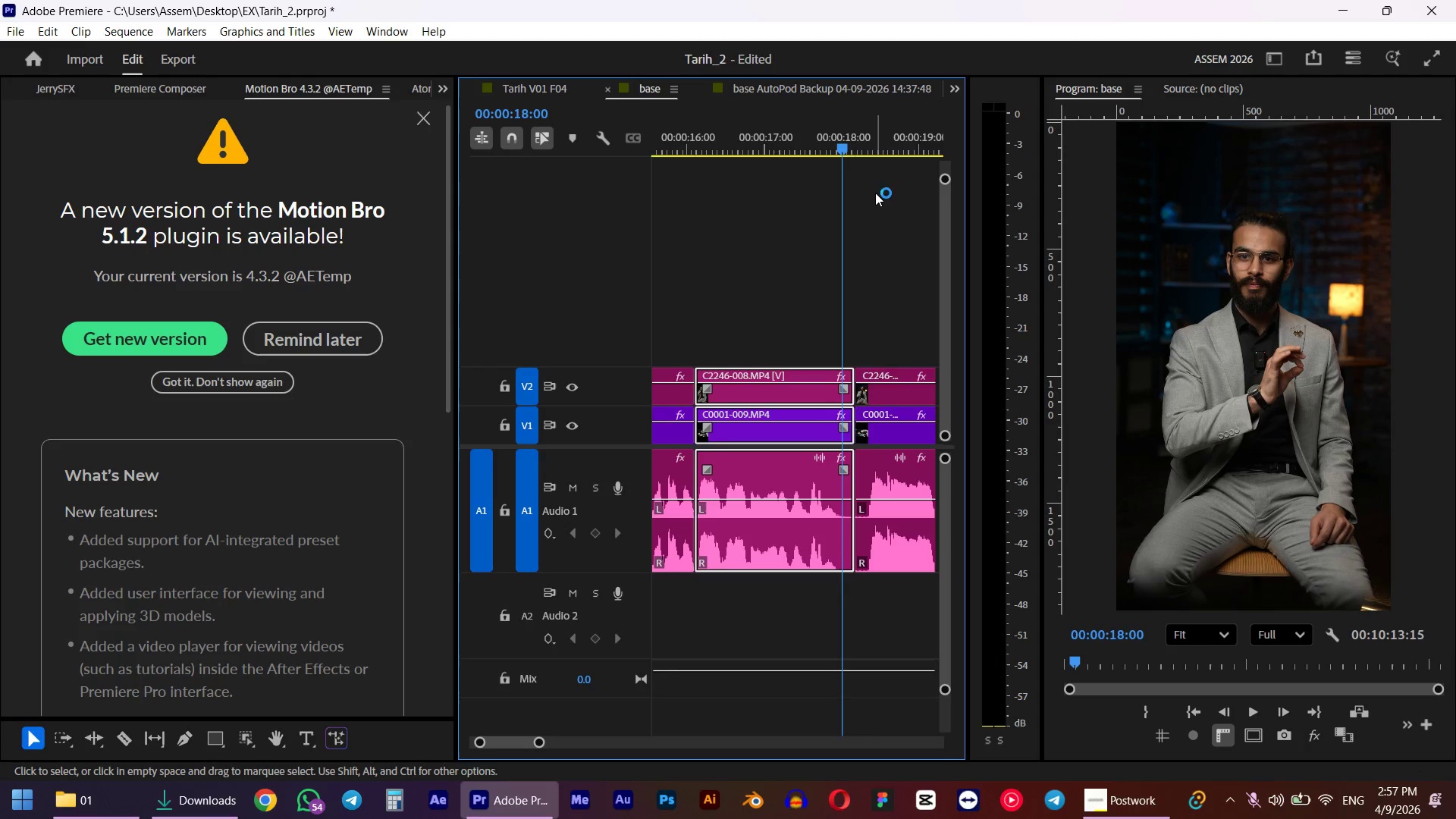 
key(E)
 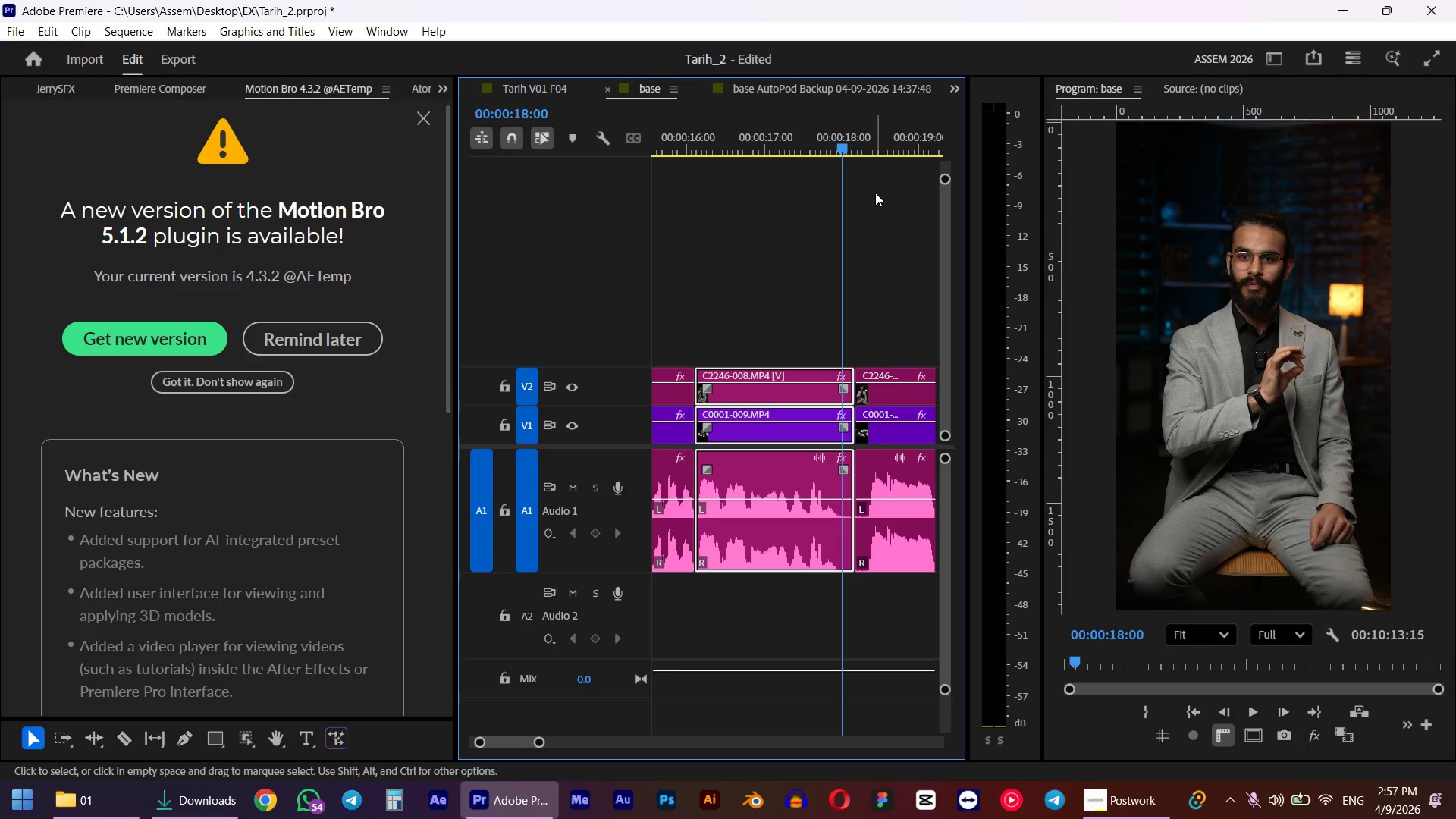 
left_click_drag(start_coordinate=[860, 132], to_coordinate=[857, 145])
 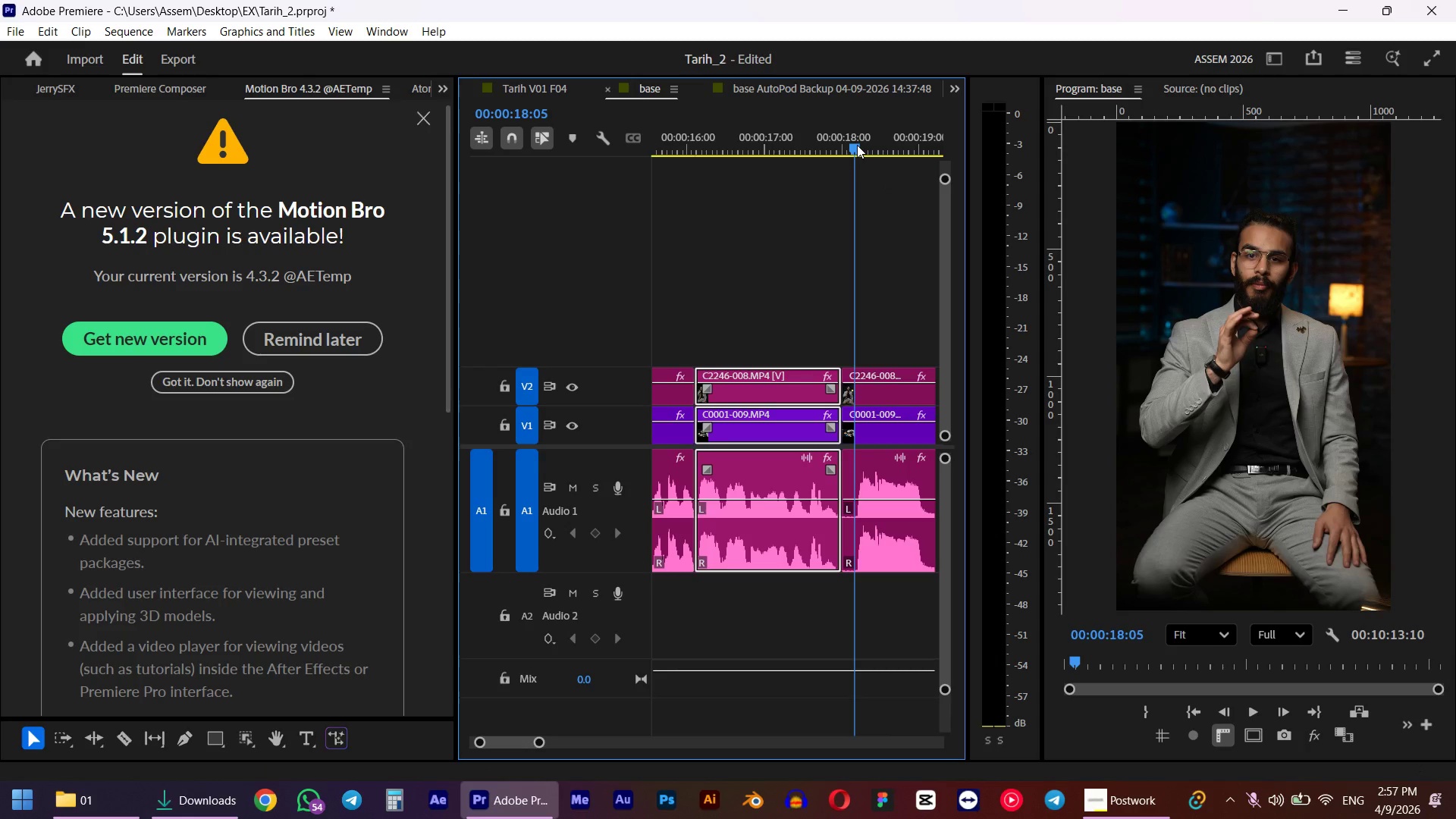 
key(Q)
 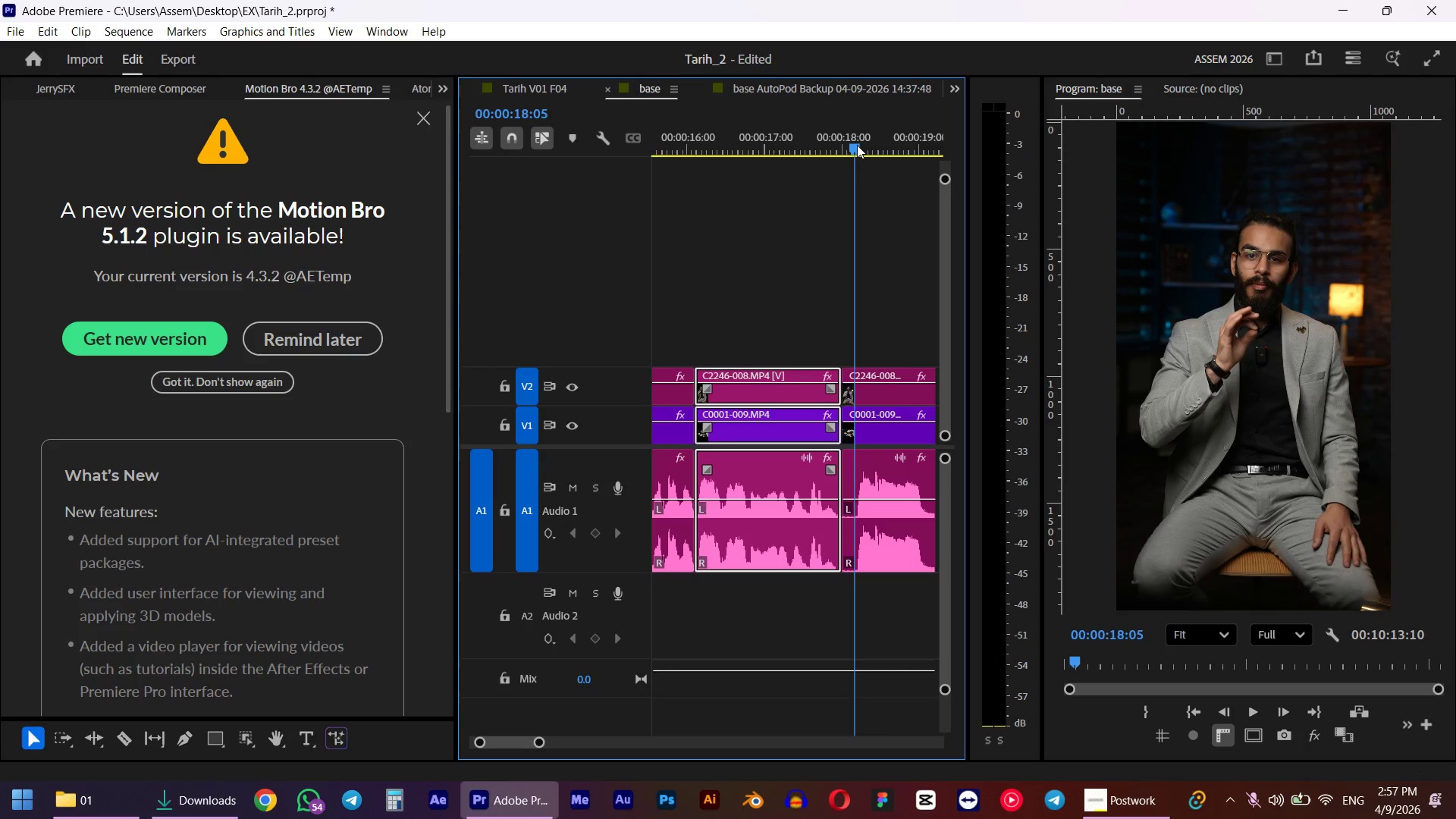 
left_click([791, 122])
 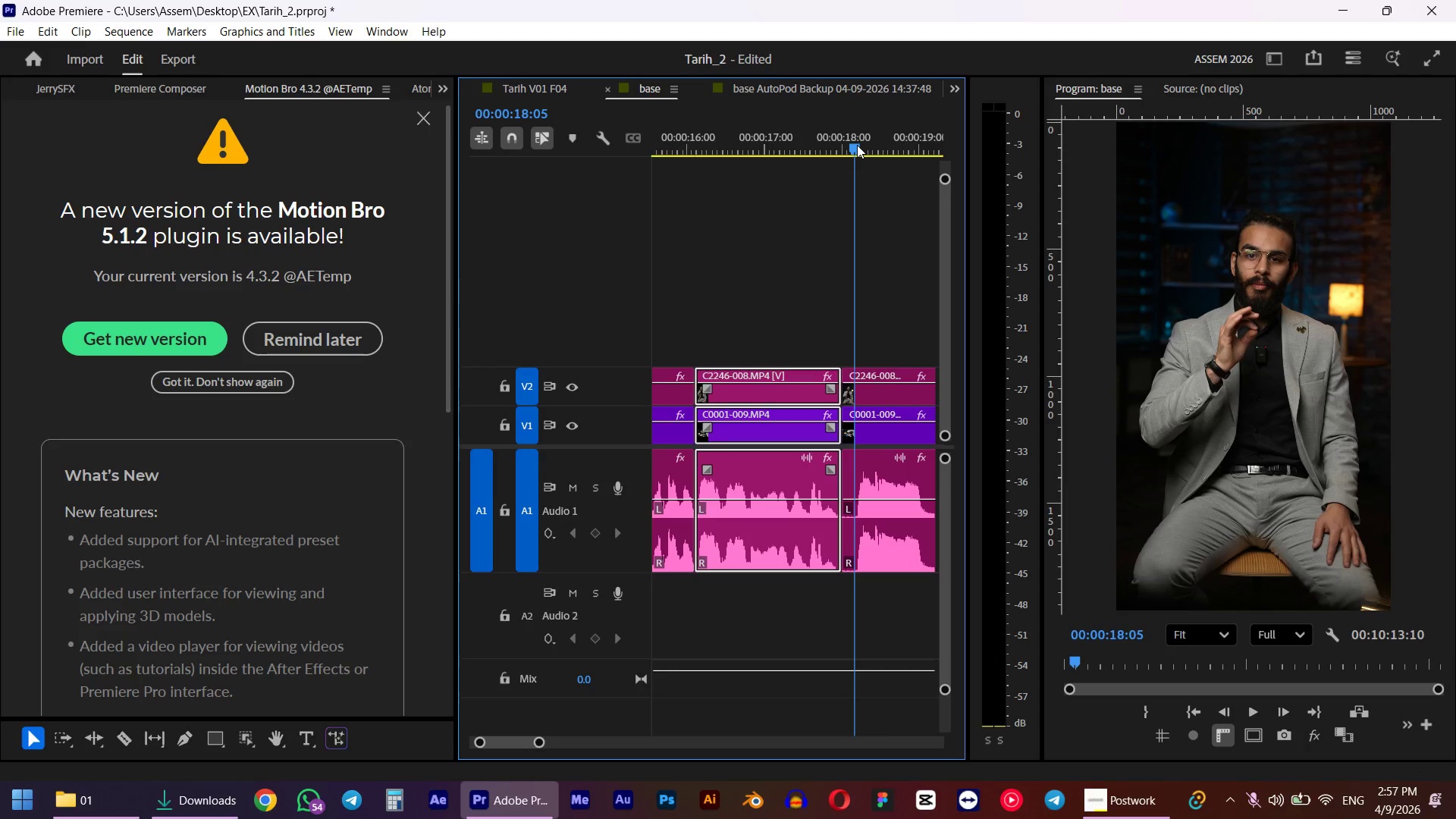 
key(Space)
 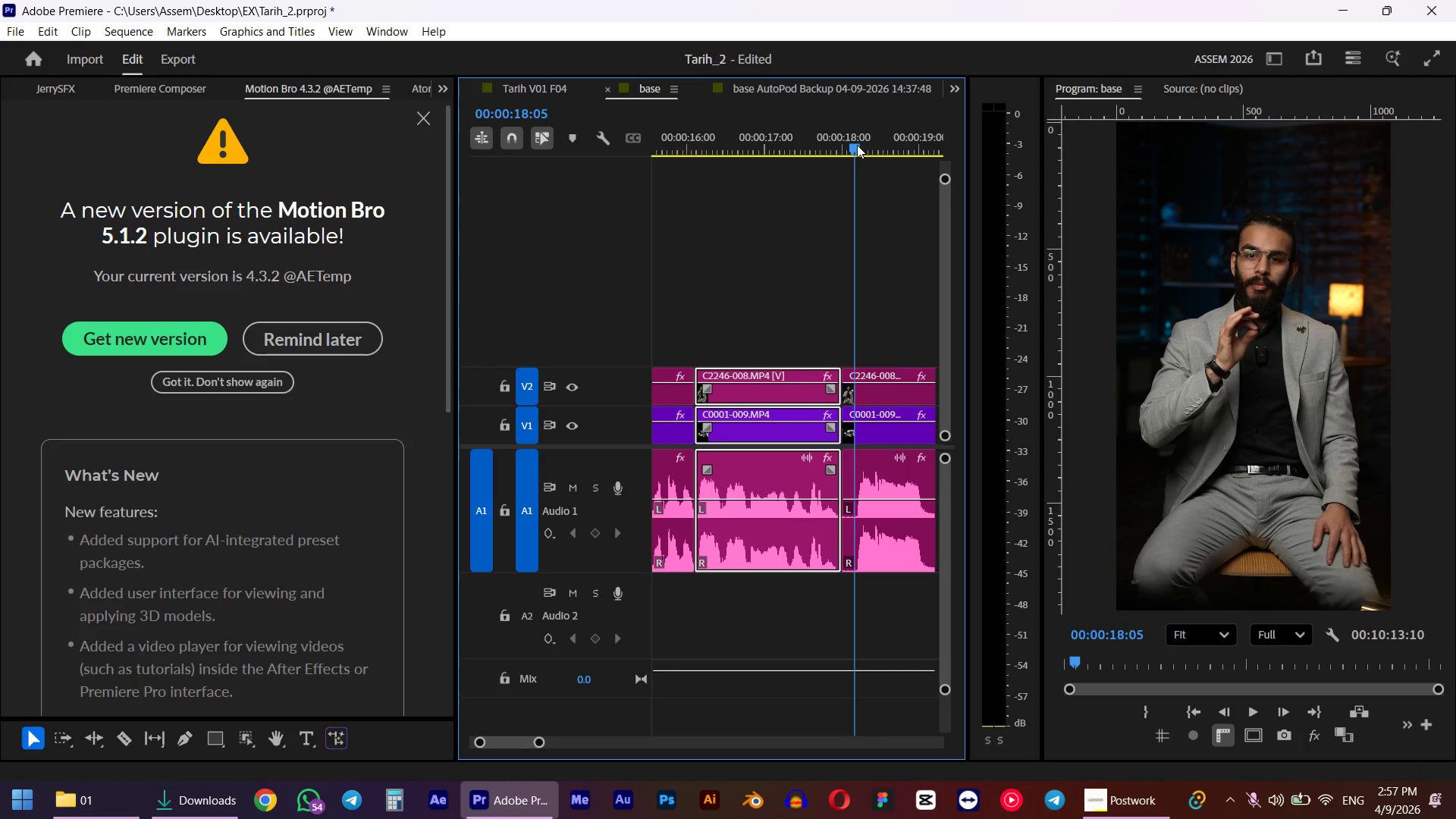 
scroll: coordinate [792, 122], scroll_direction: down, amount: 4.0
 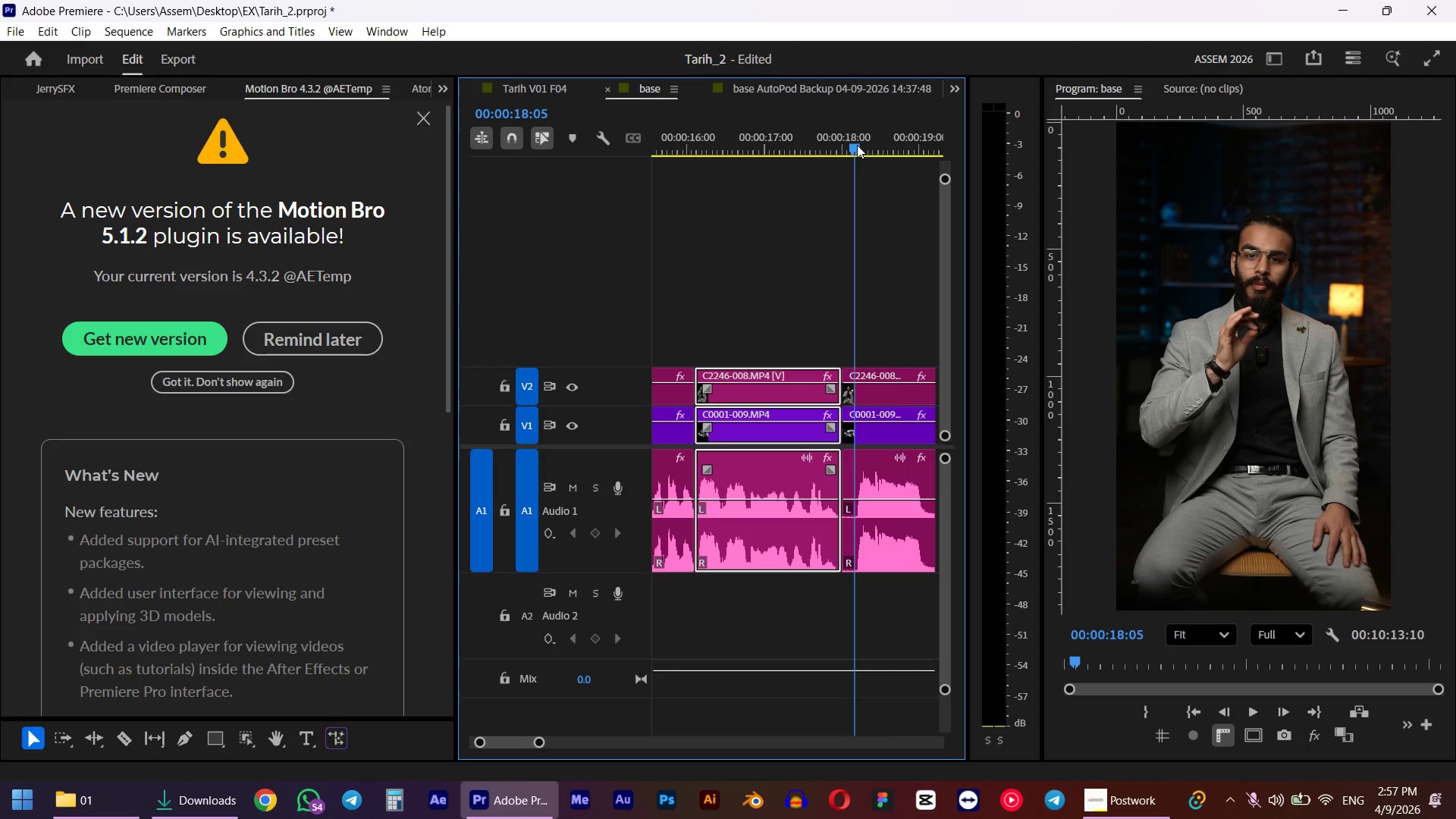 
hold_key(key=AltLeft, duration=0.86)
scroll: coordinate [791, 122], scroll_direction: down, amount: 3.0
 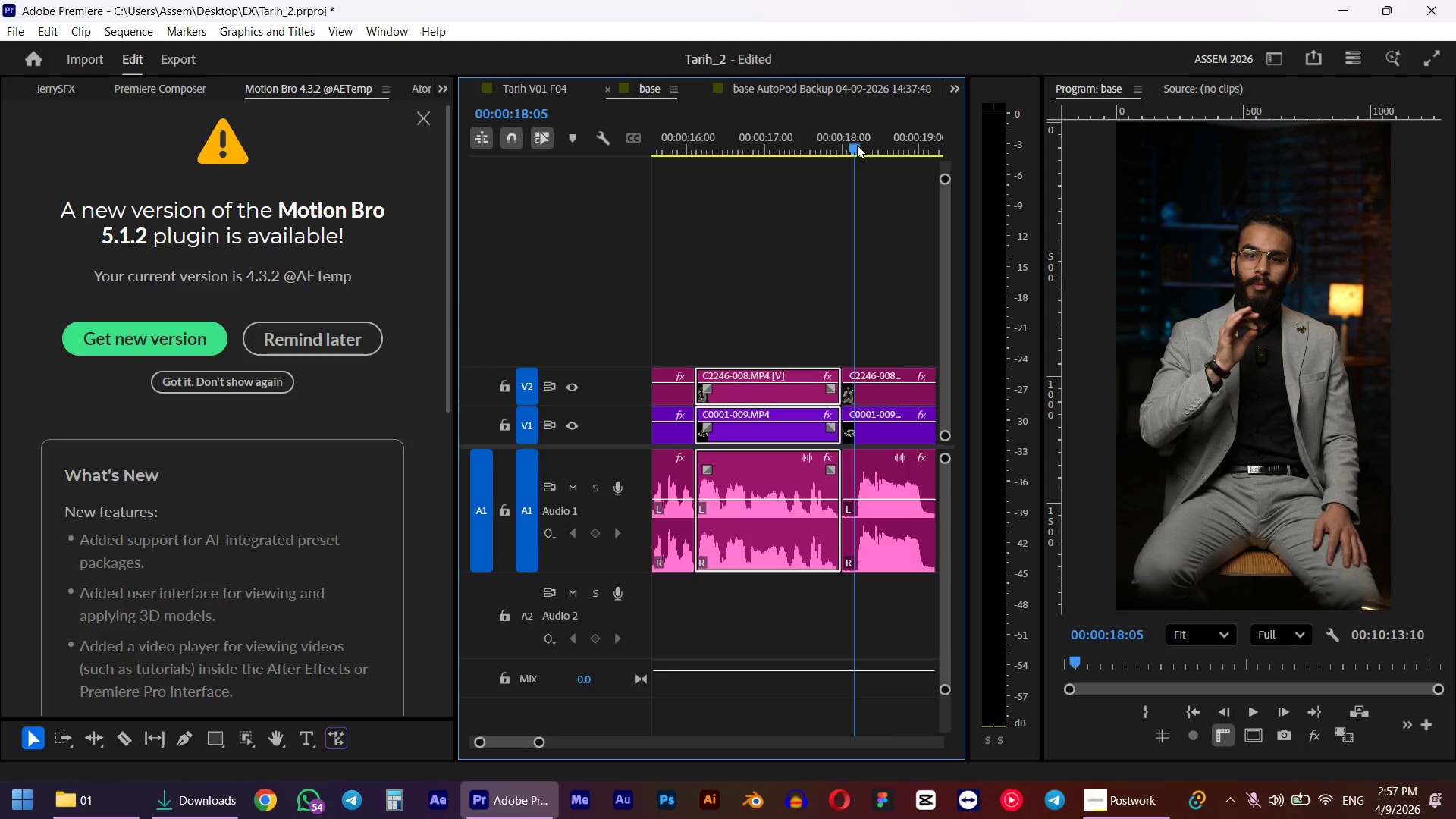 
key(Space)
 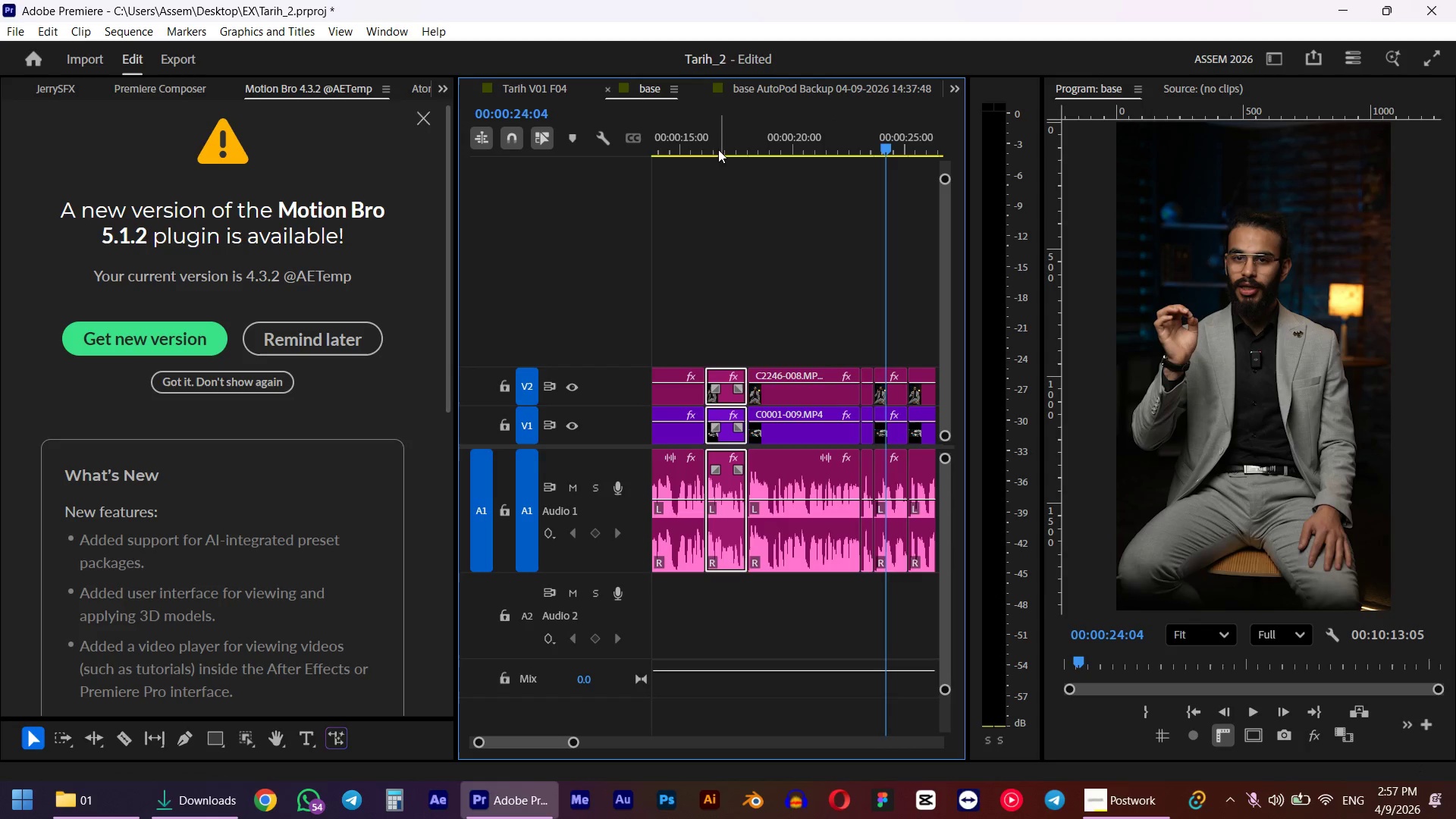 
left_click([695, 148])
 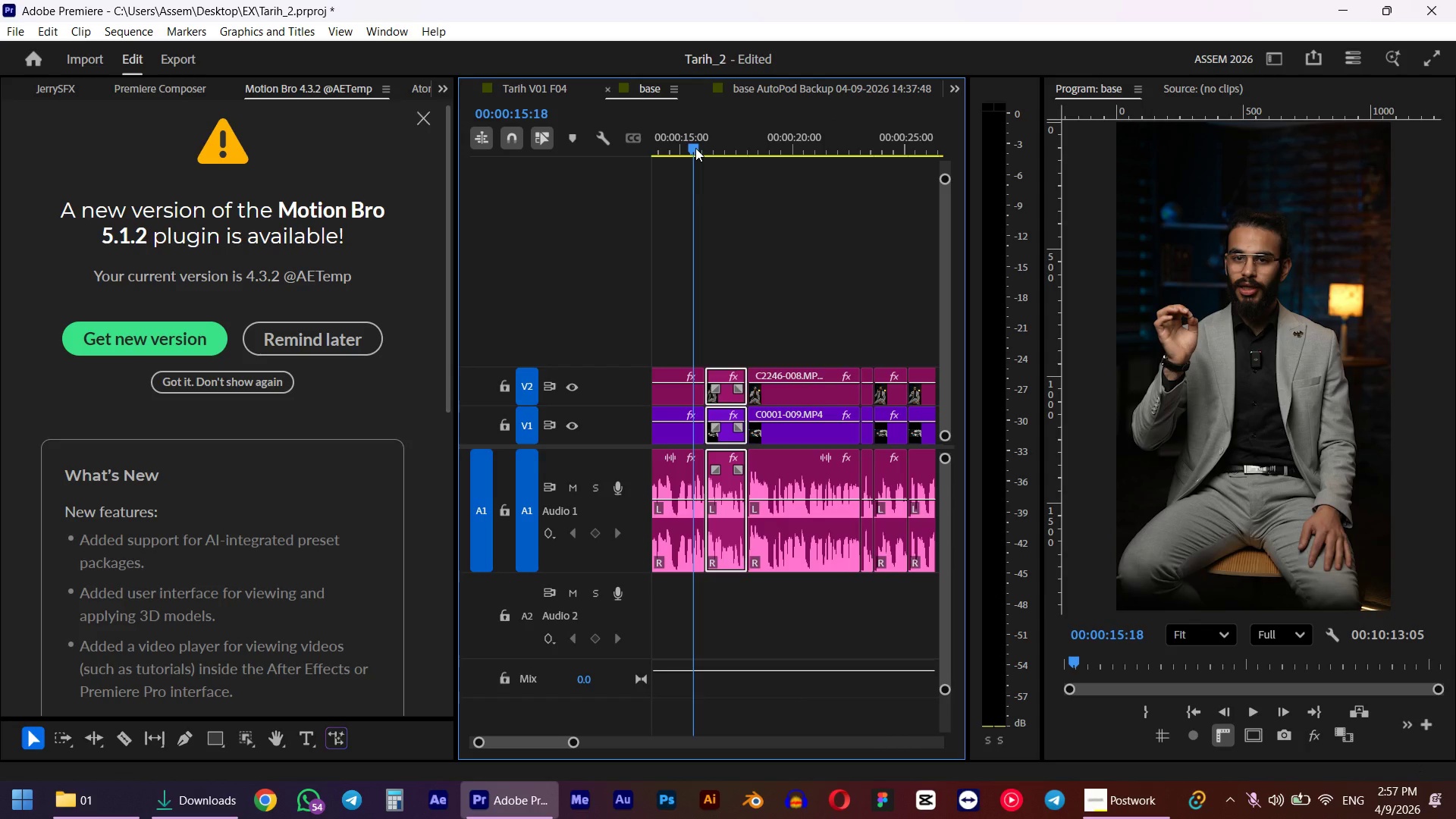 
key(Space)
 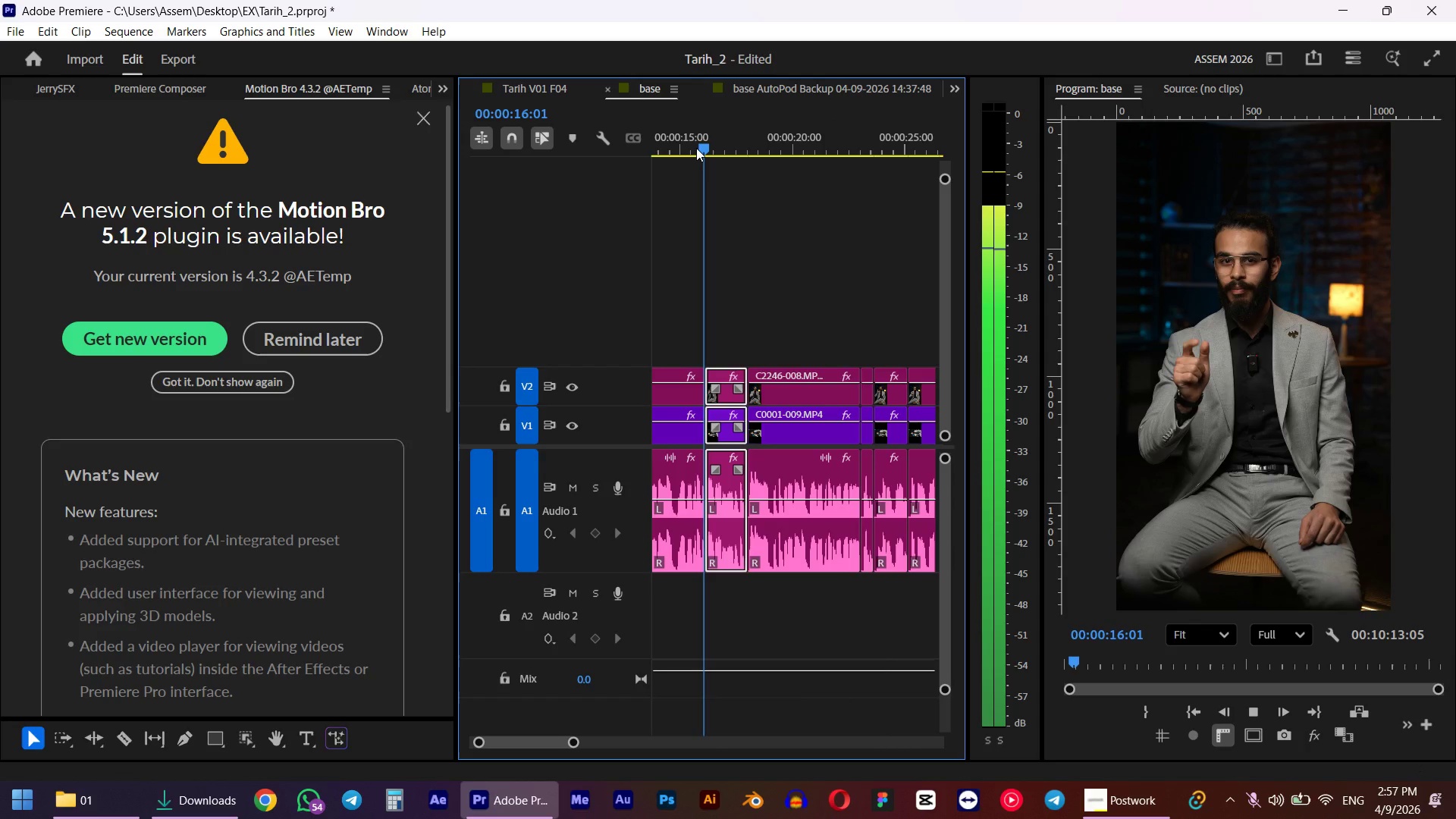 
left_click_drag(start_coordinate=[838, 301], to_coordinate=[799, 514])
 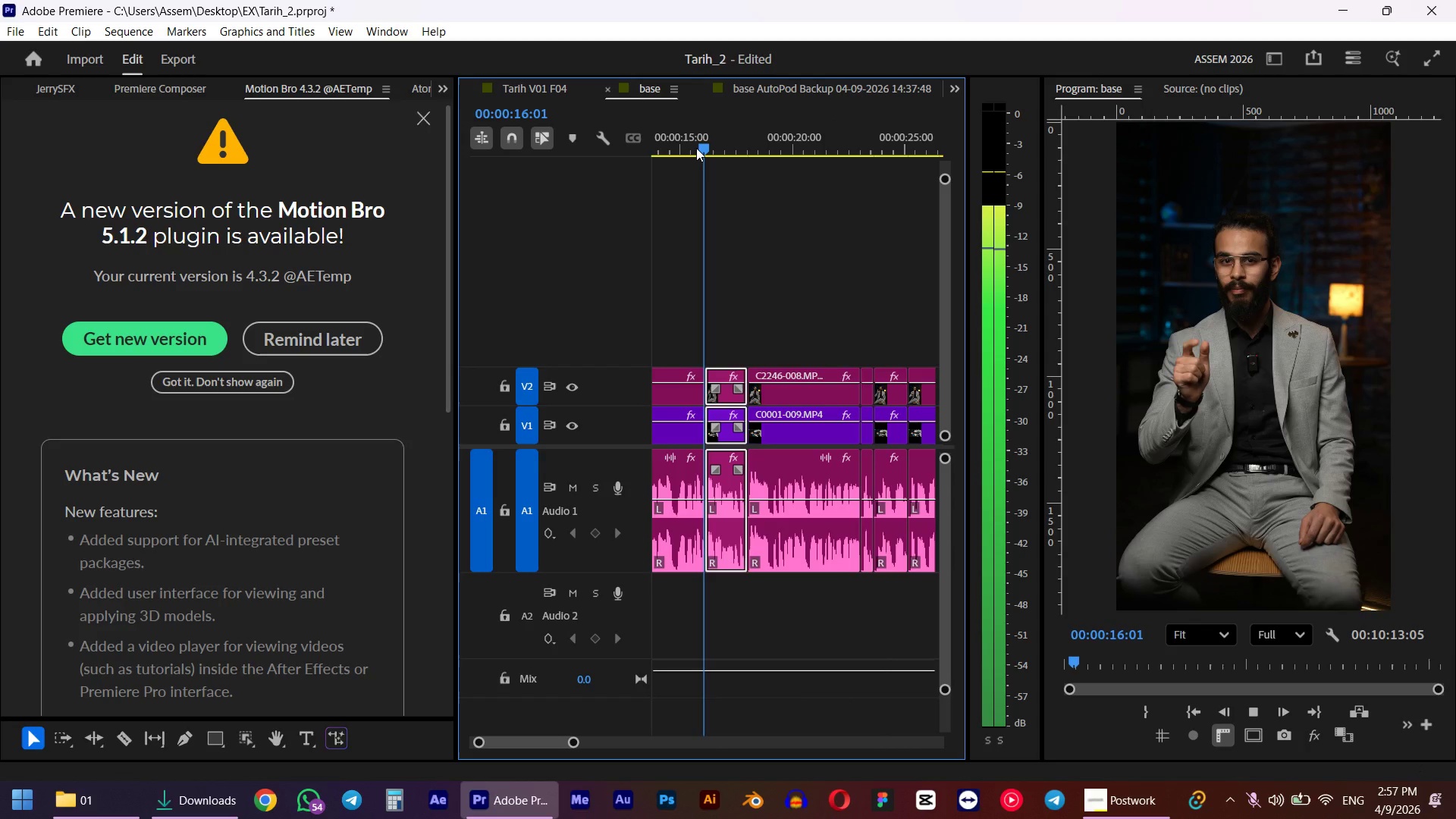 
scroll: coordinate [802, 510], scroll_direction: down, amount: 1.0
 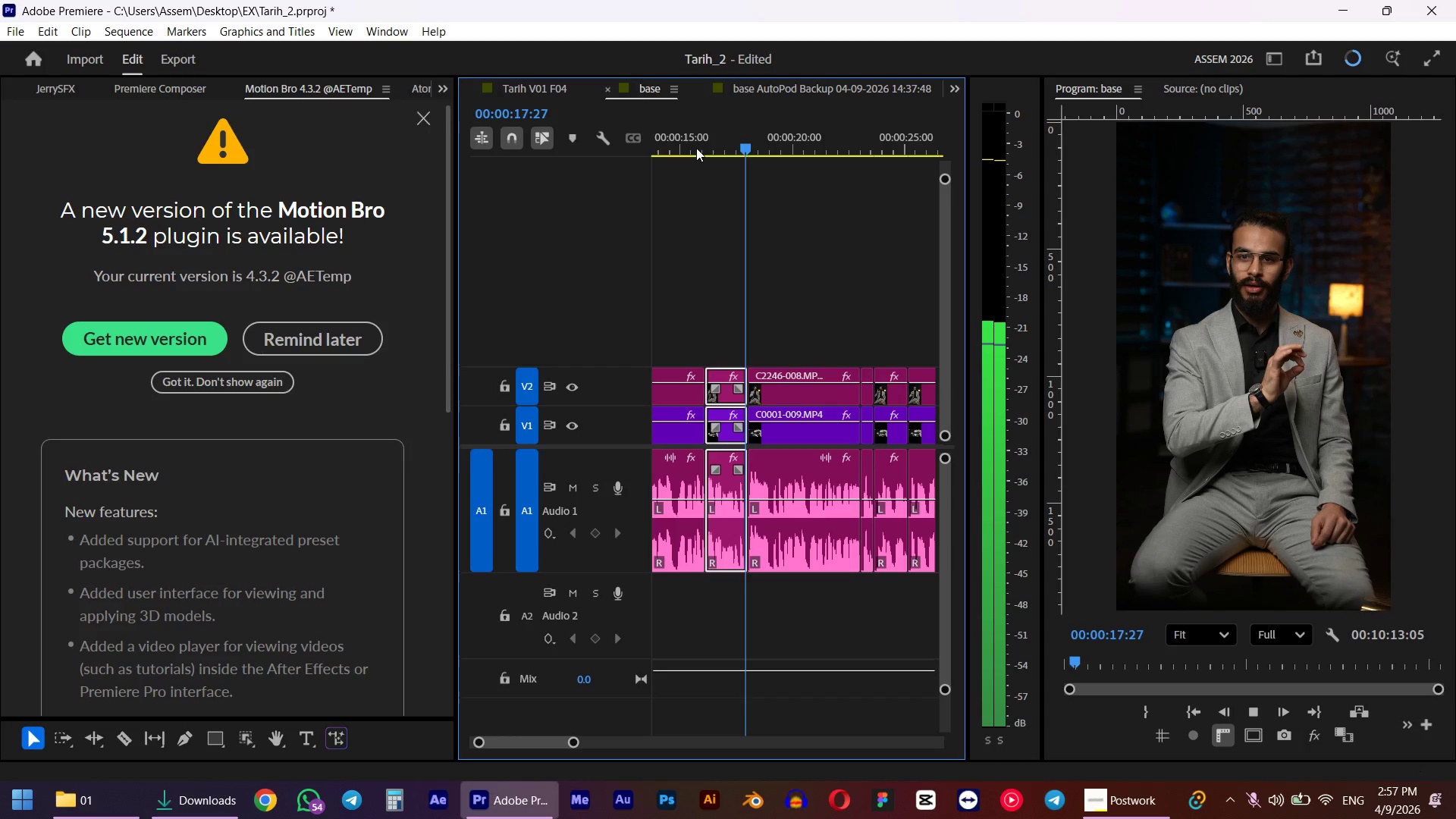 
key(Space)
 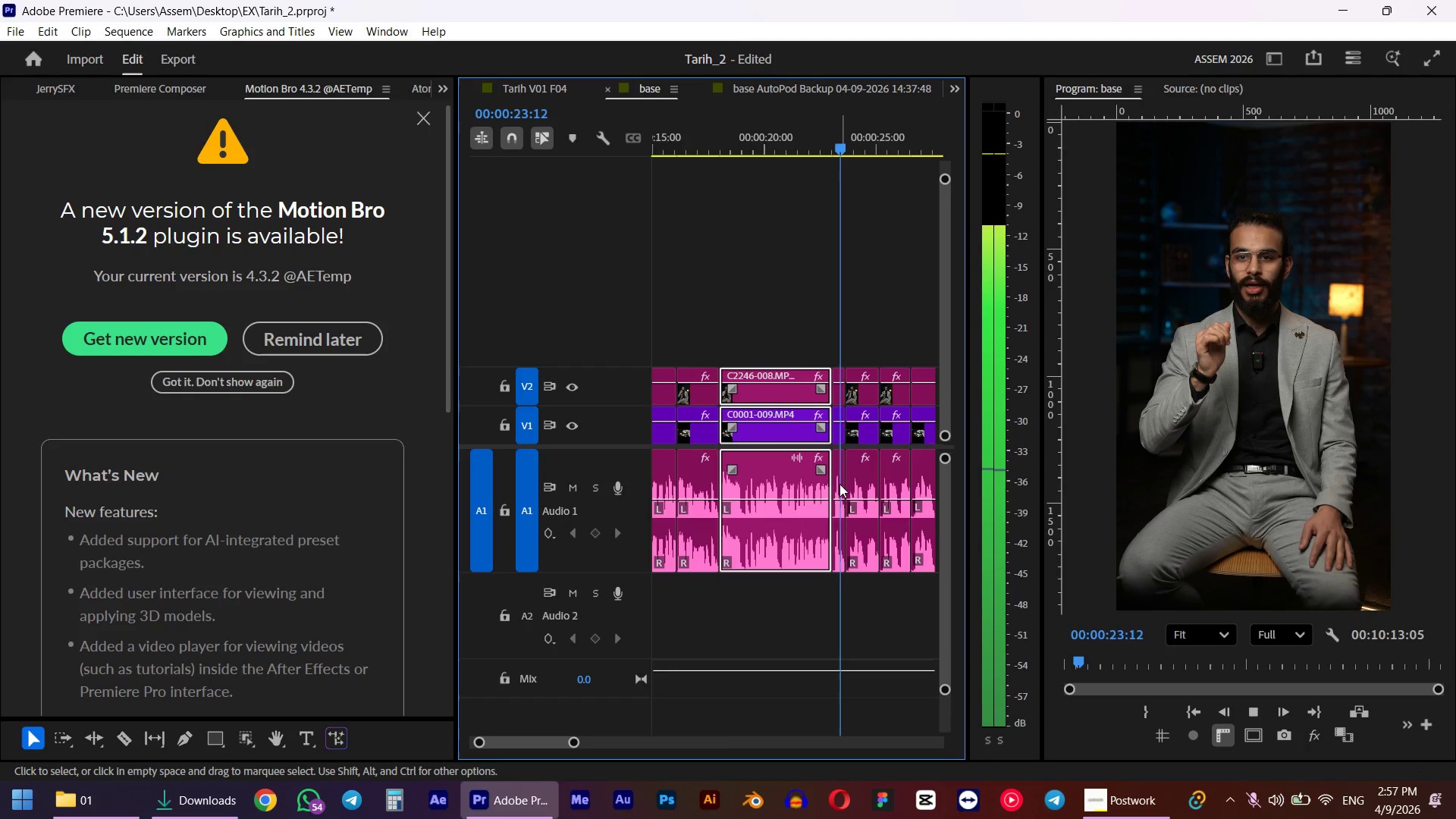 
hold_key(key=ShiftLeft, duration=0.89)
left_click([839, 430])
 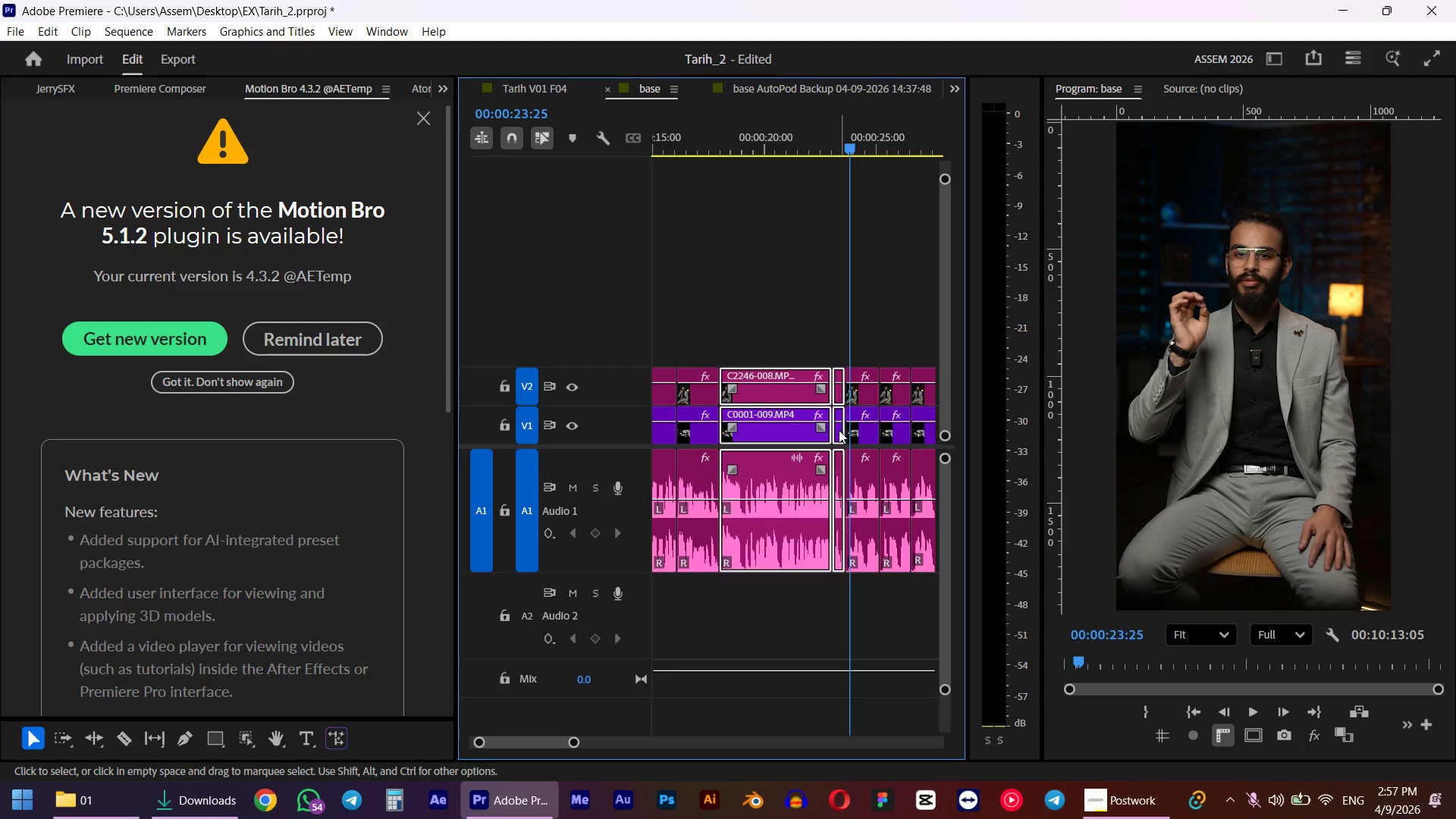 
key(D)
 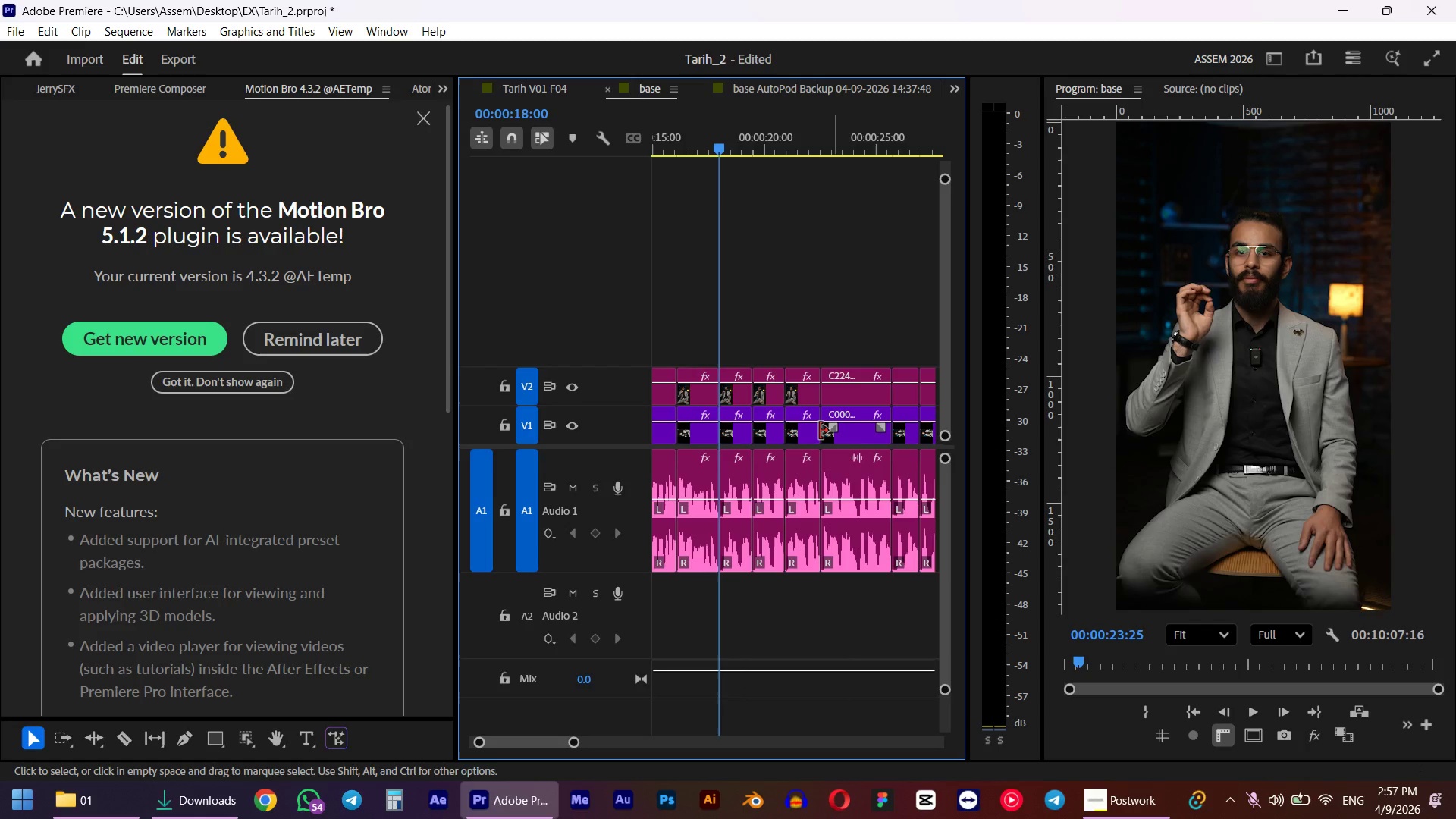 
left_click([708, 145])
 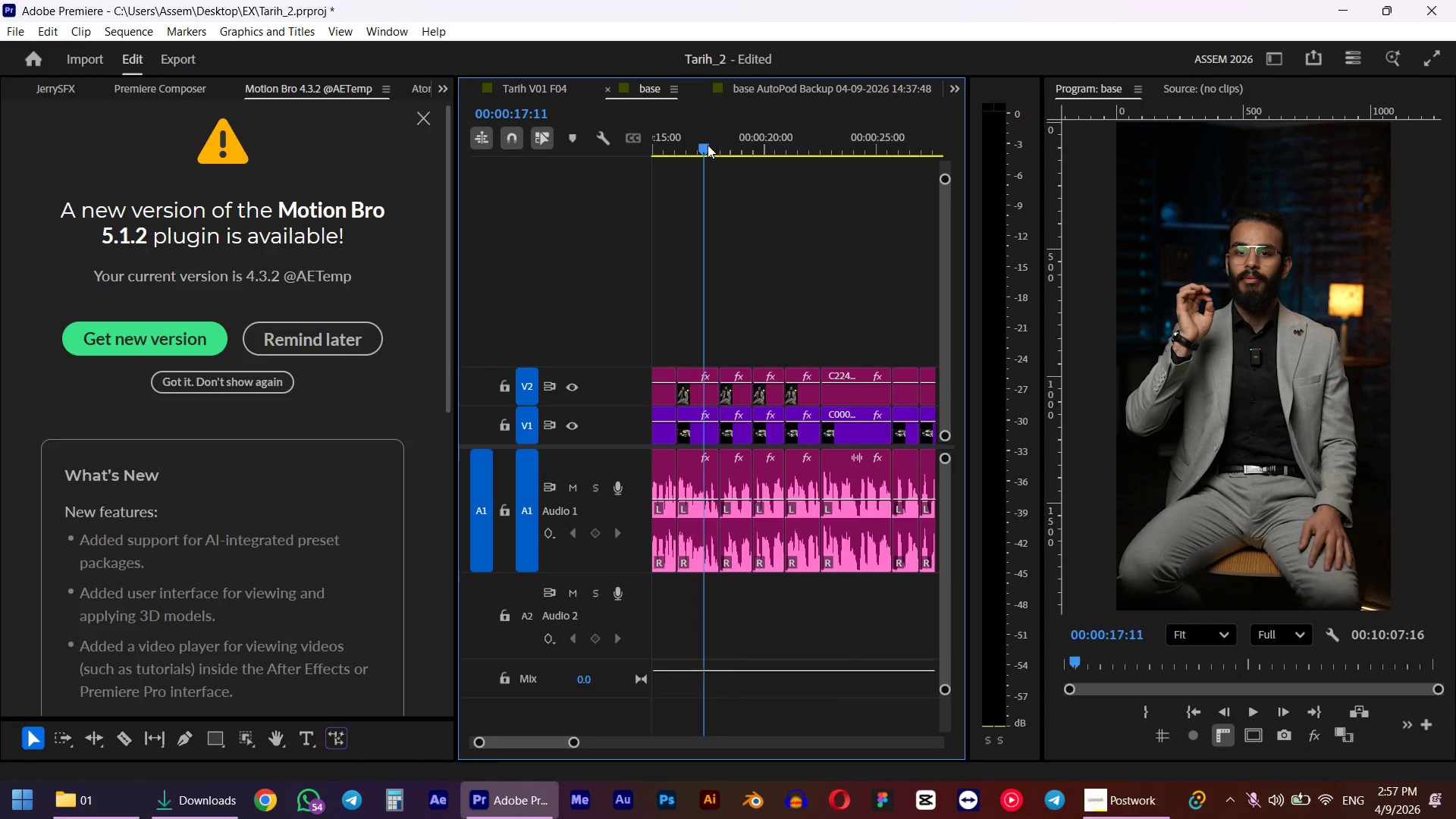 
key(Space)
 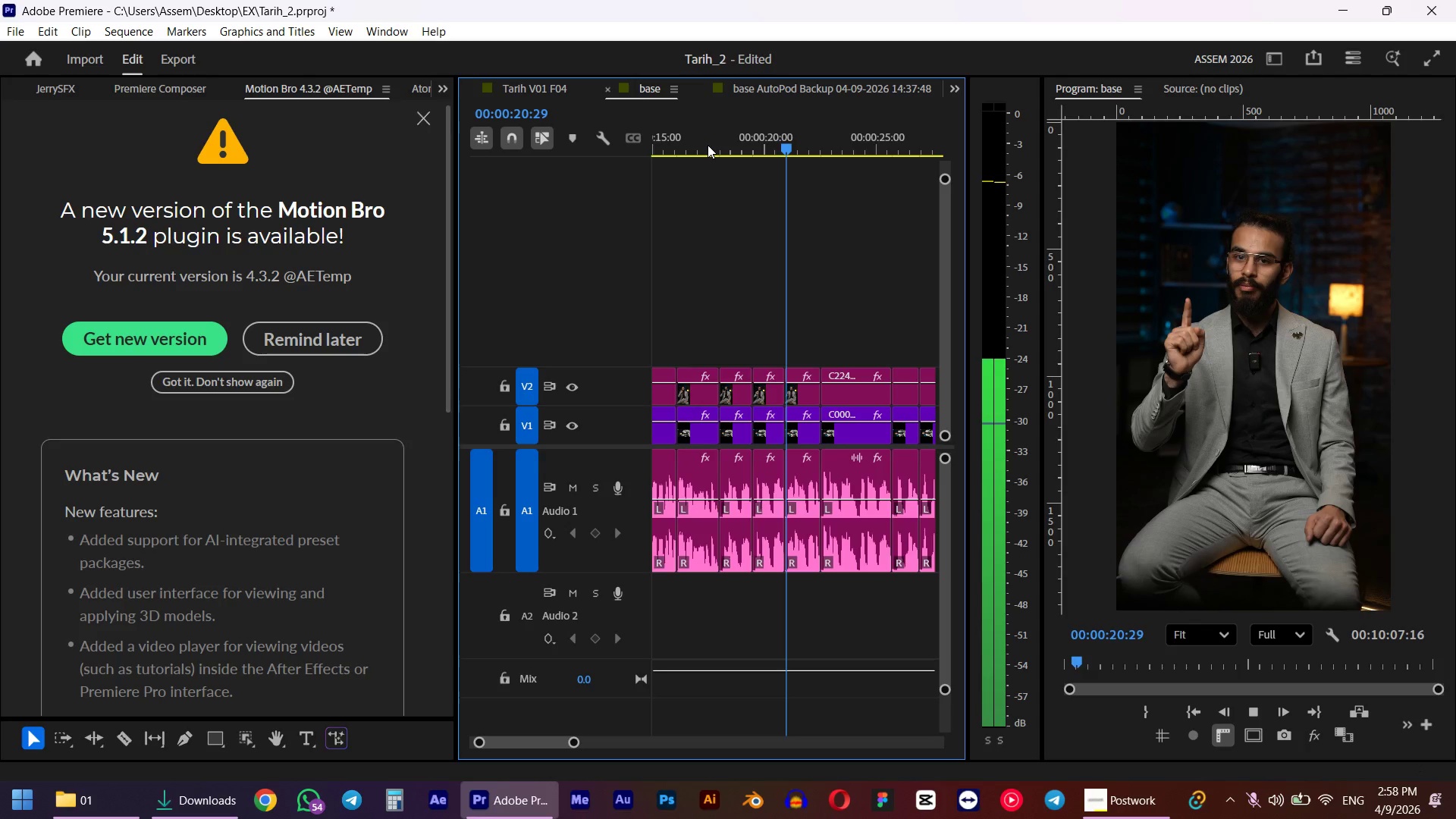 
wait(7.59)
 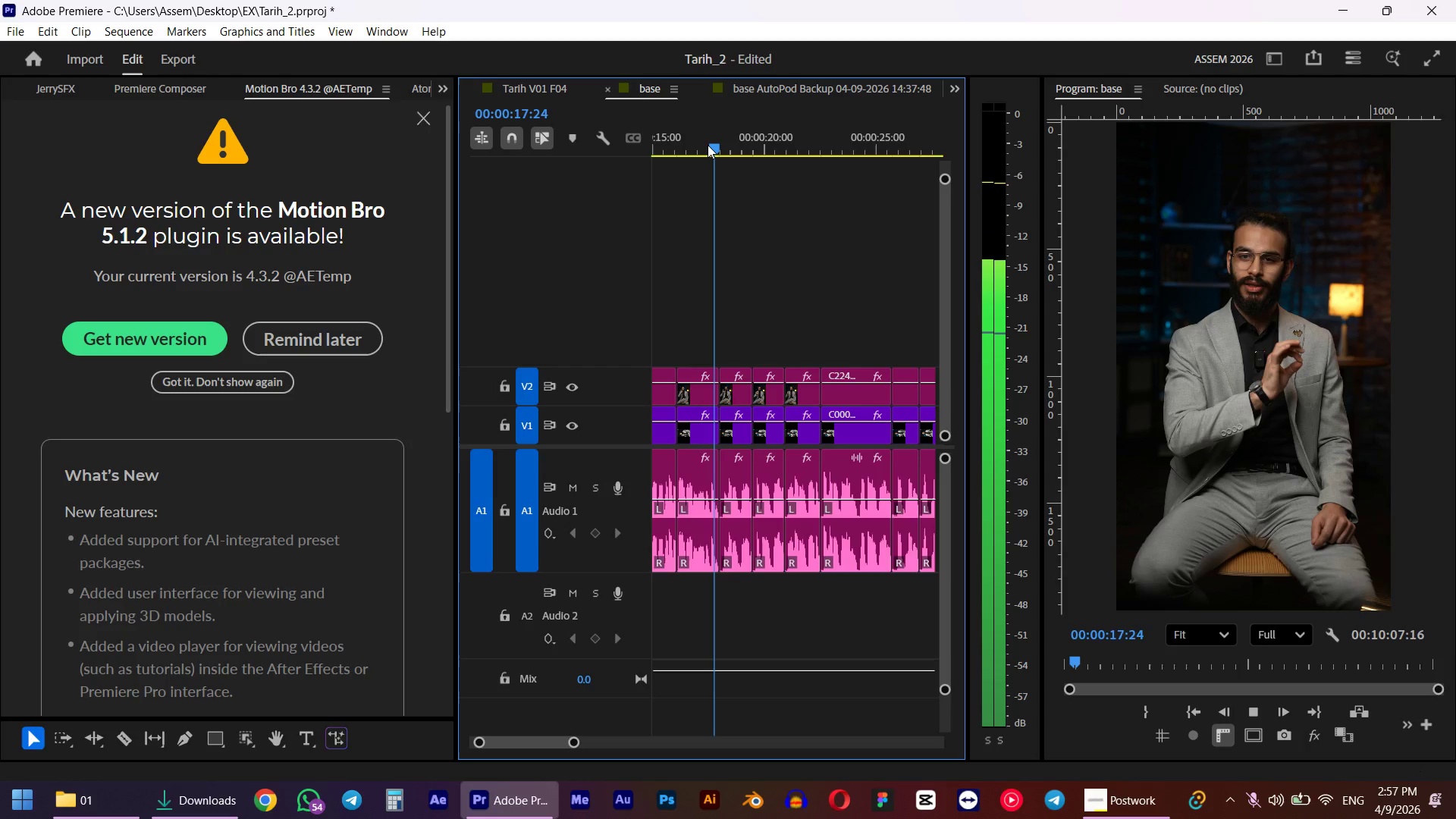 
scroll: coordinate [712, 199], scroll_direction: down, amount: 4.0
 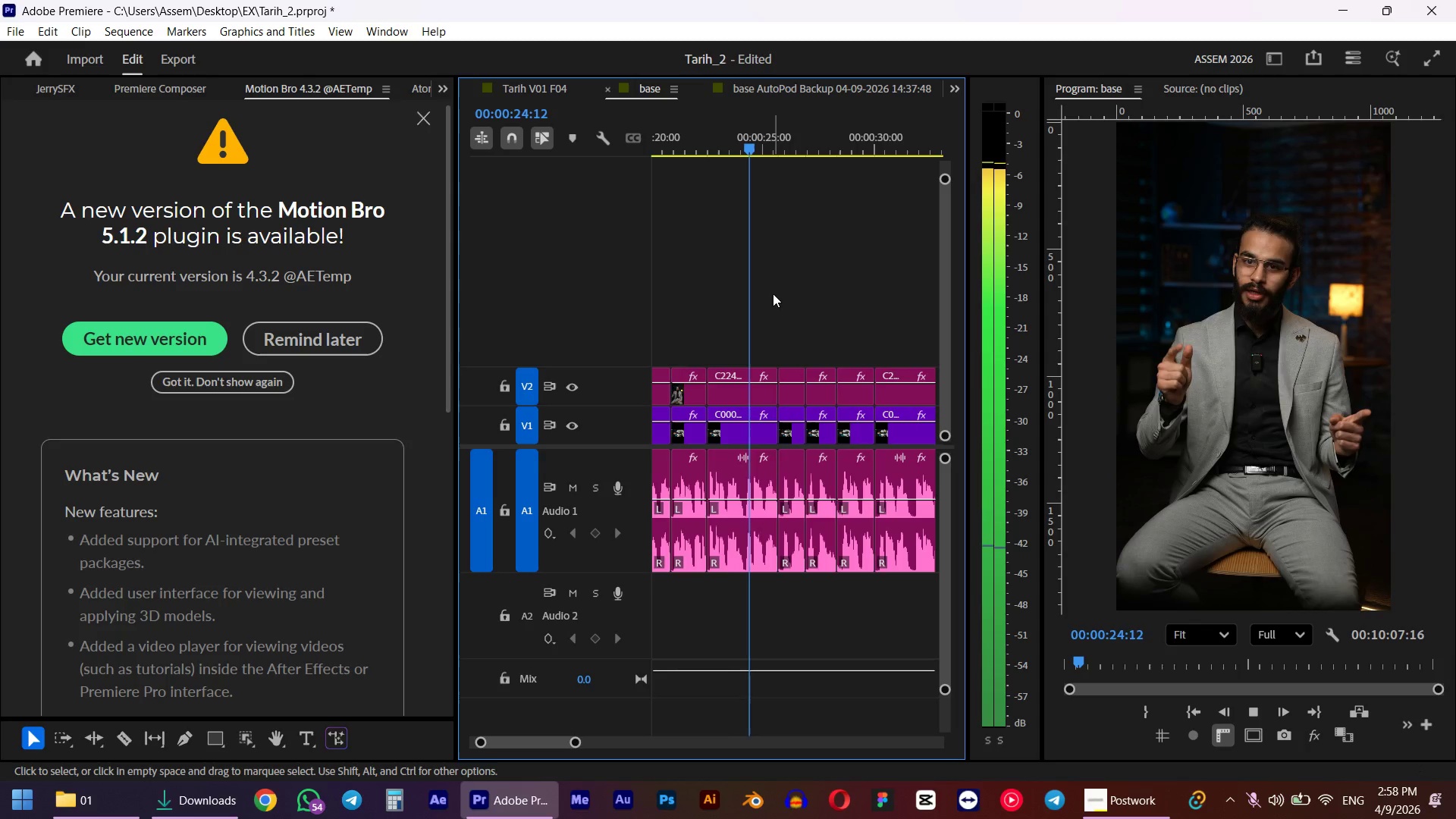 
key(Alt+AltLeft)
 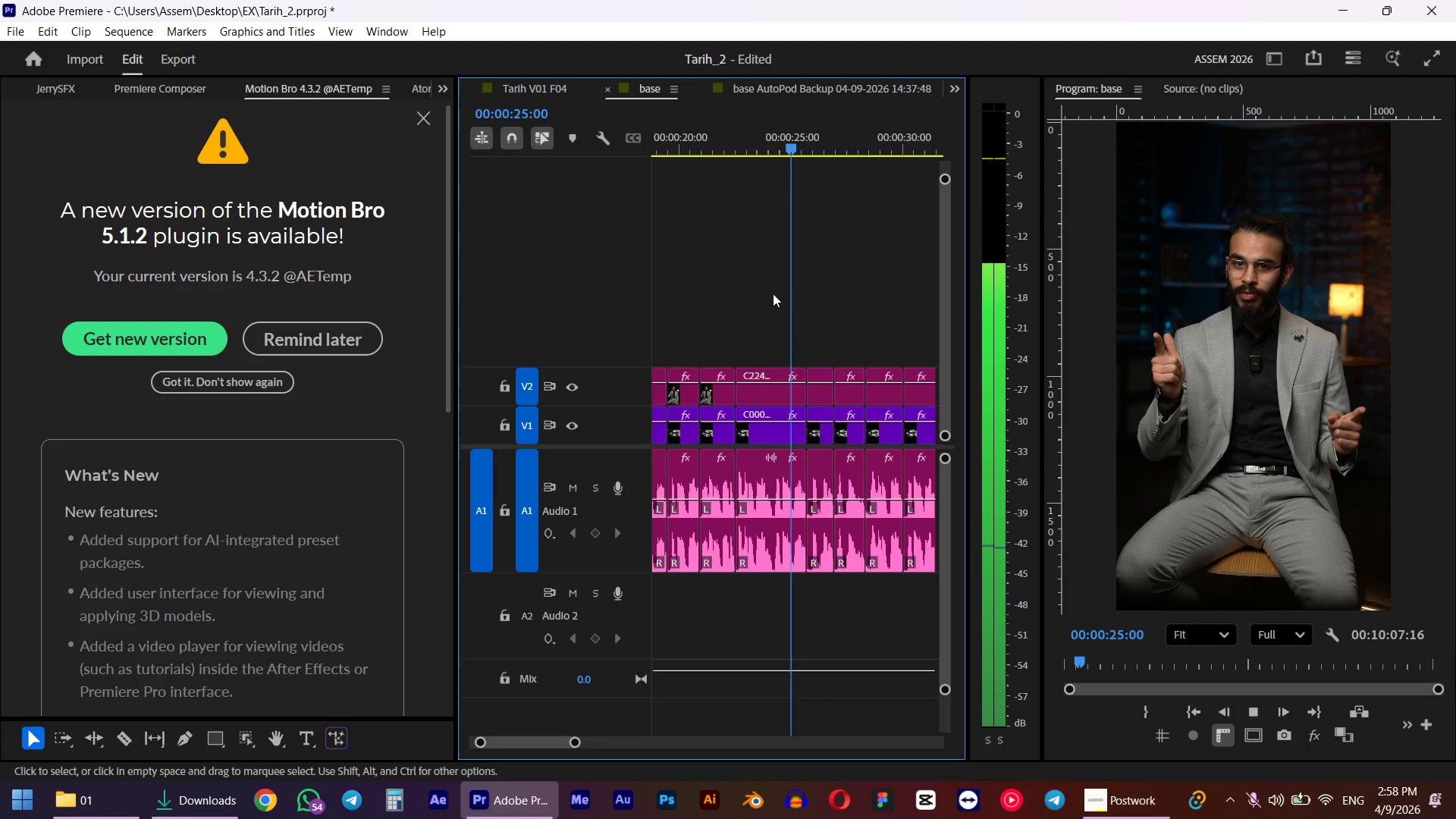 
scroll: coordinate [773, 293], scroll_direction: up, amount: 1.0
 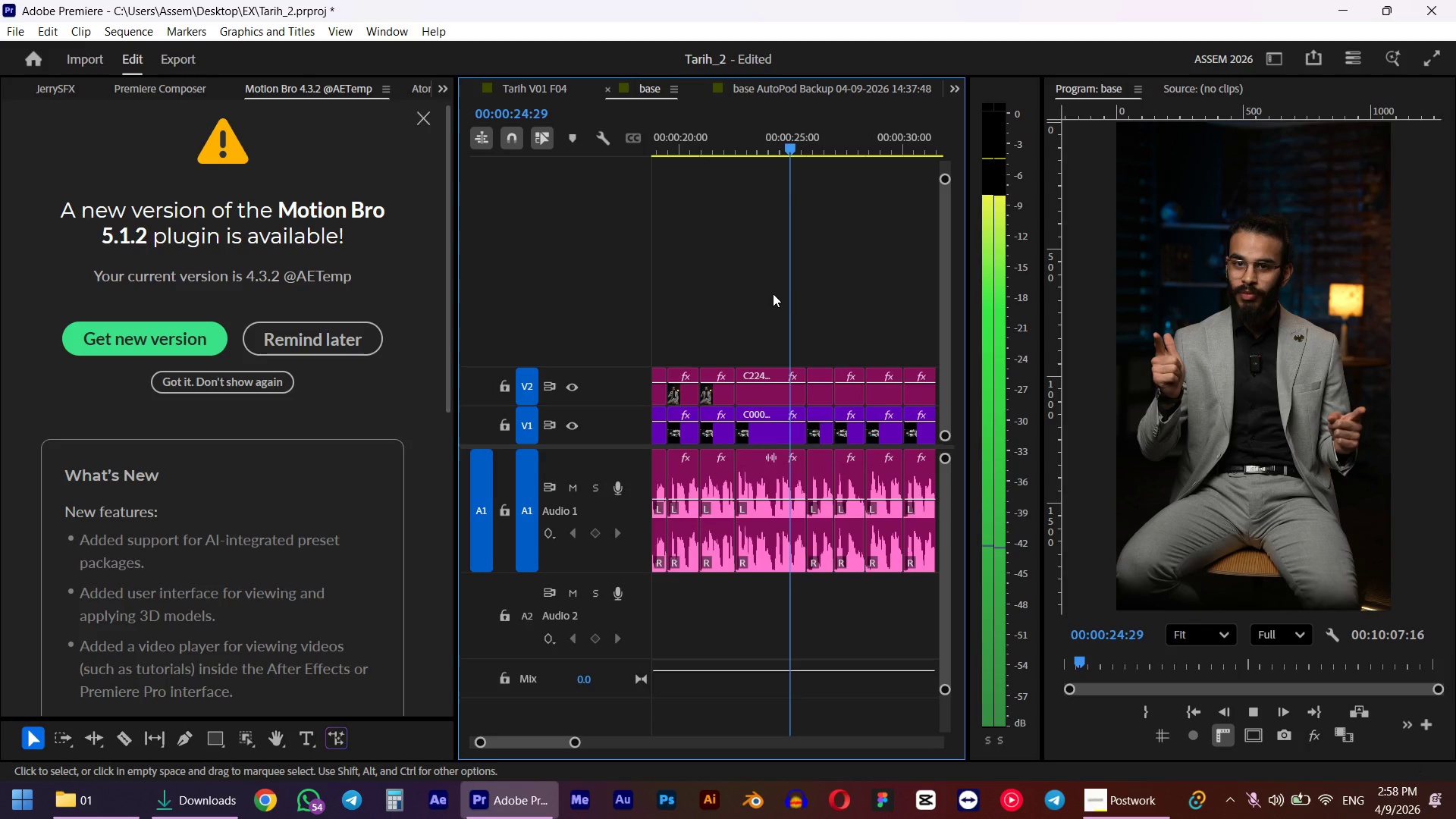 
scroll: coordinate [773, 293], scroll_direction: down, amount: 4.0
 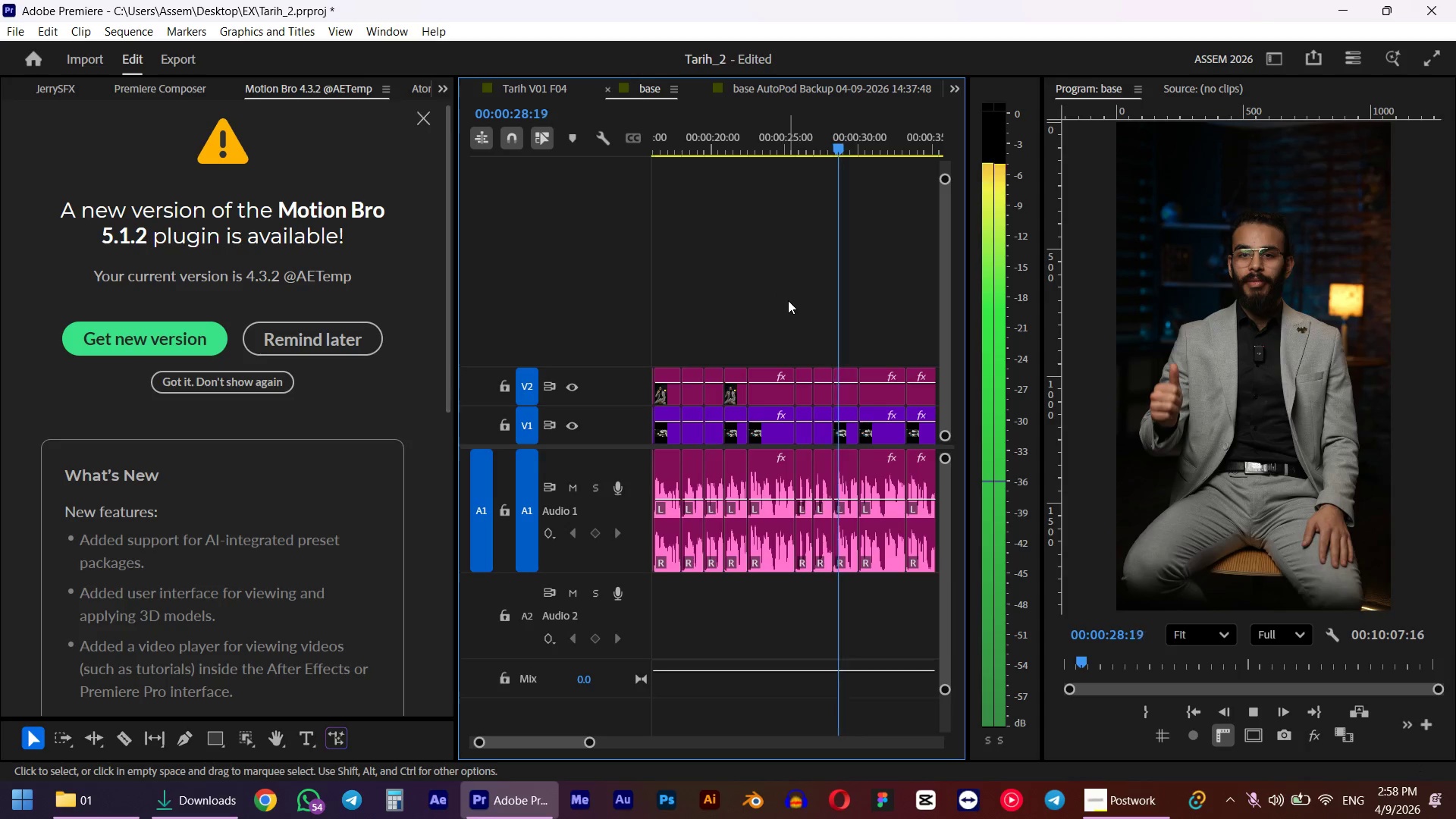 
key(Space)
 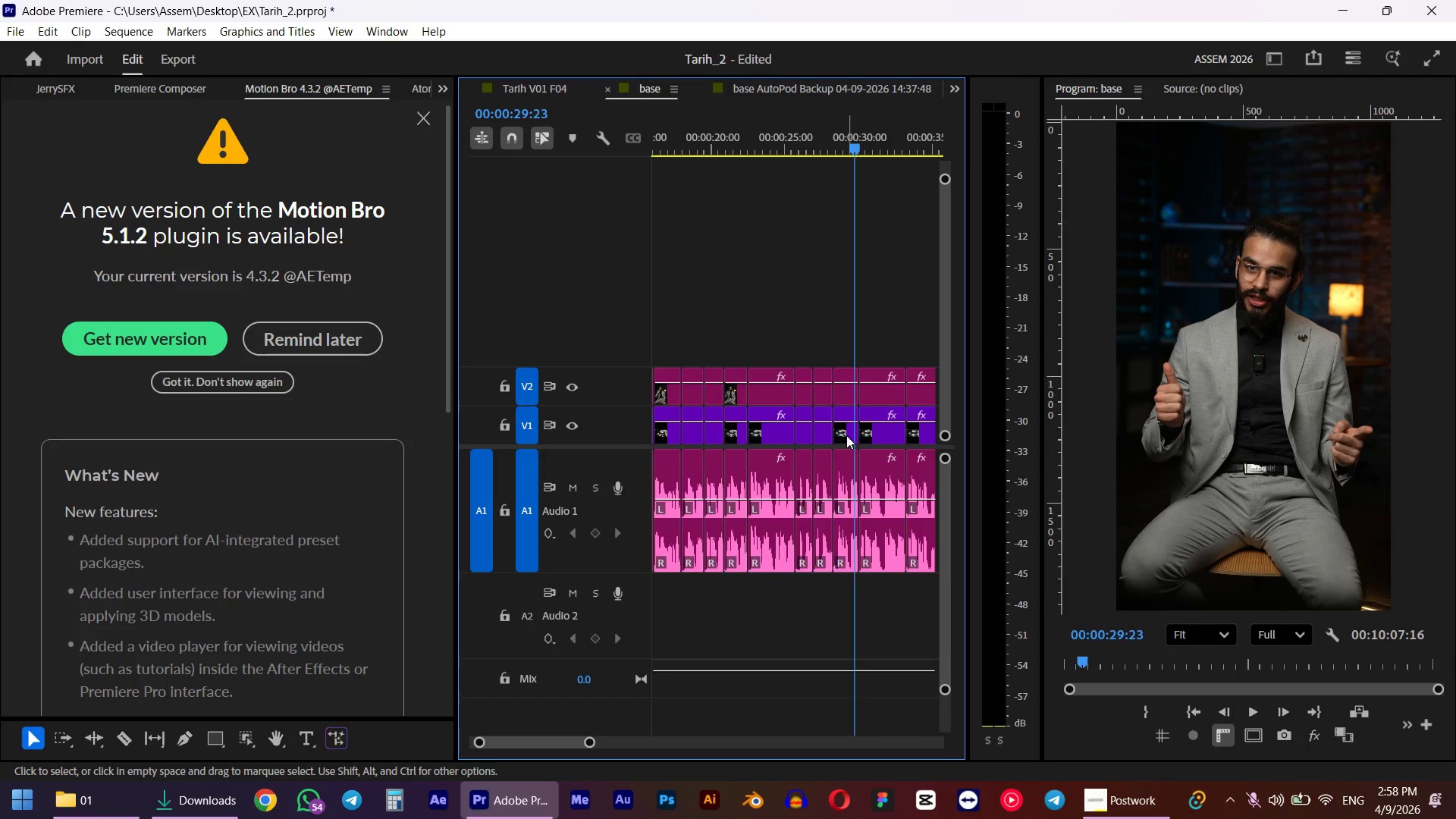 
left_click([846, 431])
 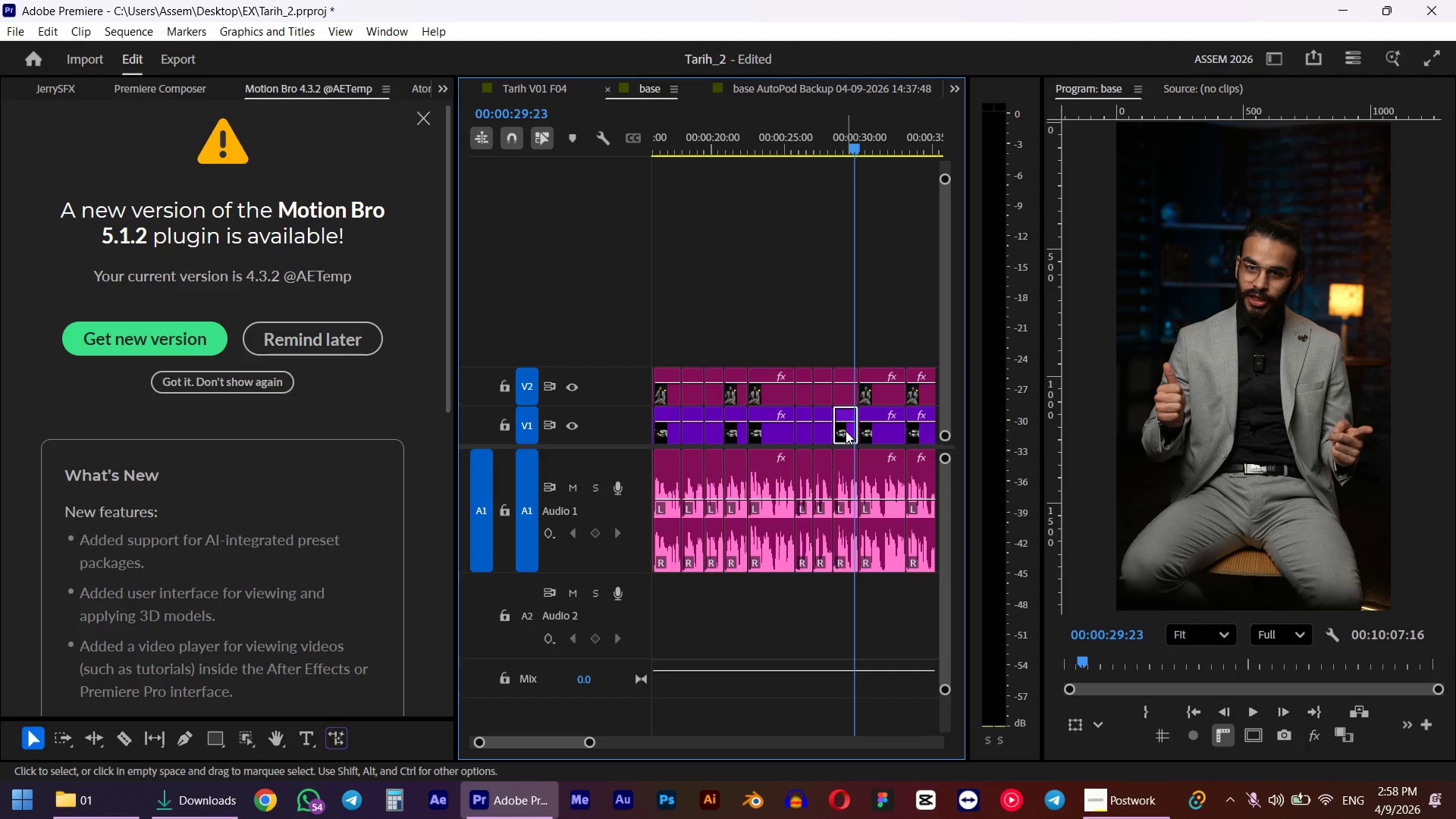 
key(Space)
 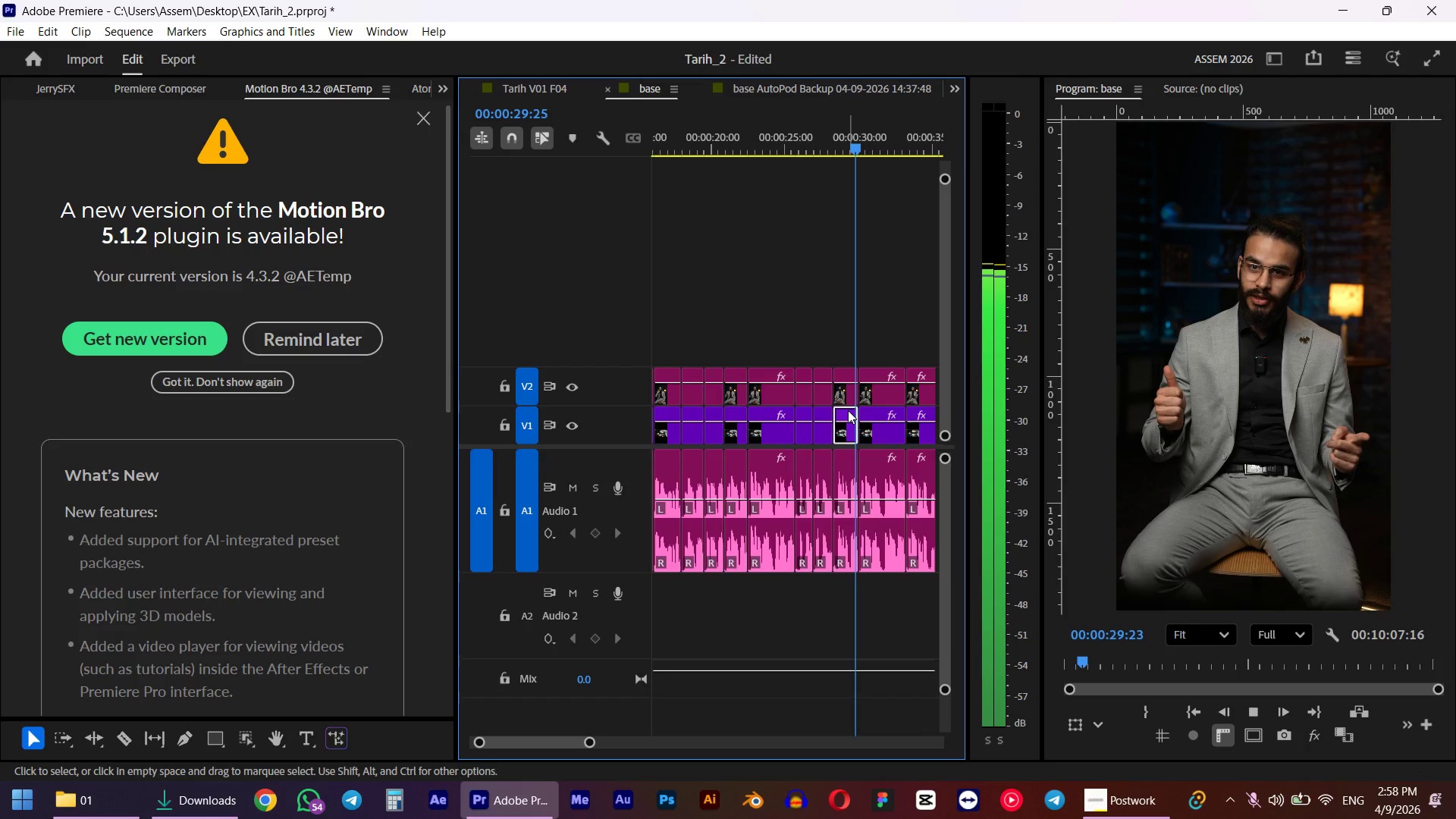 
scroll: coordinate [848, 410], scroll_direction: down, amount: 2.0
 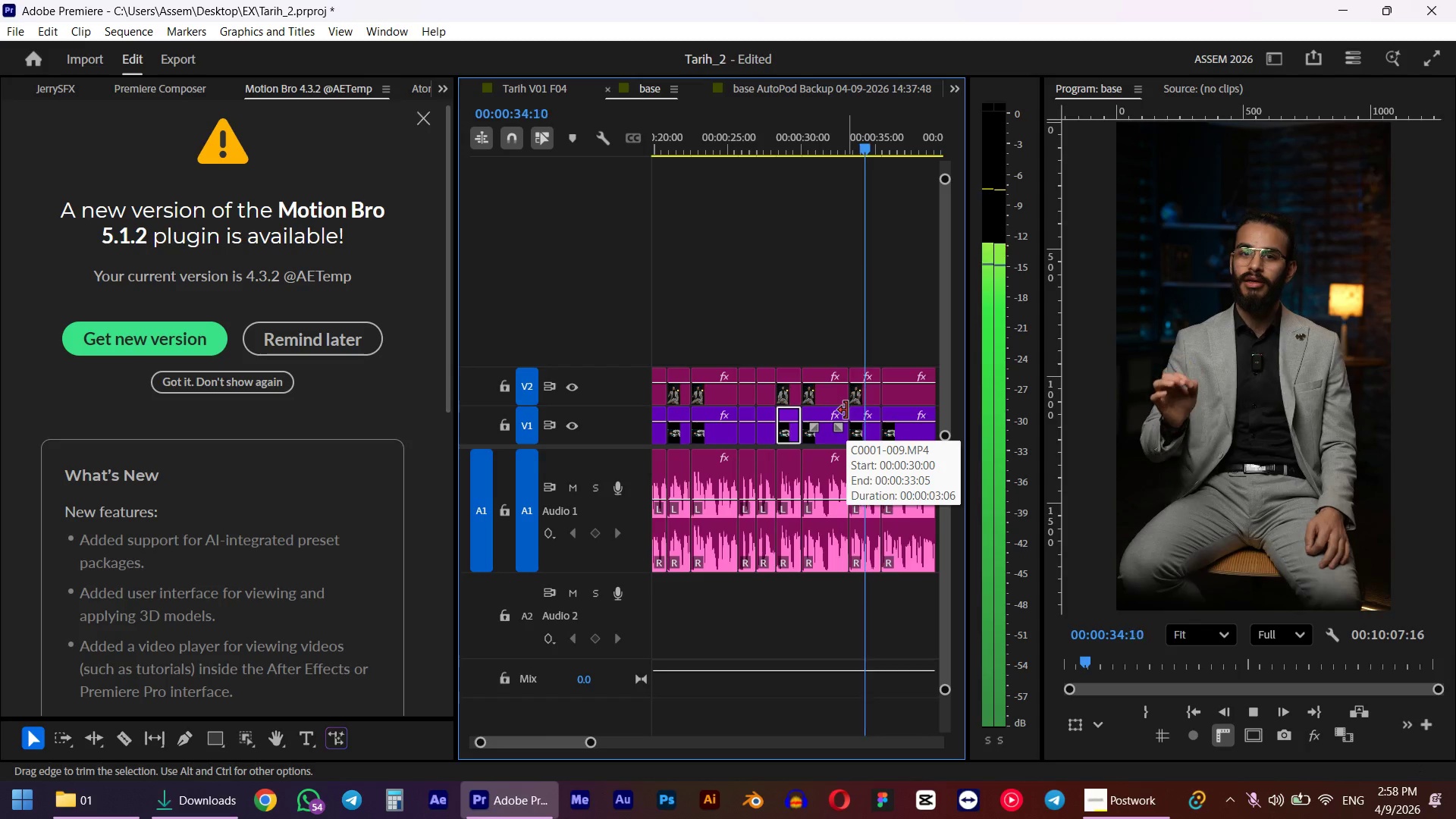 
key(Space)
 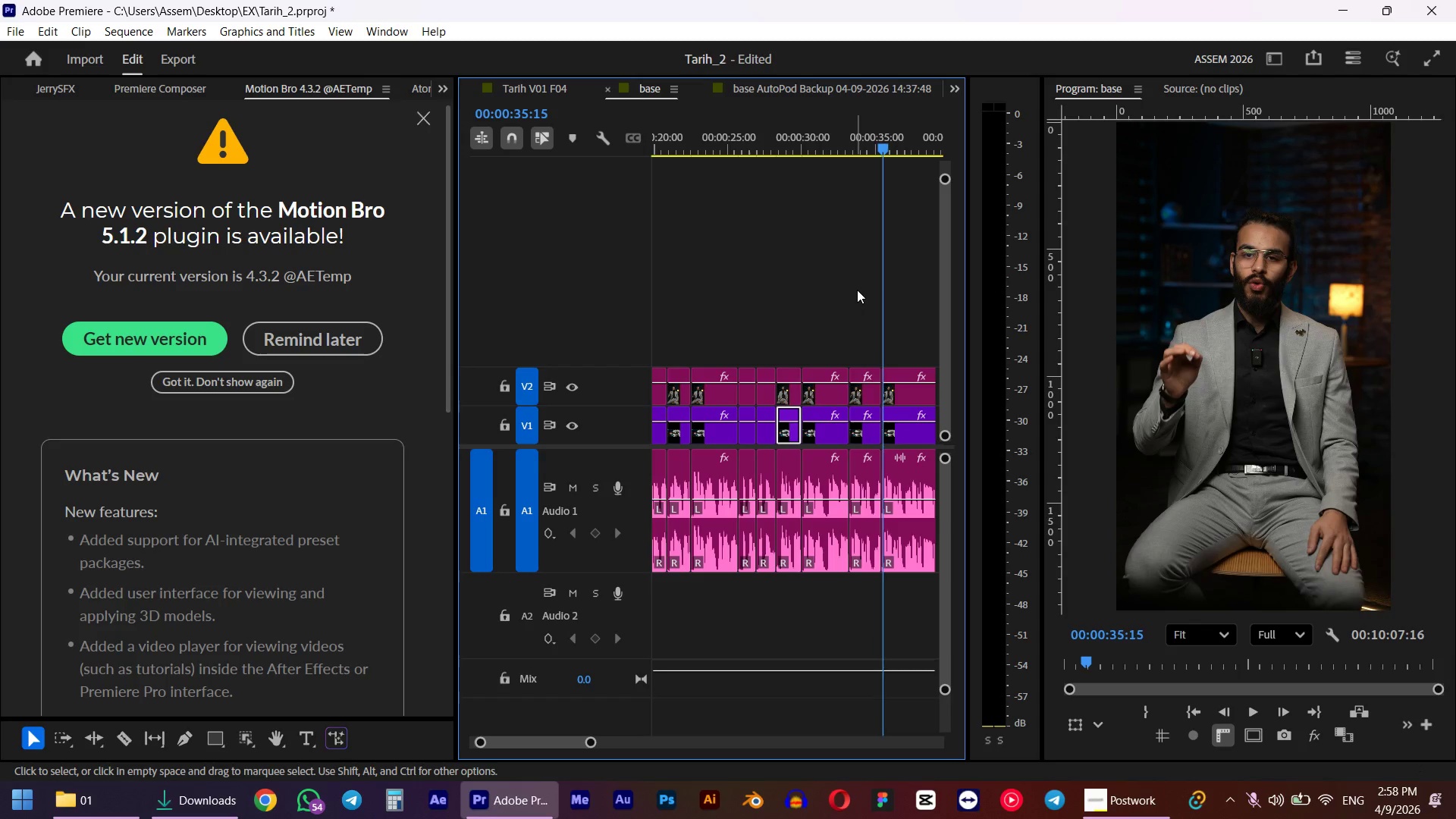 
key(Space)
 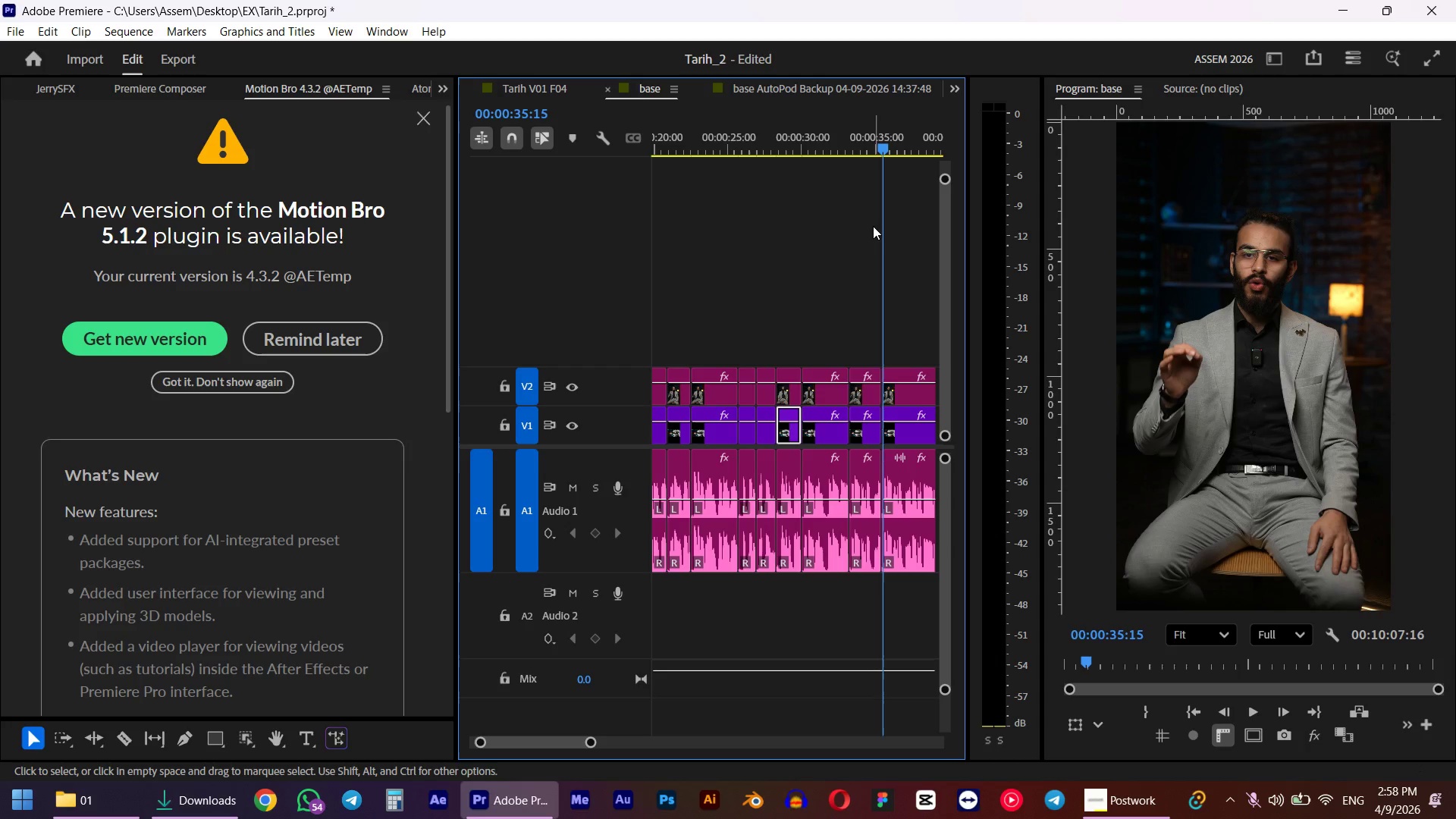 
scroll: coordinate [850, 346], scroll_direction: down, amount: 2.0
 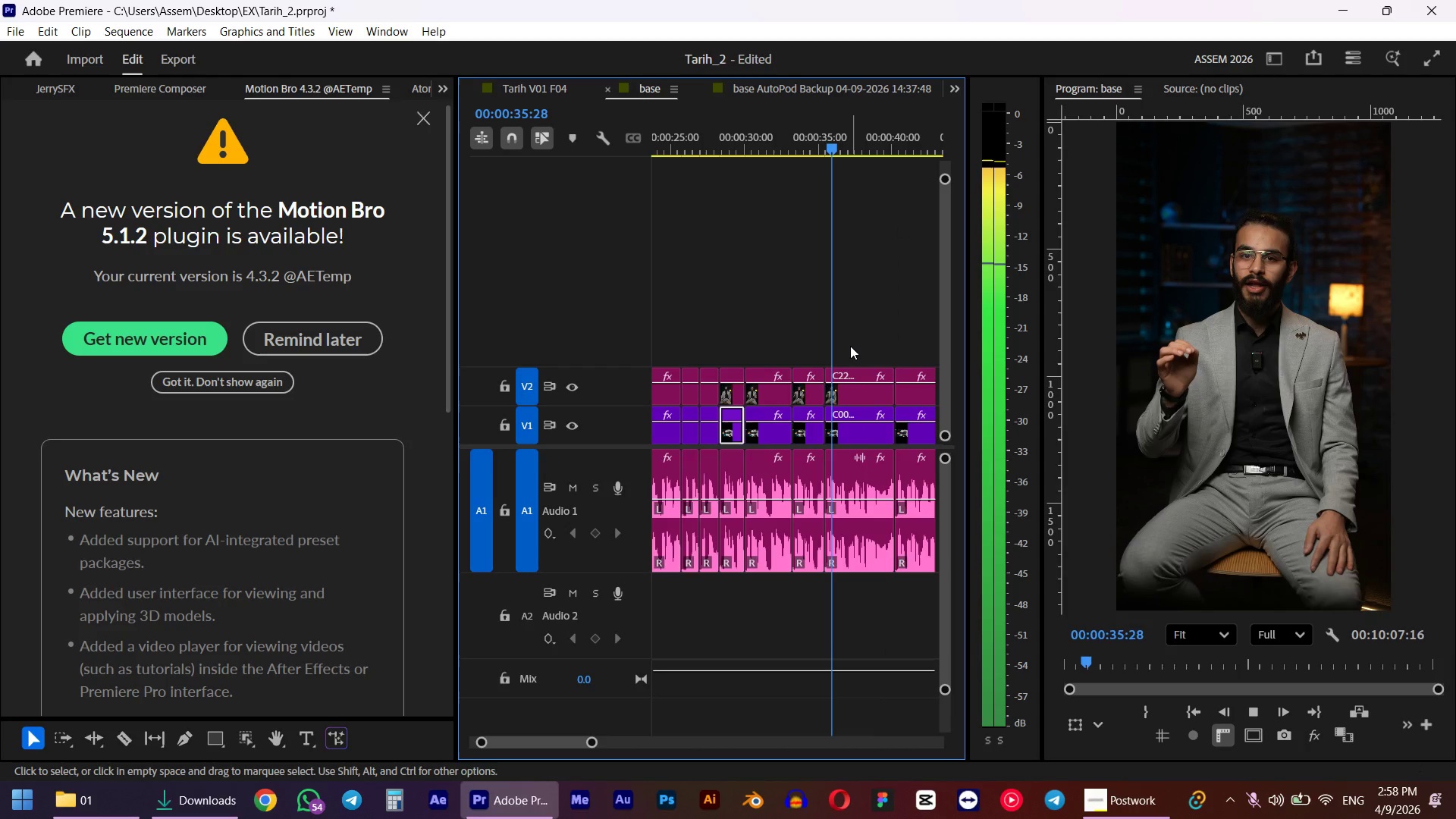 
key(Space)
 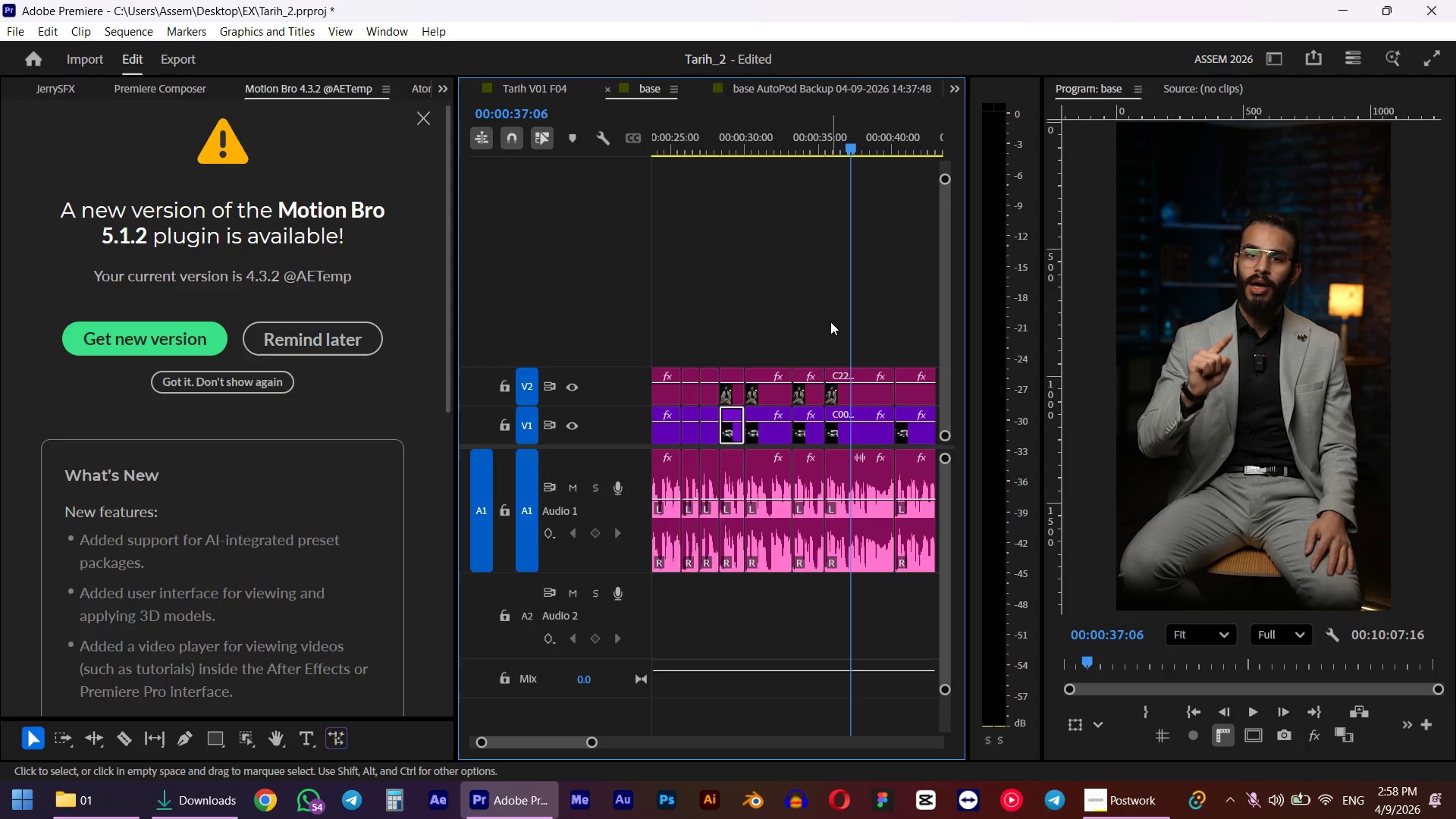 
hold_key(key=AltLeft, duration=0.31)
scroll: coordinate [830, 322], scroll_direction: down, amount: 5.0
 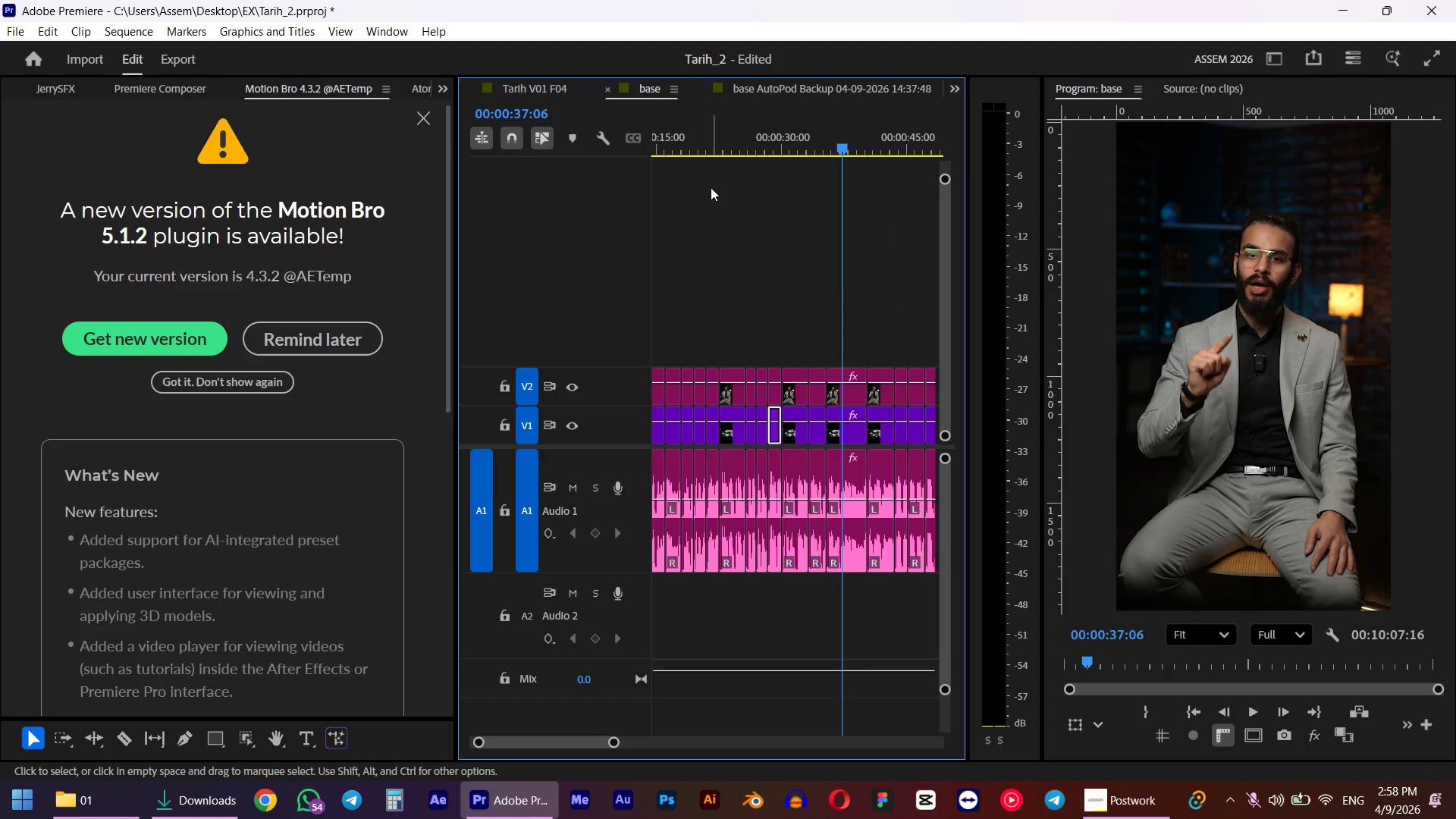 
left_click([708, 141])
 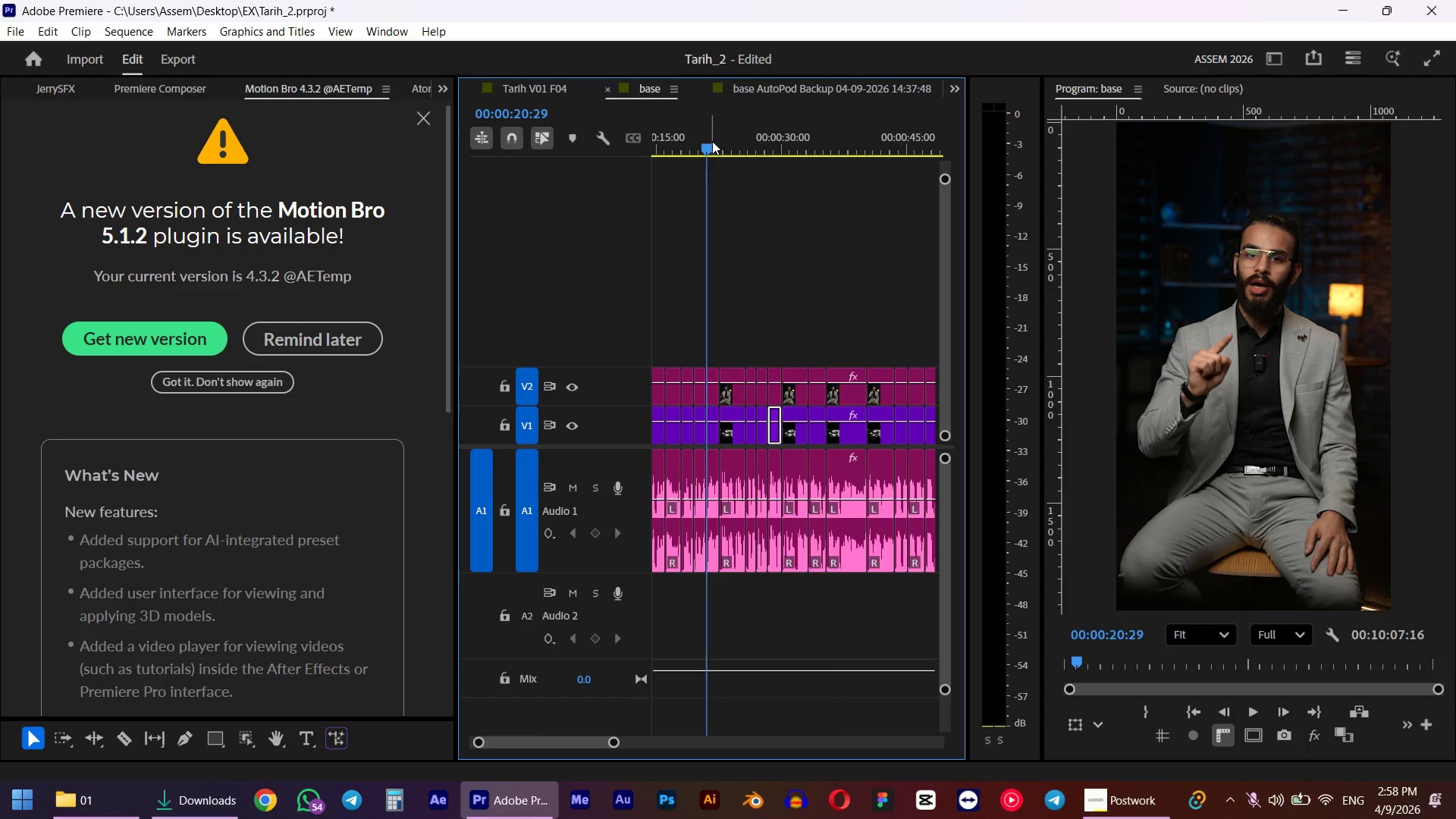 
key(Space)
 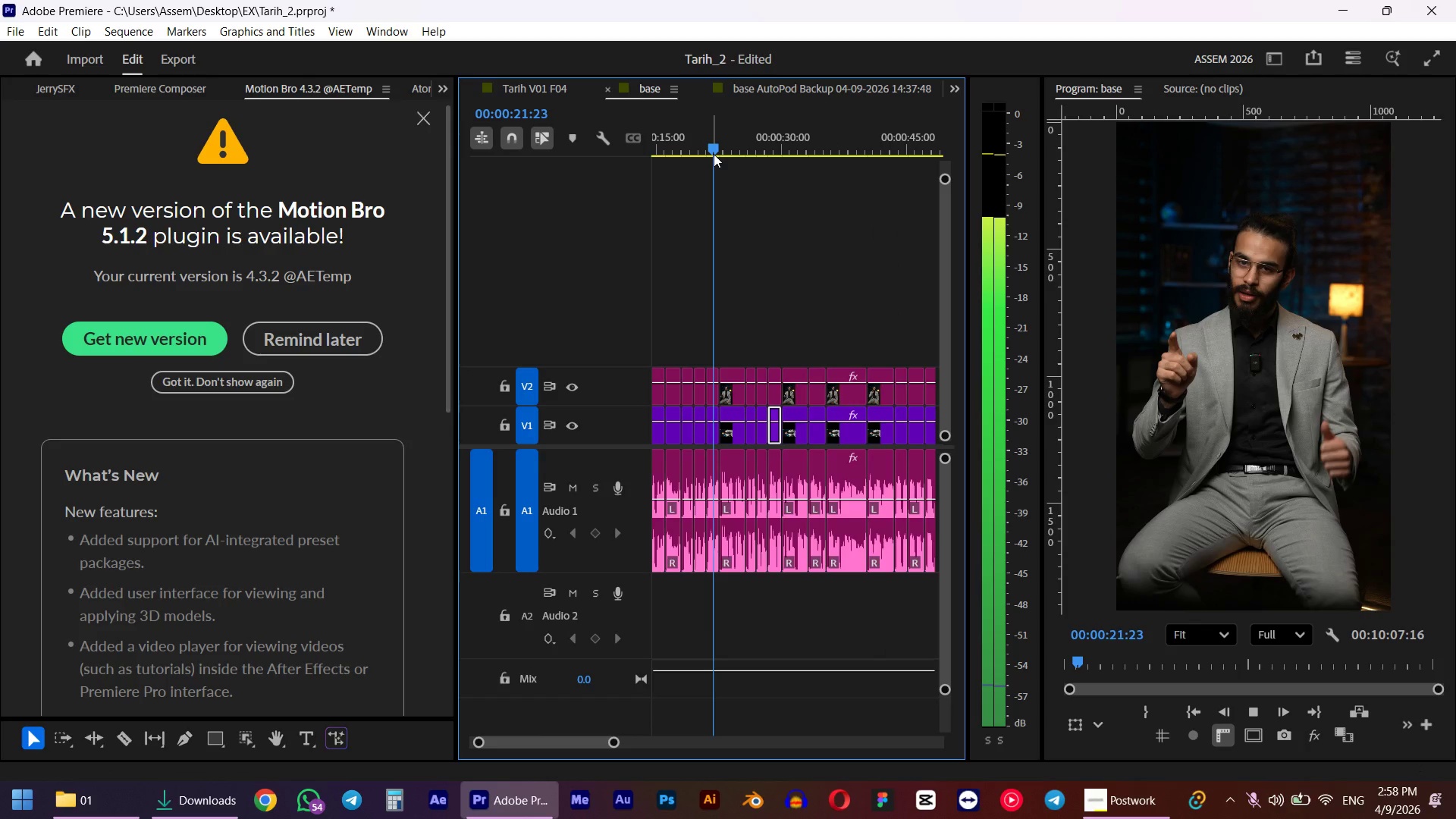 
scroll: coordinate [746, 221], scroll_direction: up, amount: 2.0
 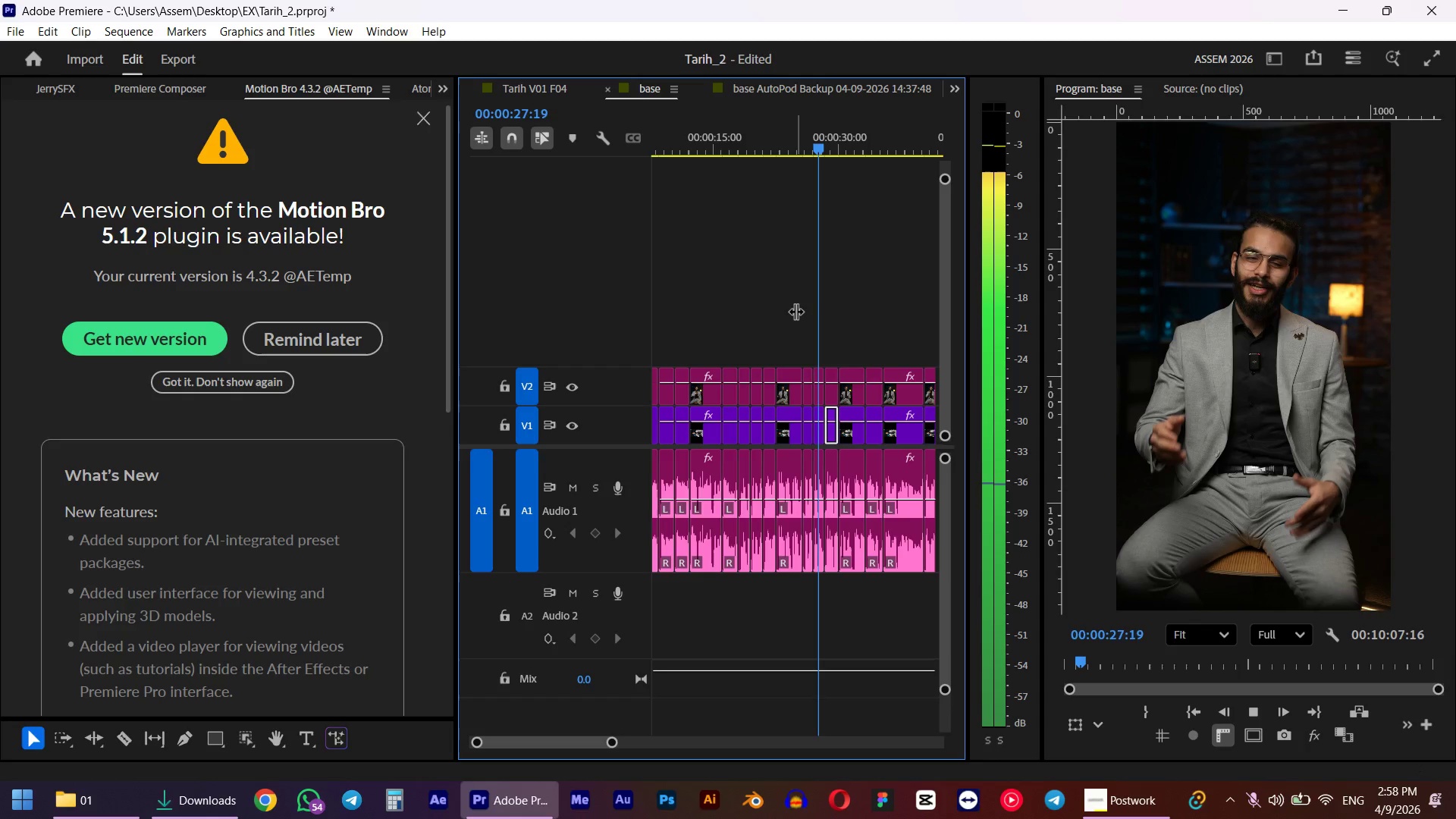 
wait(8.92)
 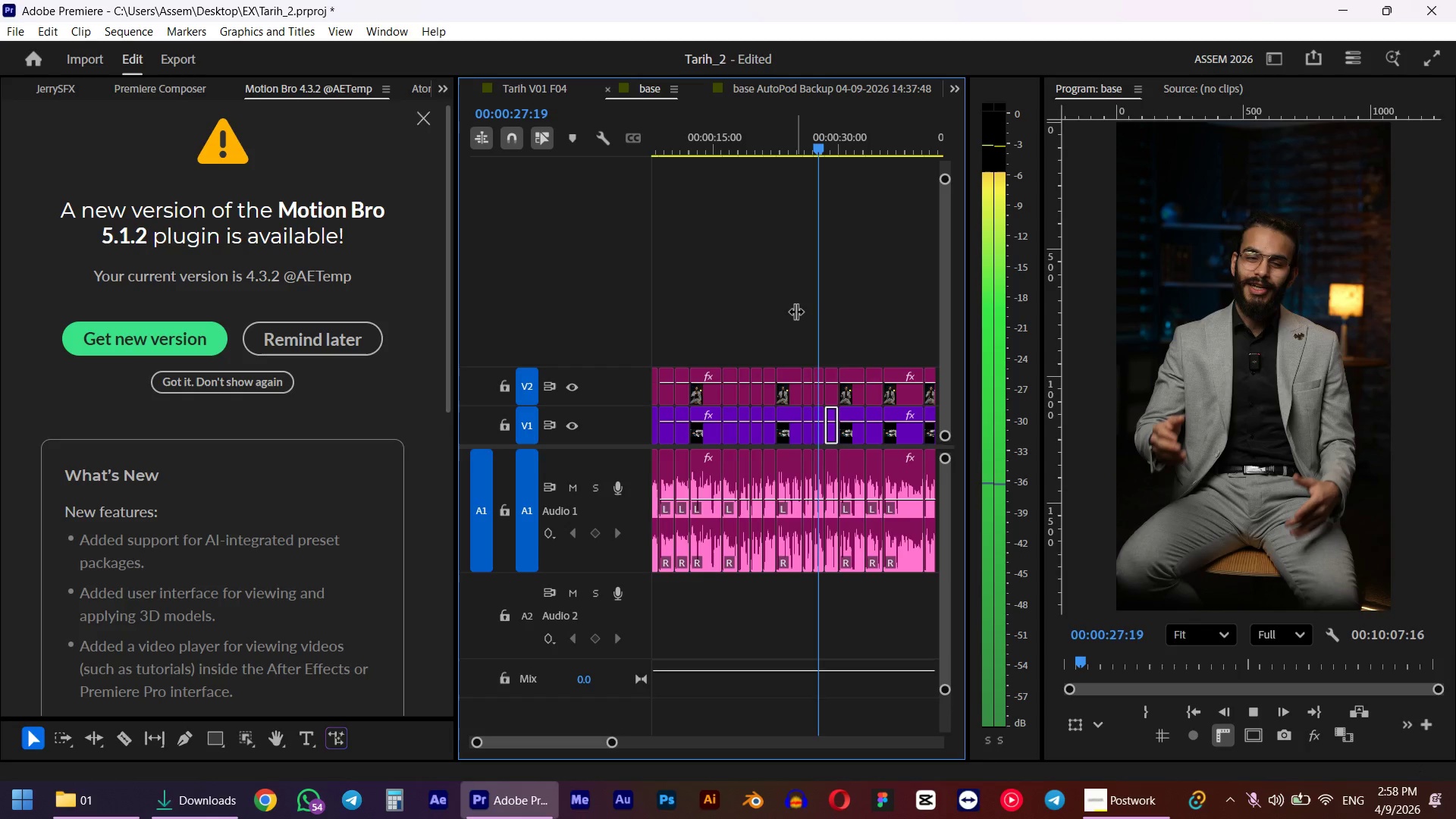 
key(Space)
 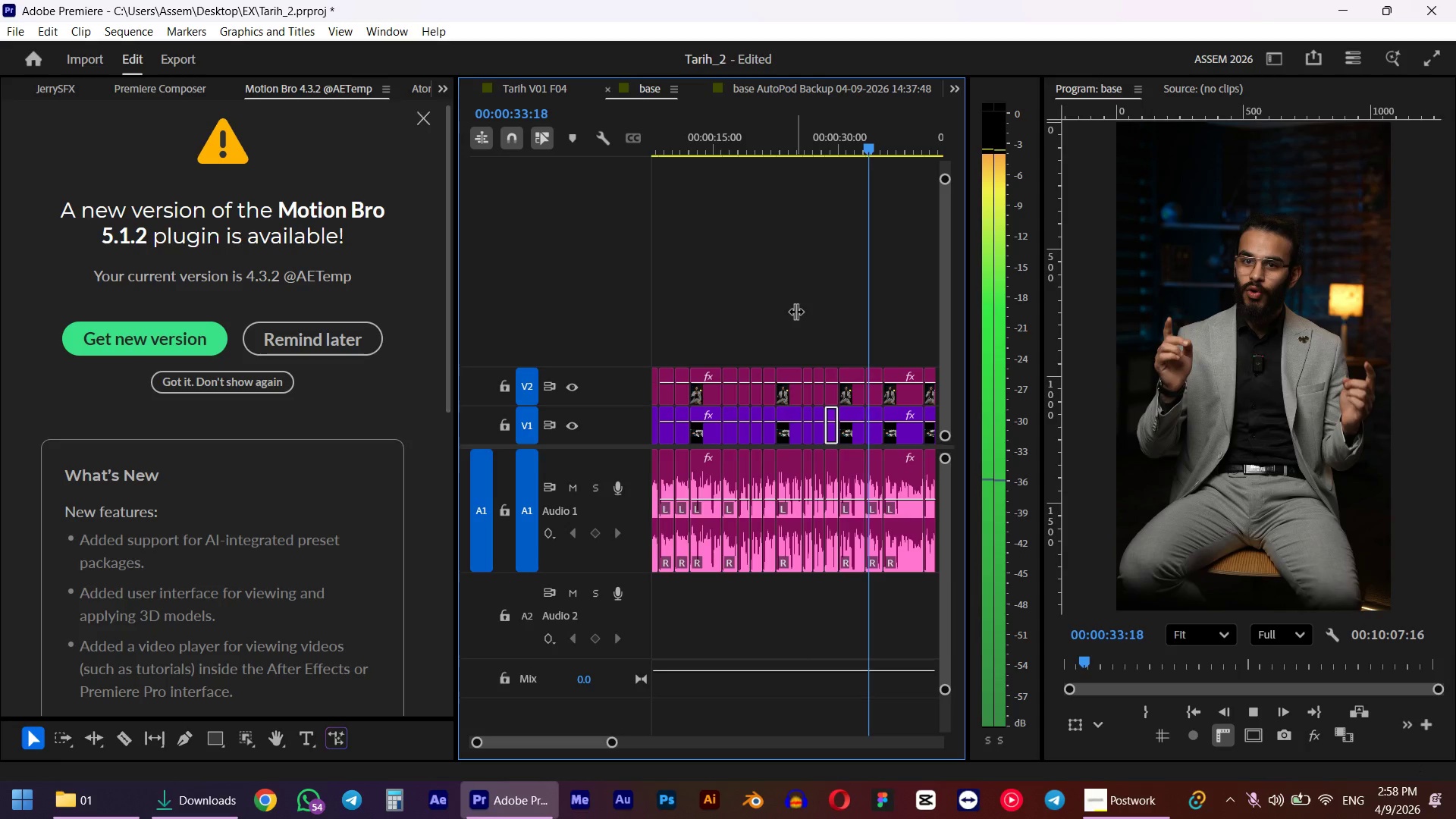 
left_click([696, 138])
 